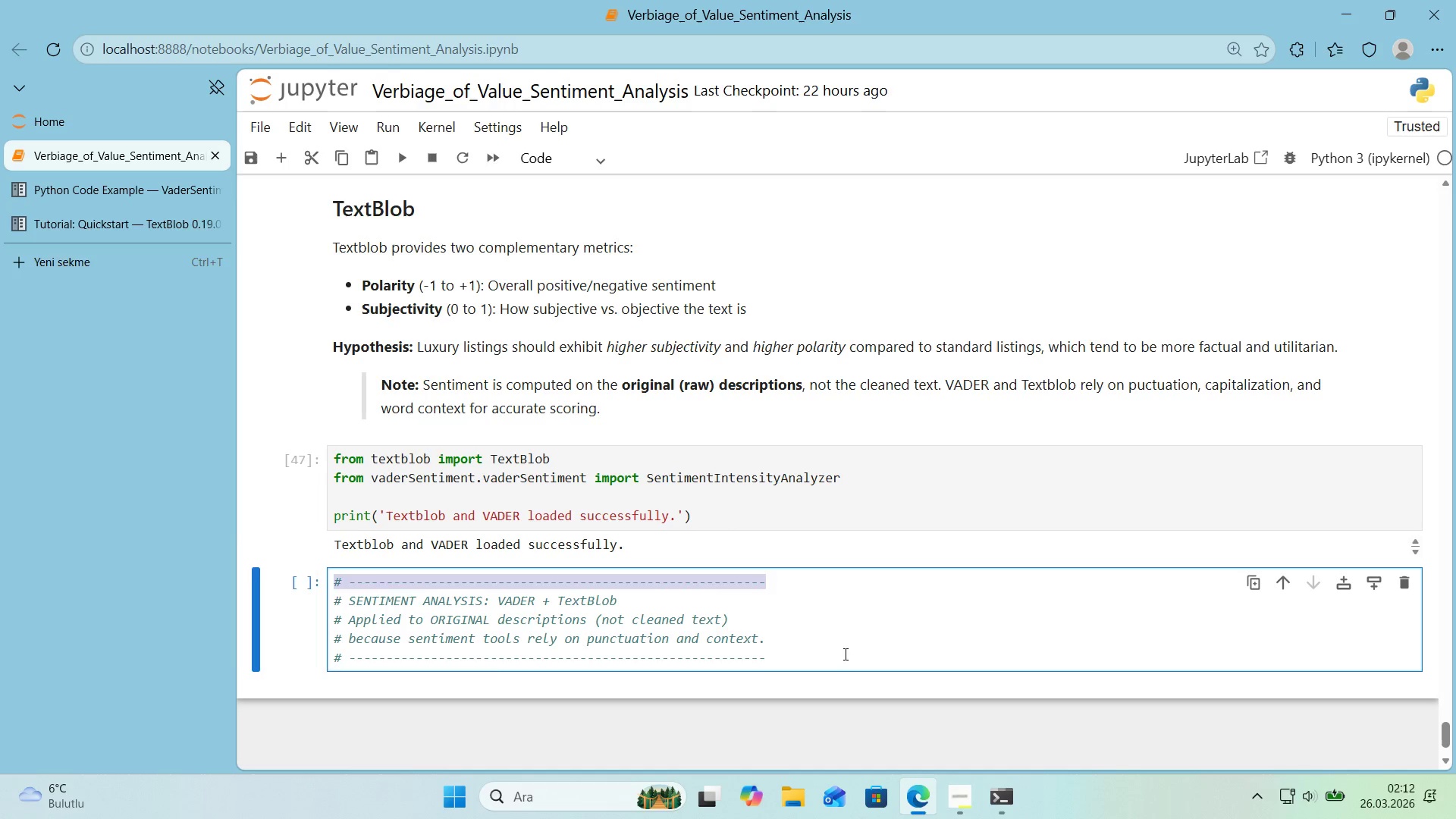 
left_click_drag(start_coordinate=[839, 655], to_coordinate=[97, 657])
 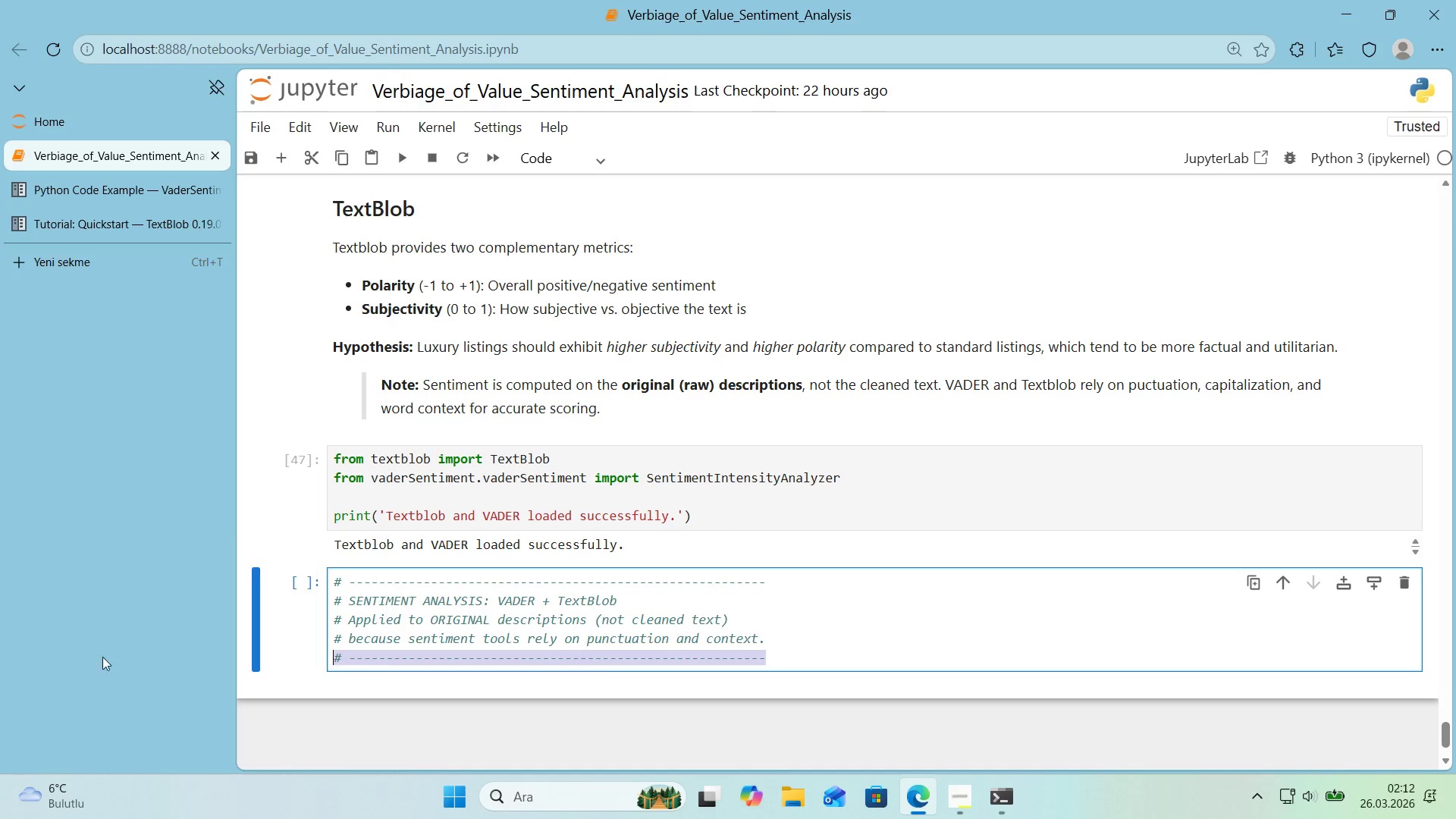 
key(Control+ControlLeft)
 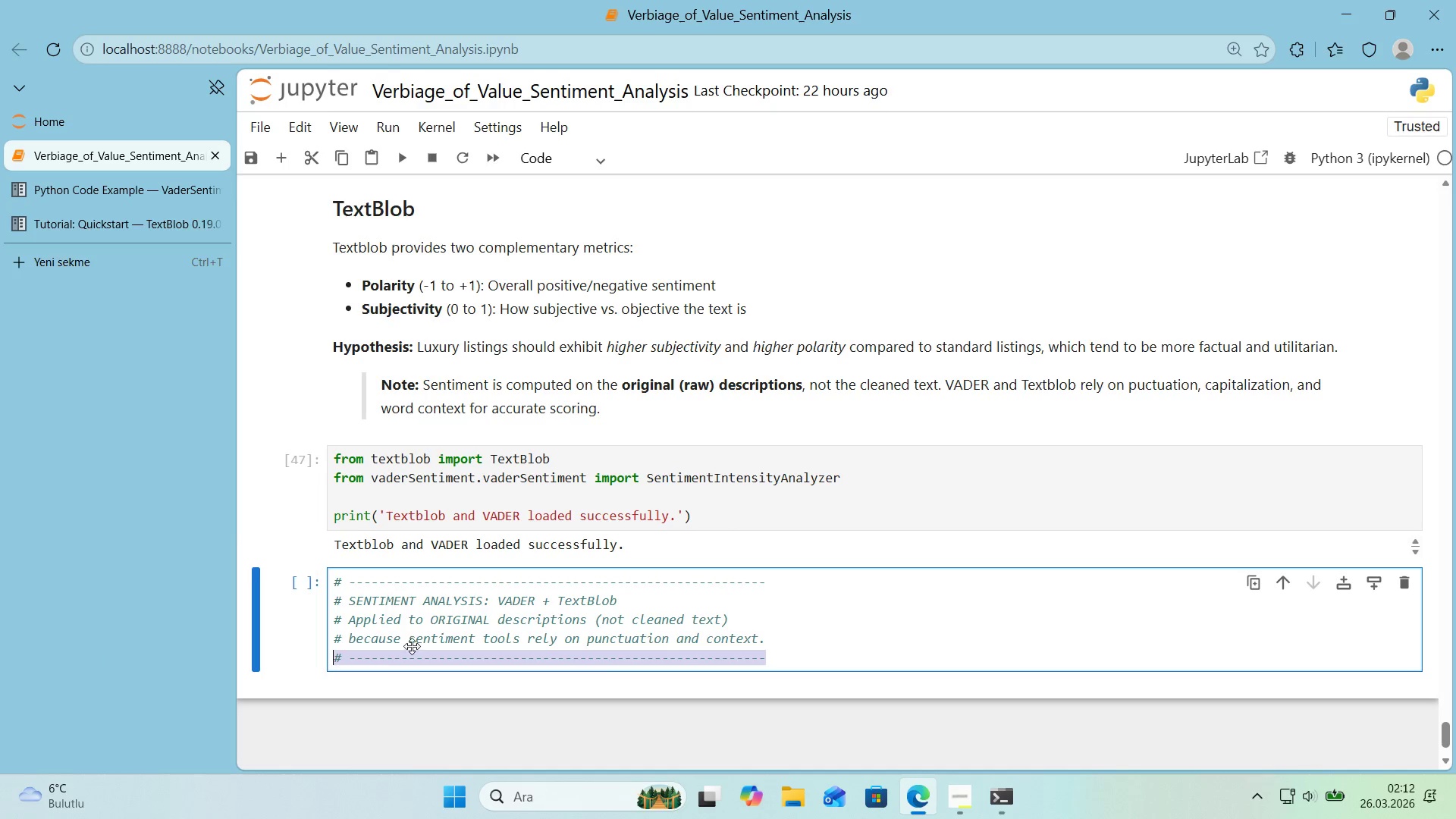 
key(Control+V)
 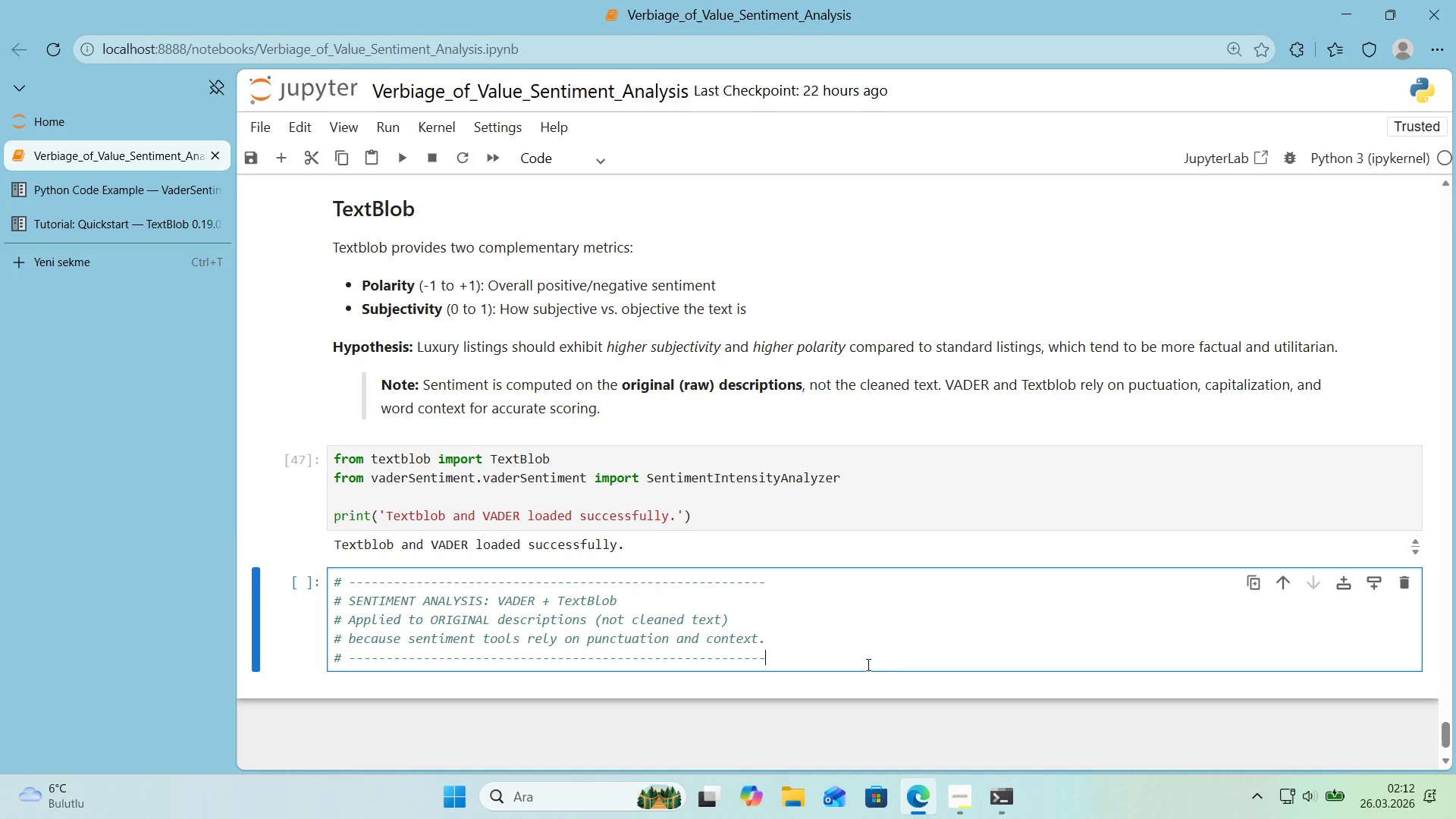 
left_click([867, 664])
 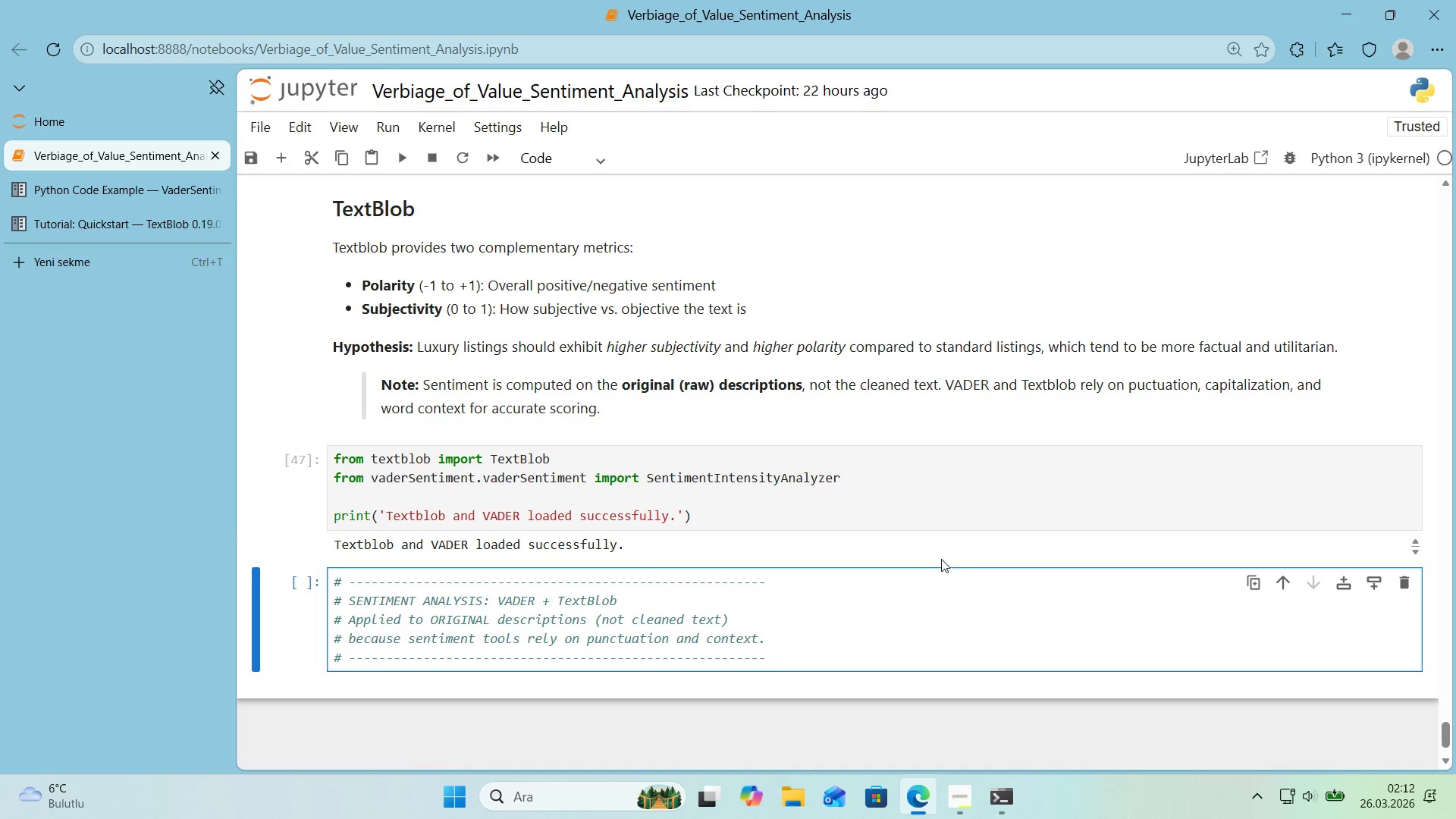 
scroll: coordinate [919, 583], scroll_direction: down, amount: 1.0
 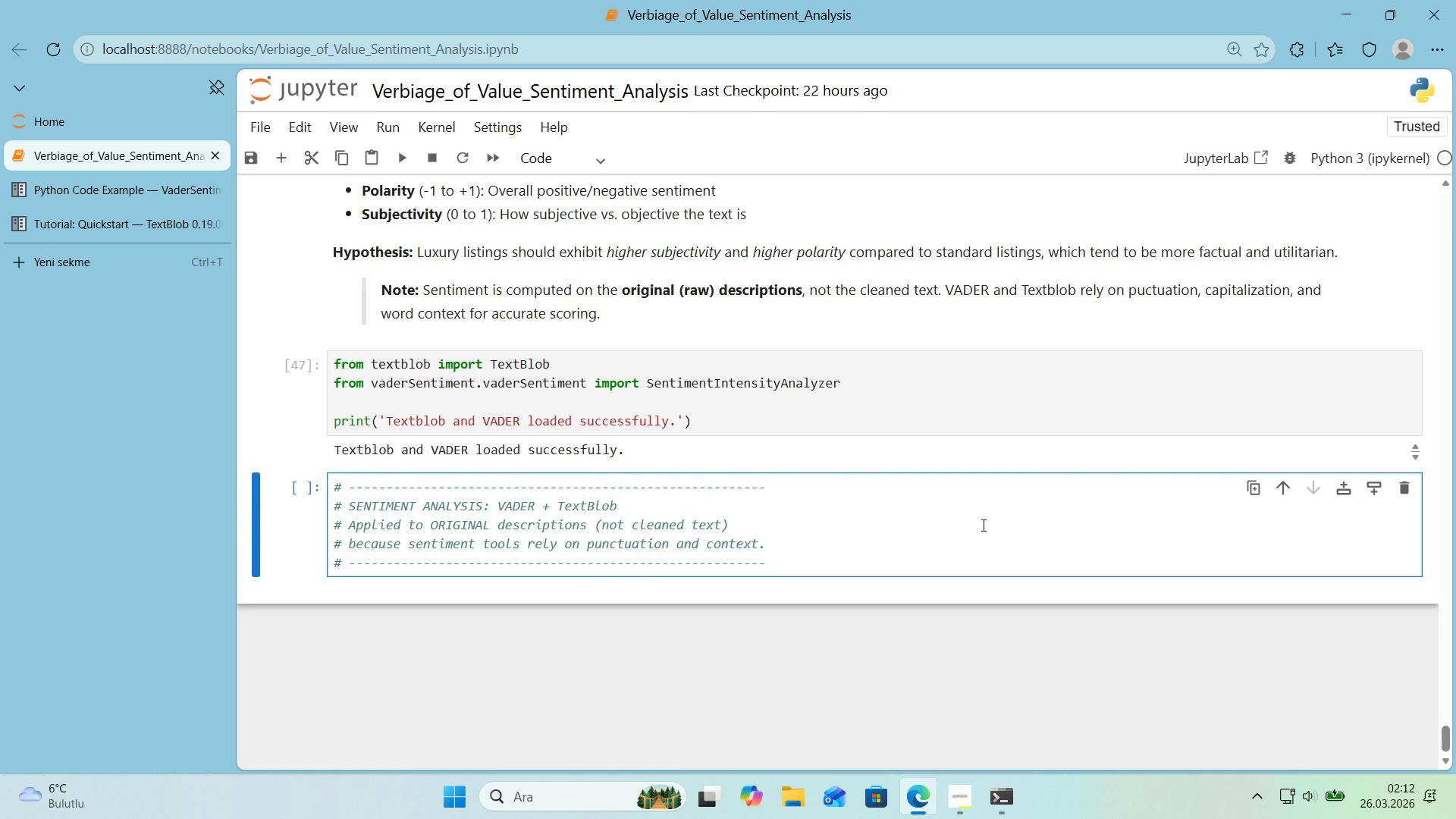 
key(Enter)
 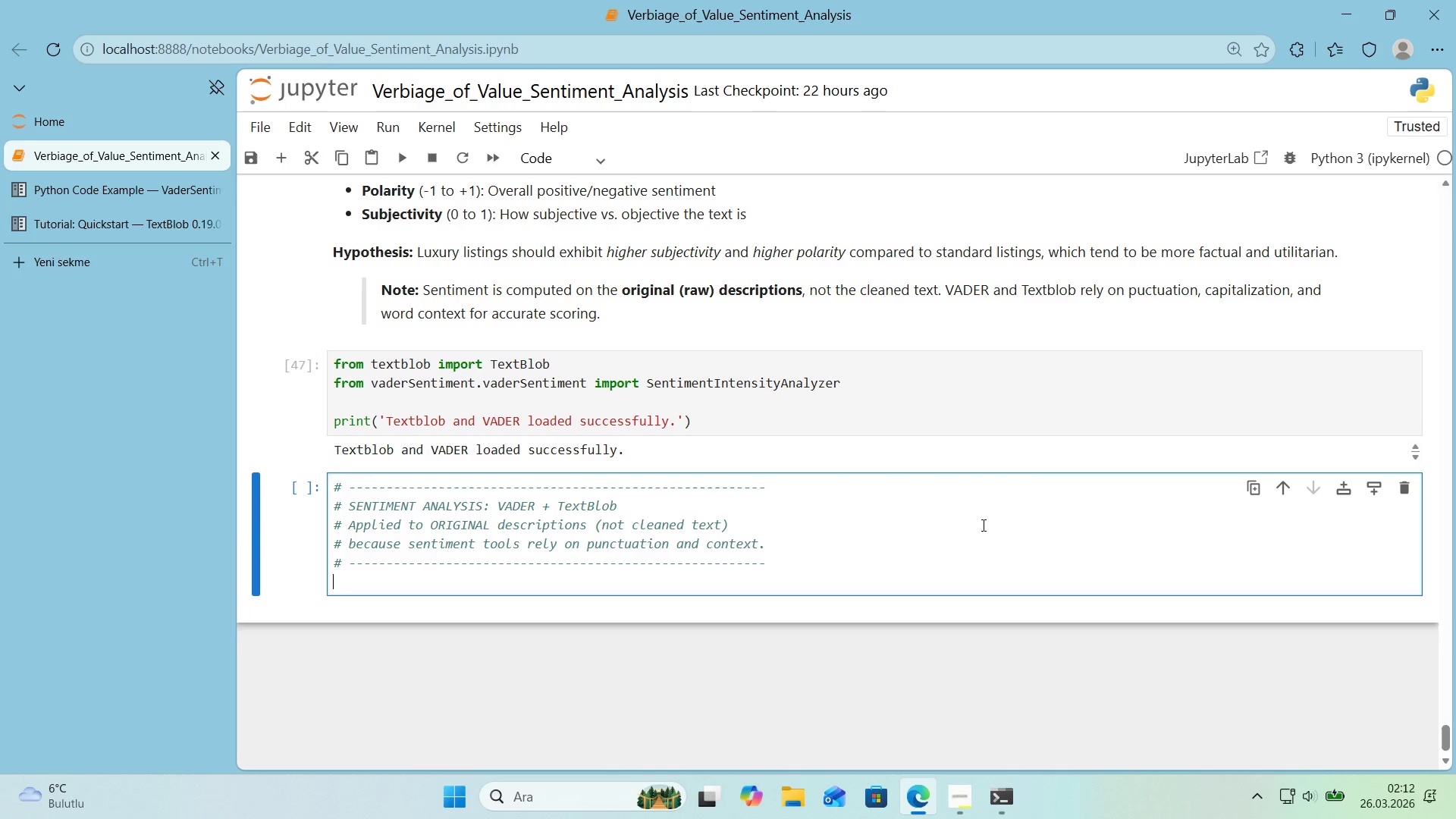 
key(Enter)
 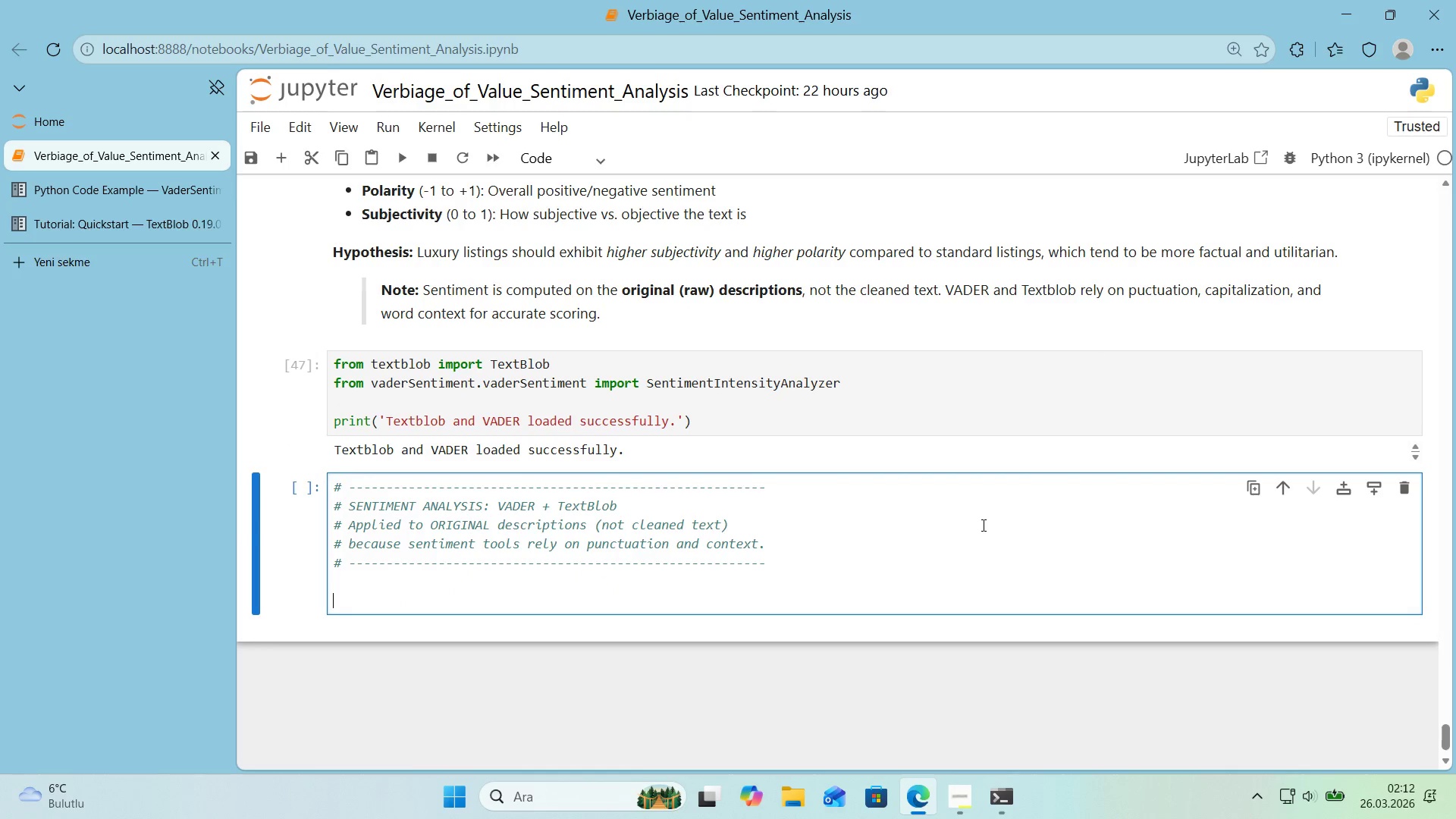 
key(Control+ControlLeft)
 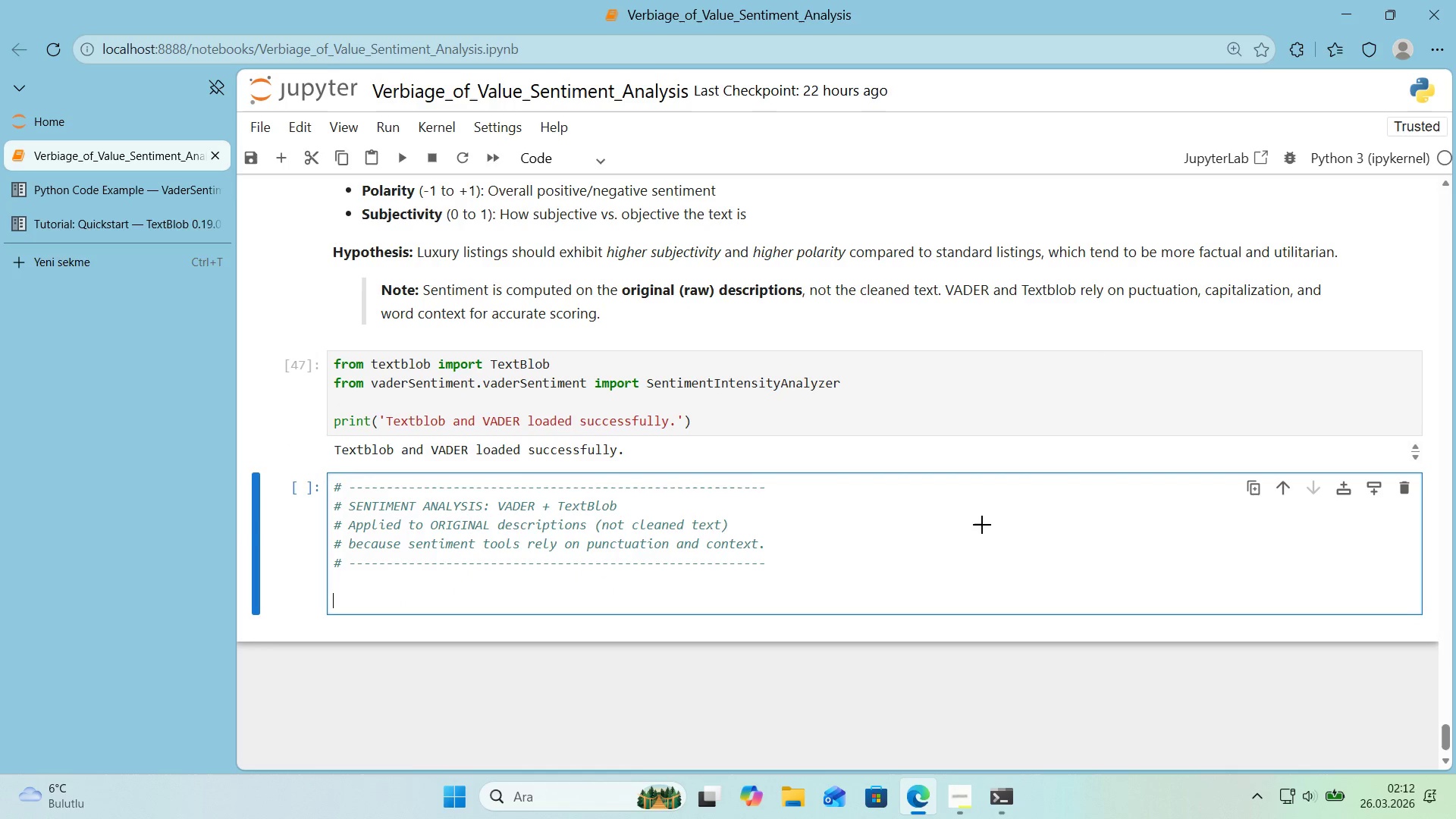 
key(Alt+Control+AltRight)
 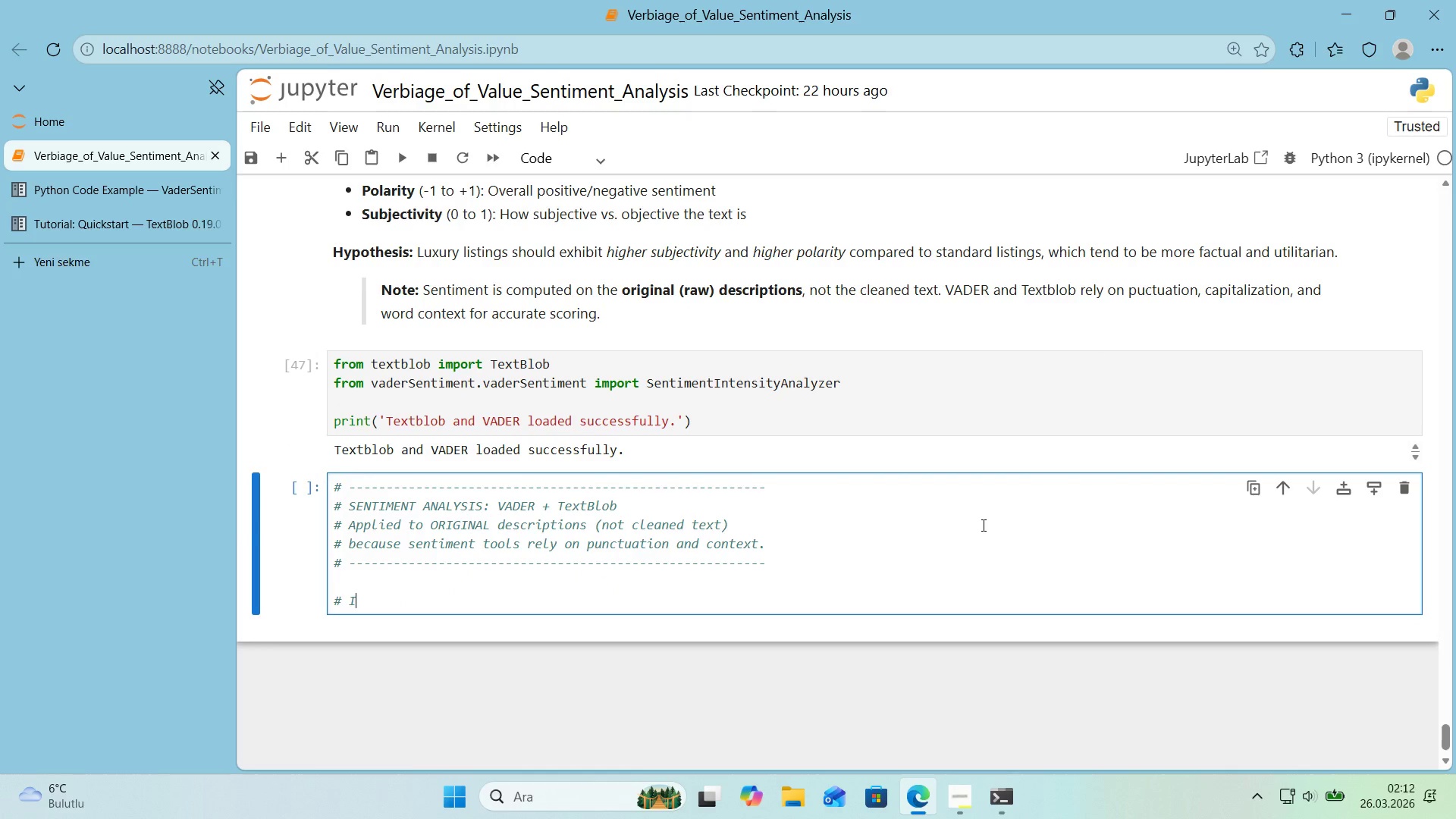 
key(Alt+Control+3)
 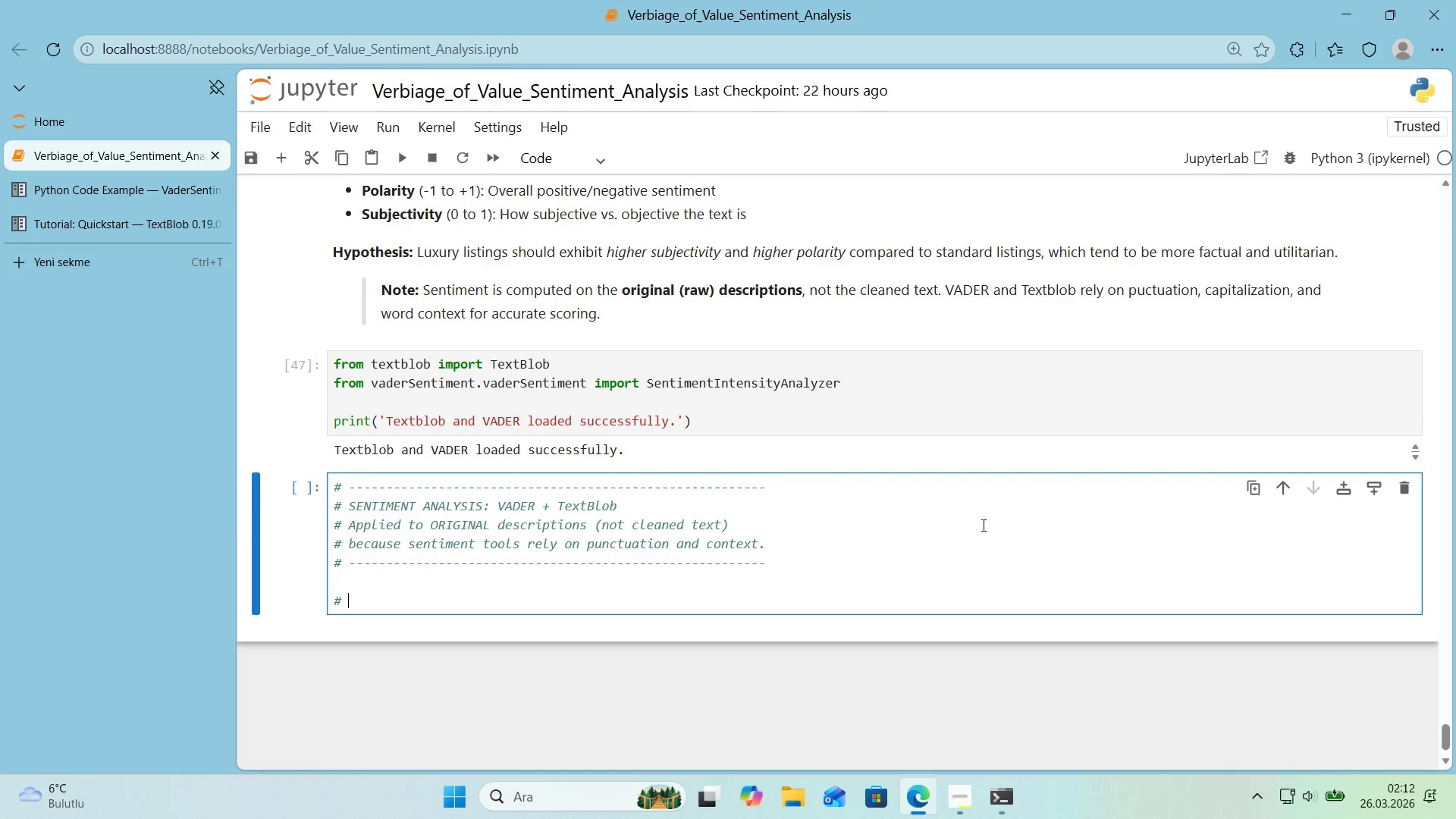 
type( In't'al'ze VADER na)
key(Backspace)
key(Backspace)
type(analyzer)
 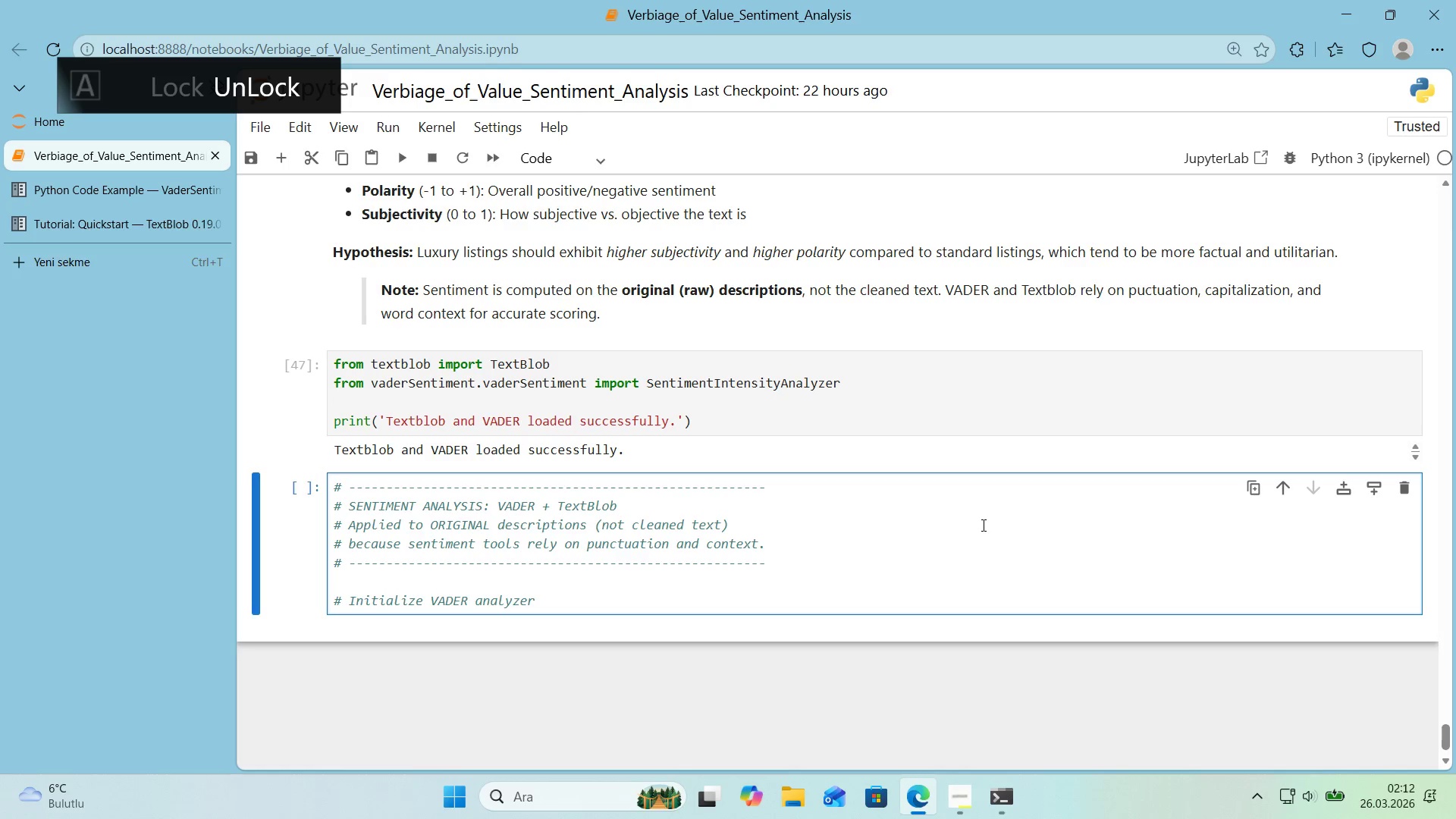 
key(Enter)
 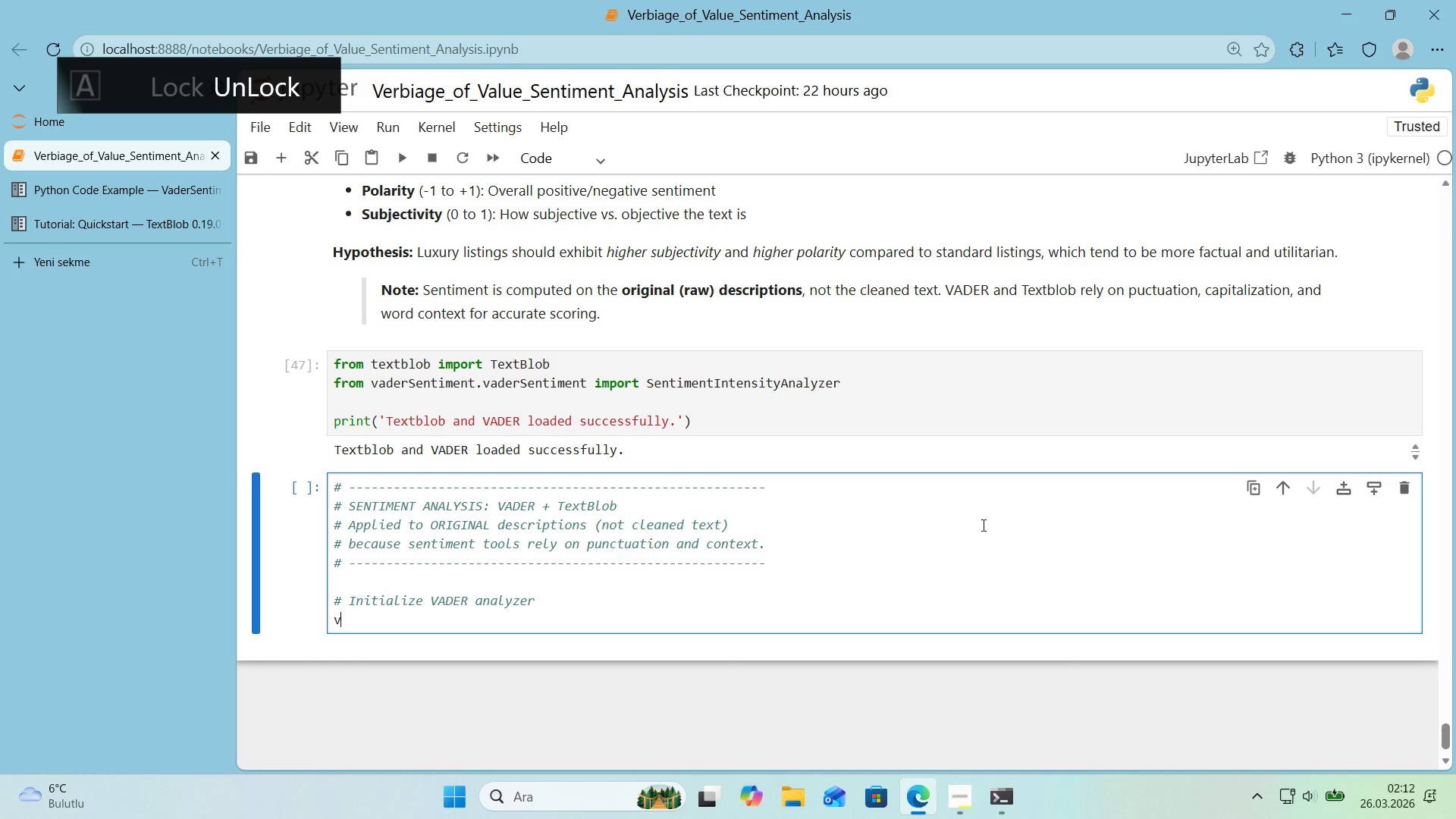 
type(vader_analyzer ) Sent'ment)
 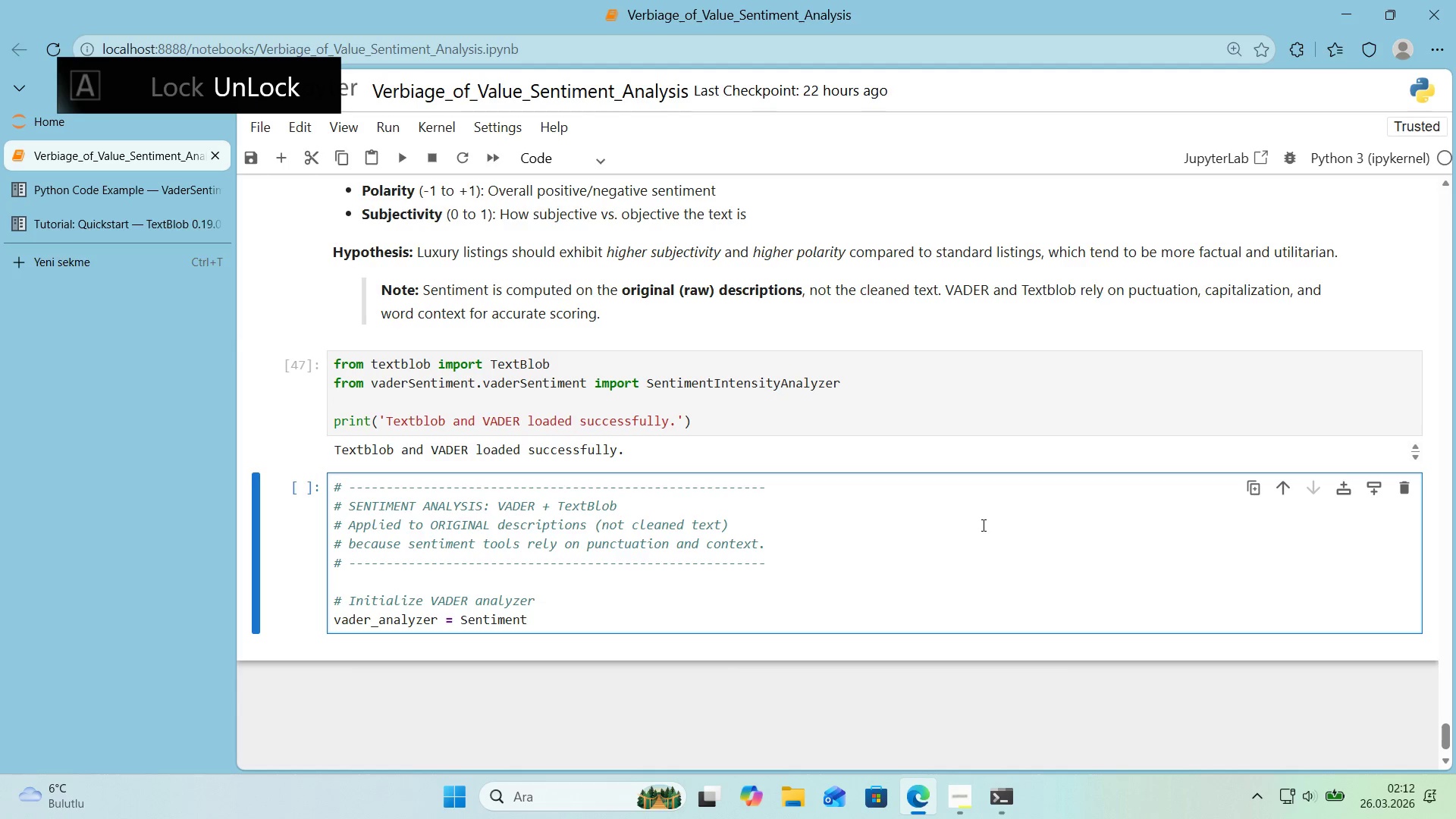 
double_click([735, 385])
 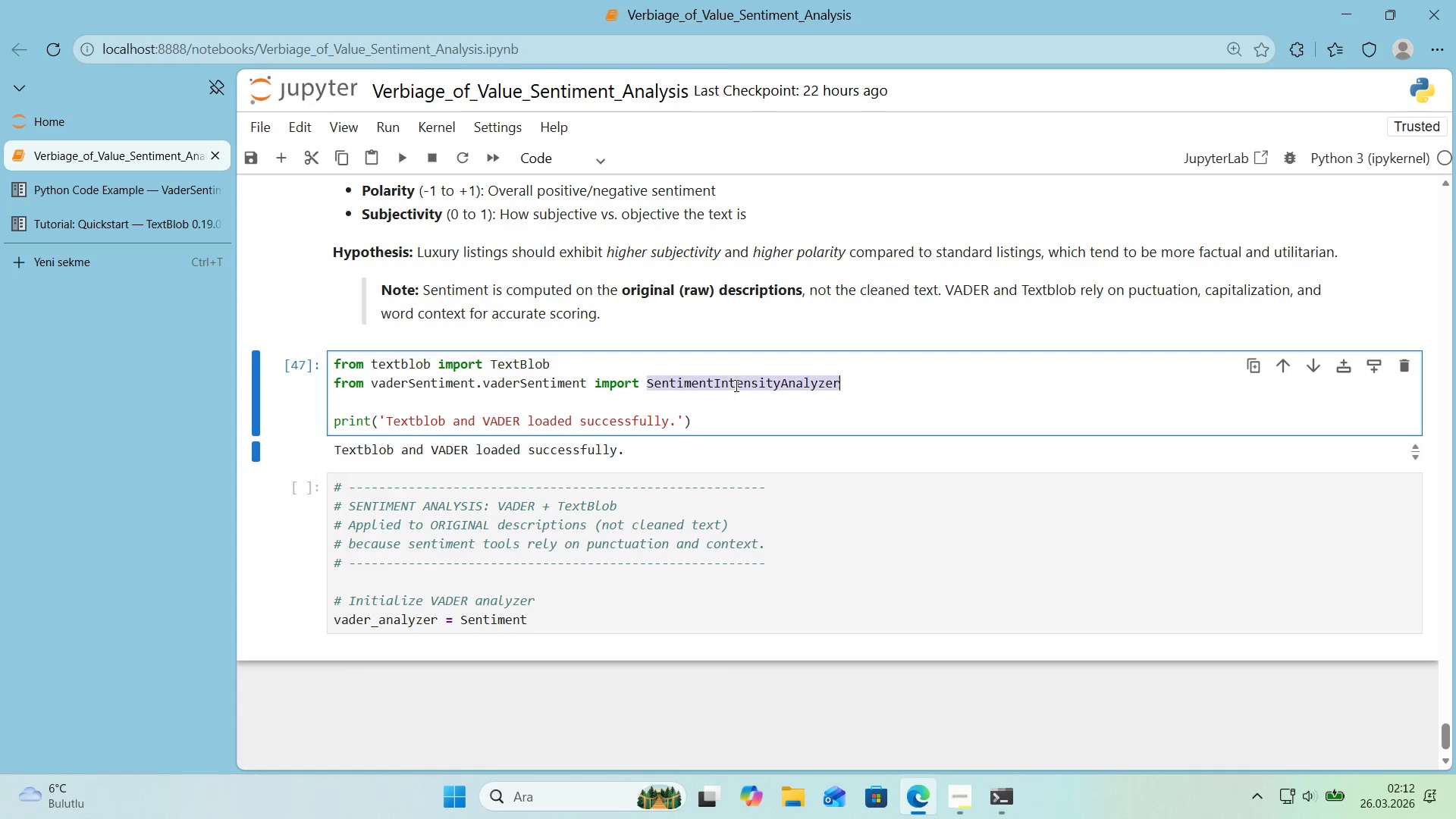 
key(Control+C)
 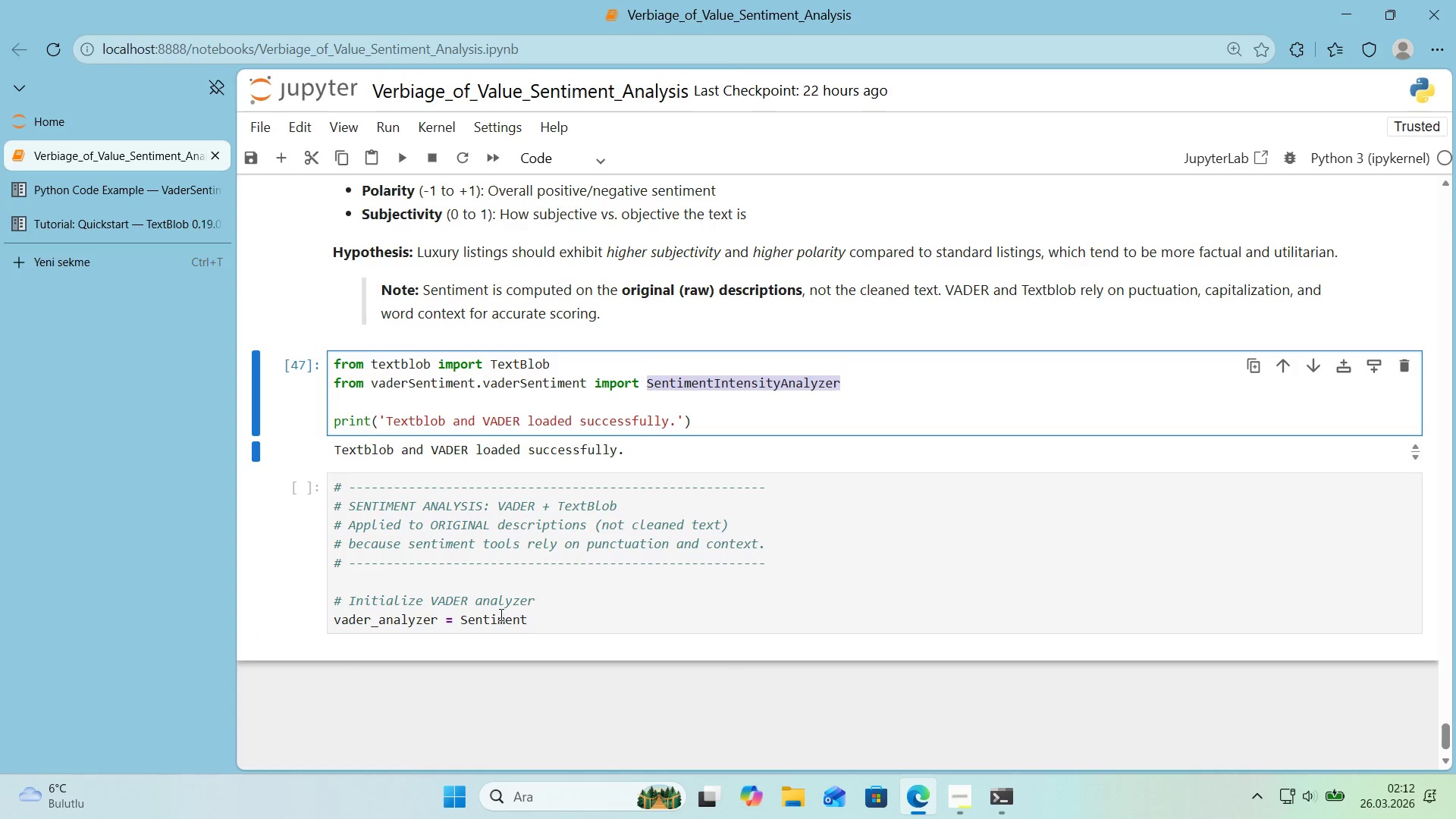 
double_click([500, 614])
 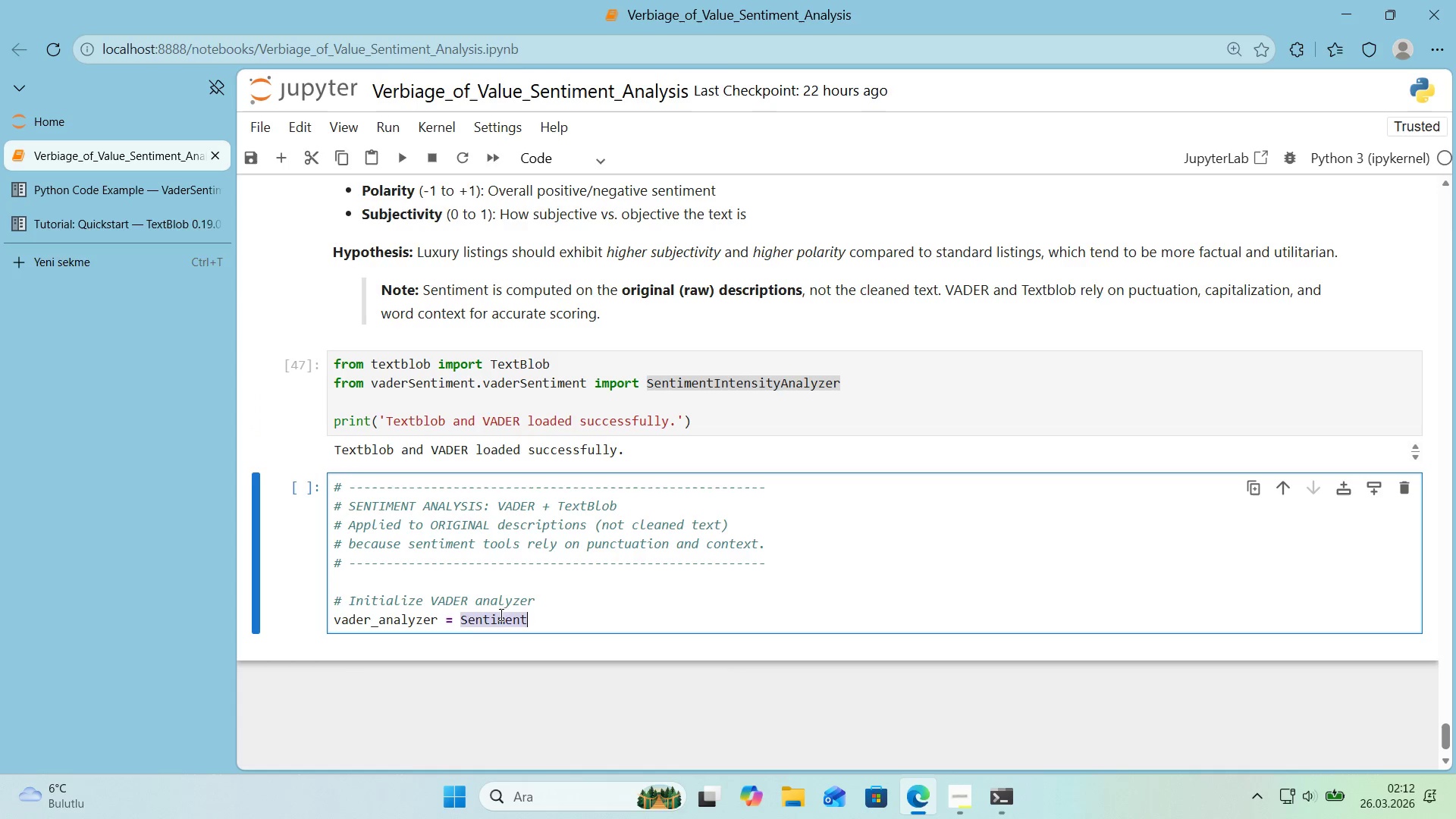 
key(Control+ControlLeft)
 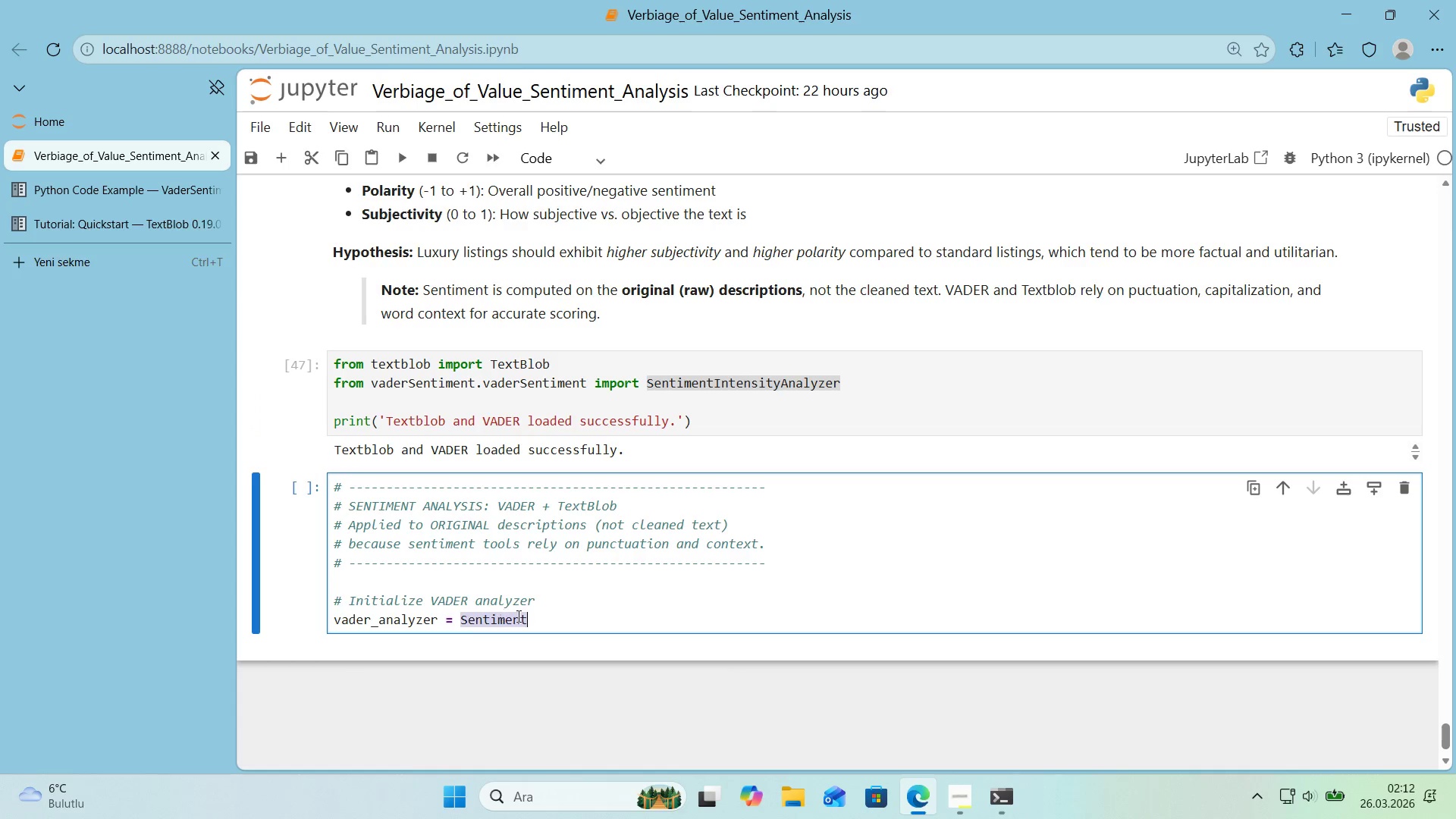 
key(Control+V)
 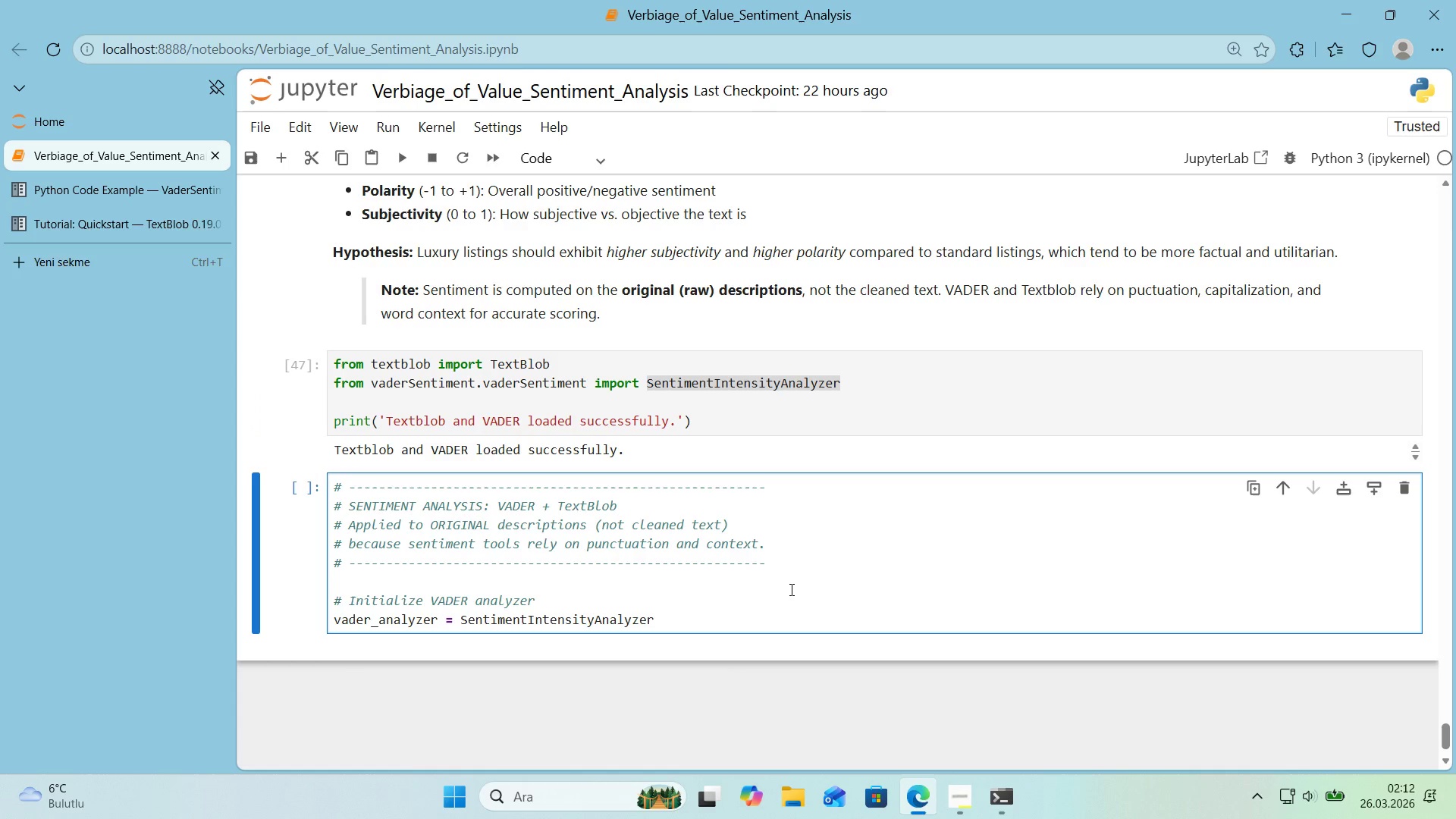 
type(*()
 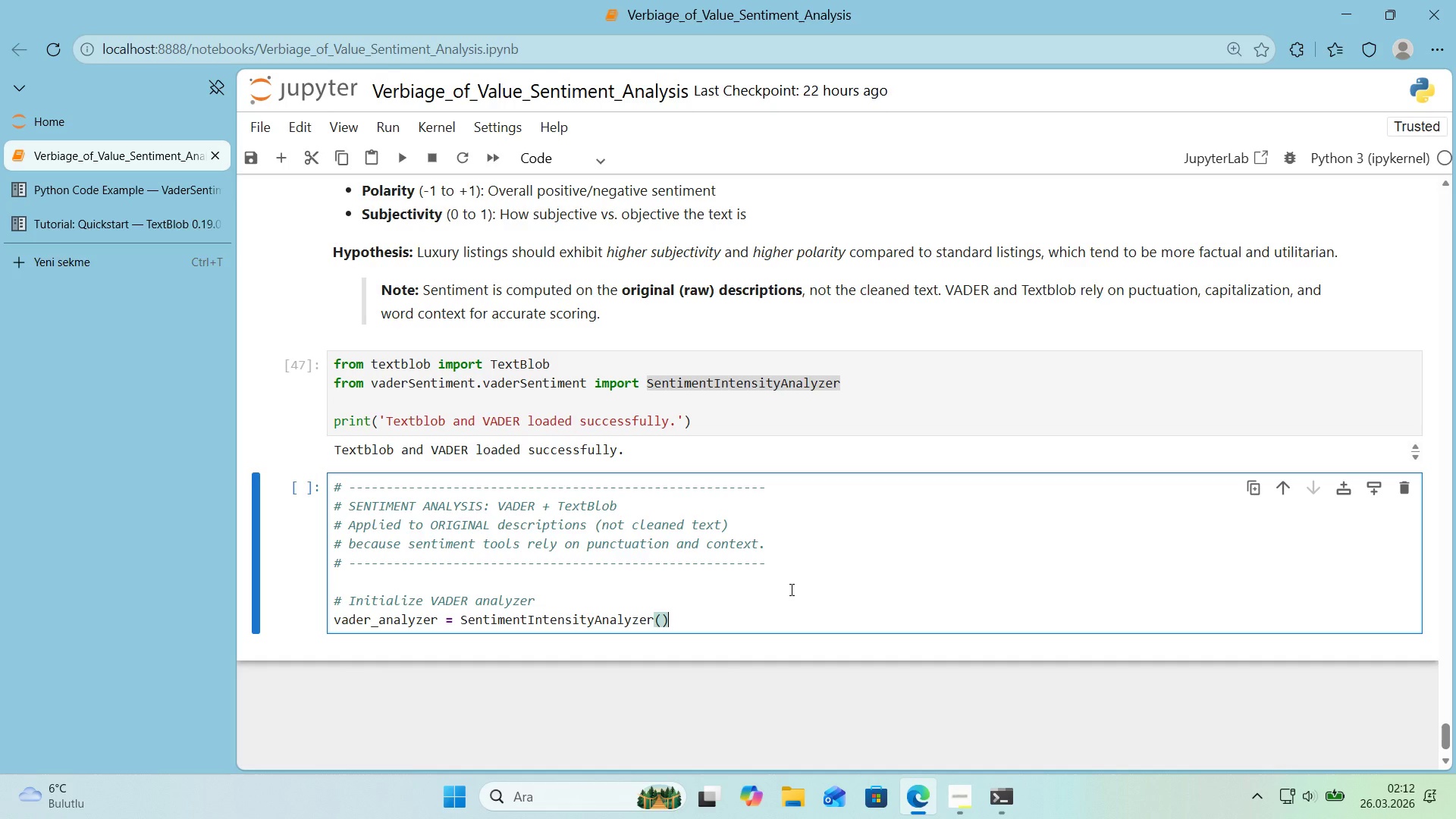 
wait(8.89)
 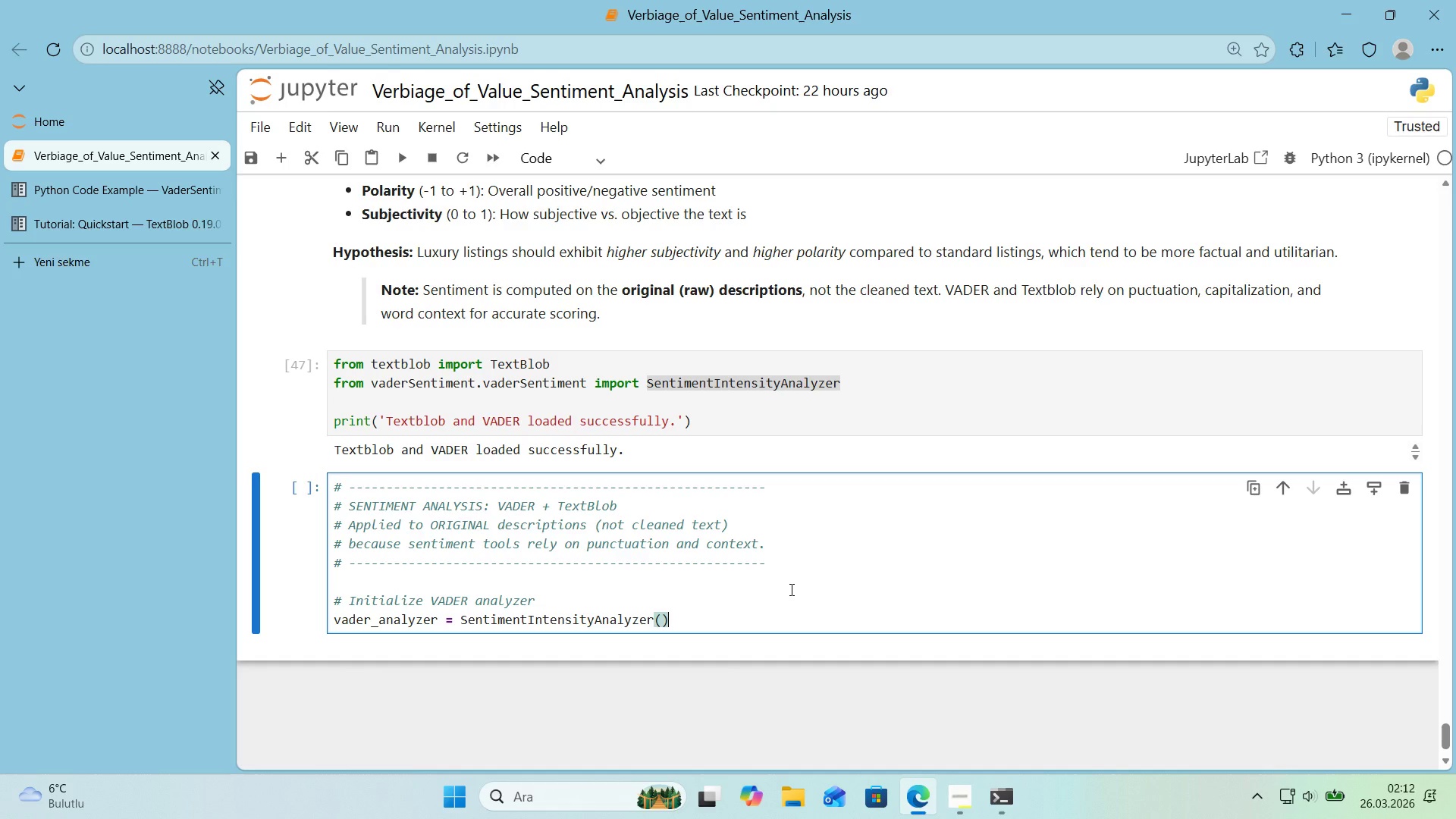 
key(Enter)
 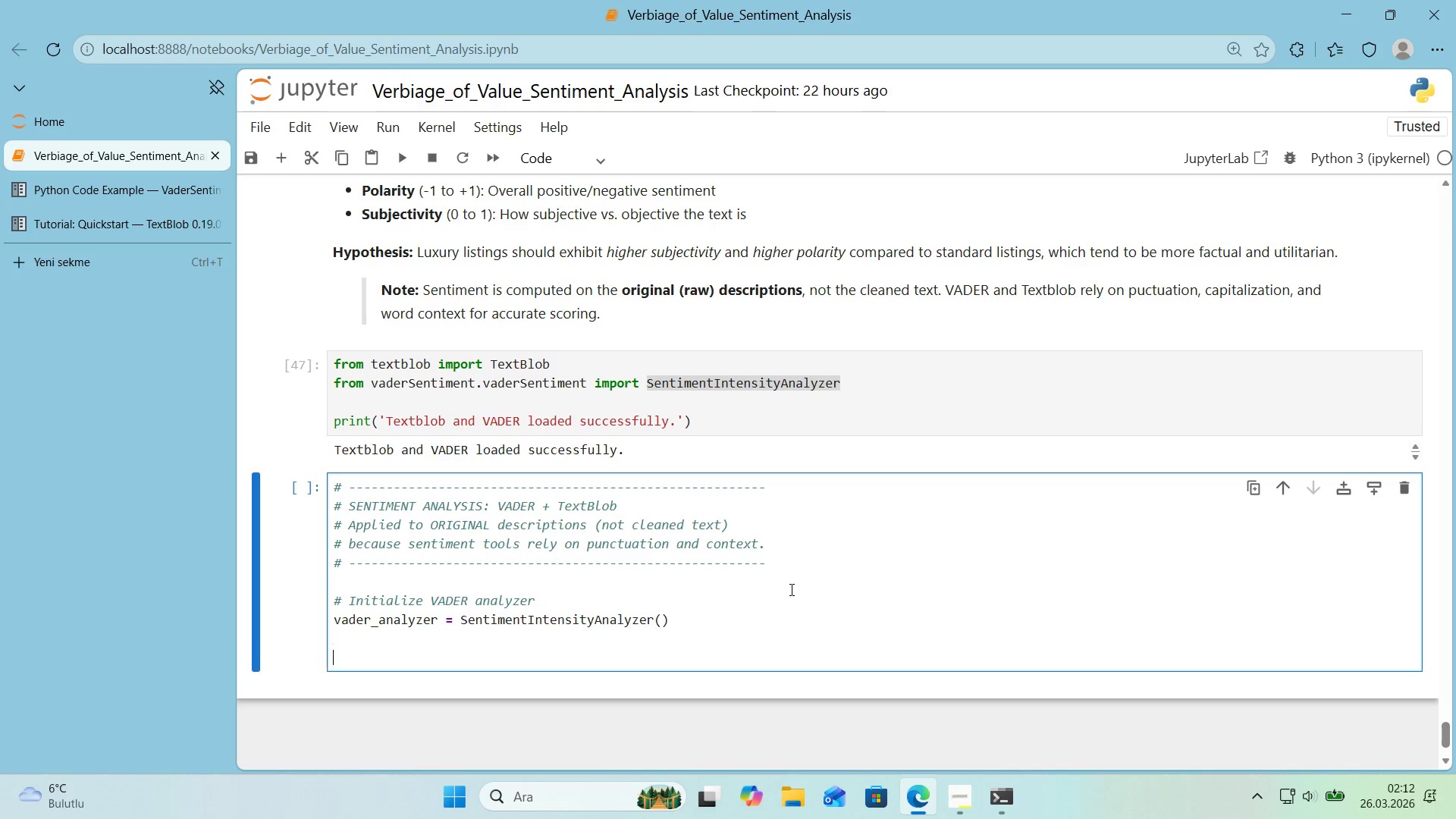 
key(Enter)
 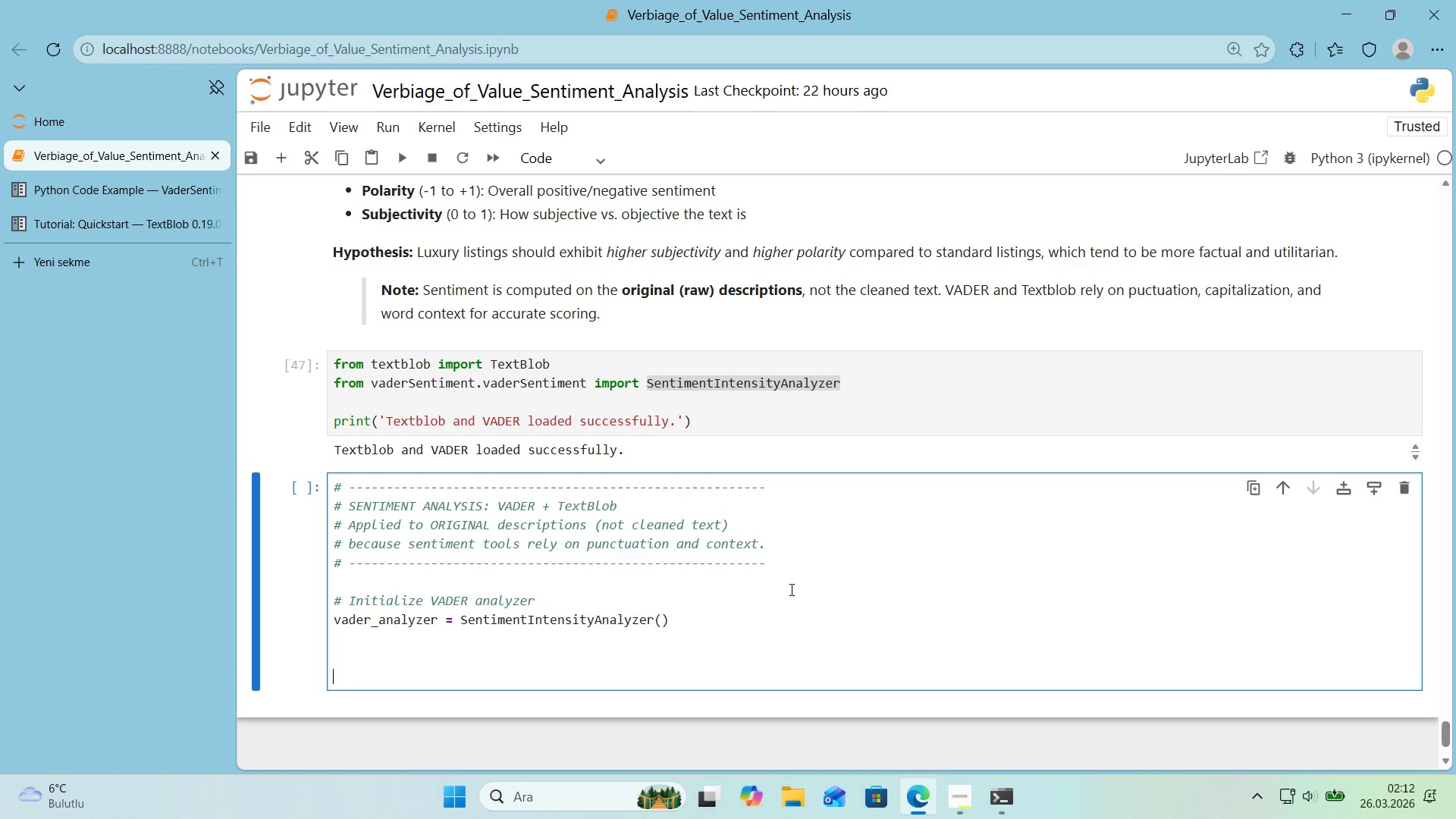 
key(Enter)
 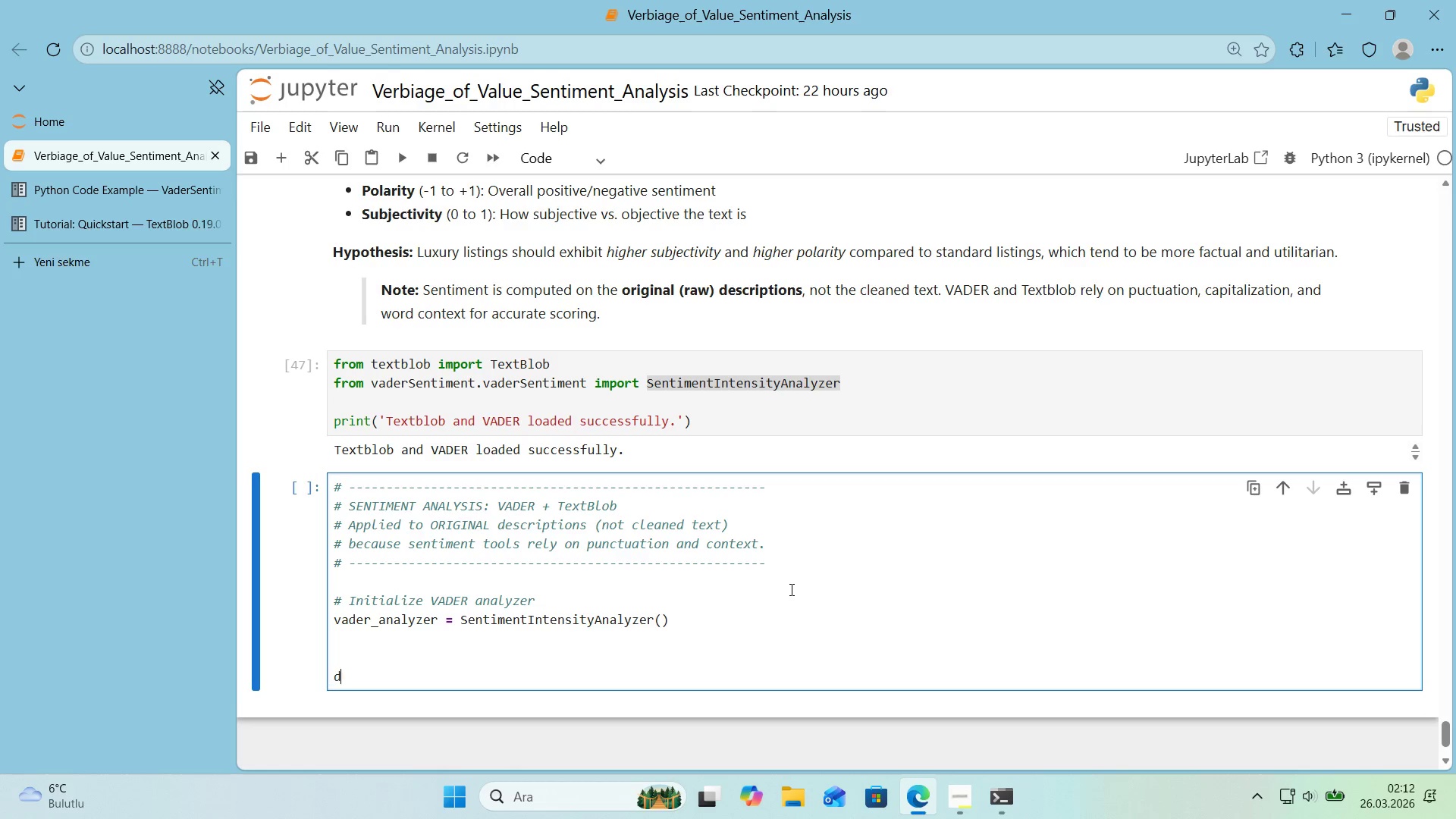 
type(def get_va)
key(Backspace)
type(ADER)
key(Backspace)
key(Backspace)
key(Backspace)
key(Backspace)
type(ader_scores*()
 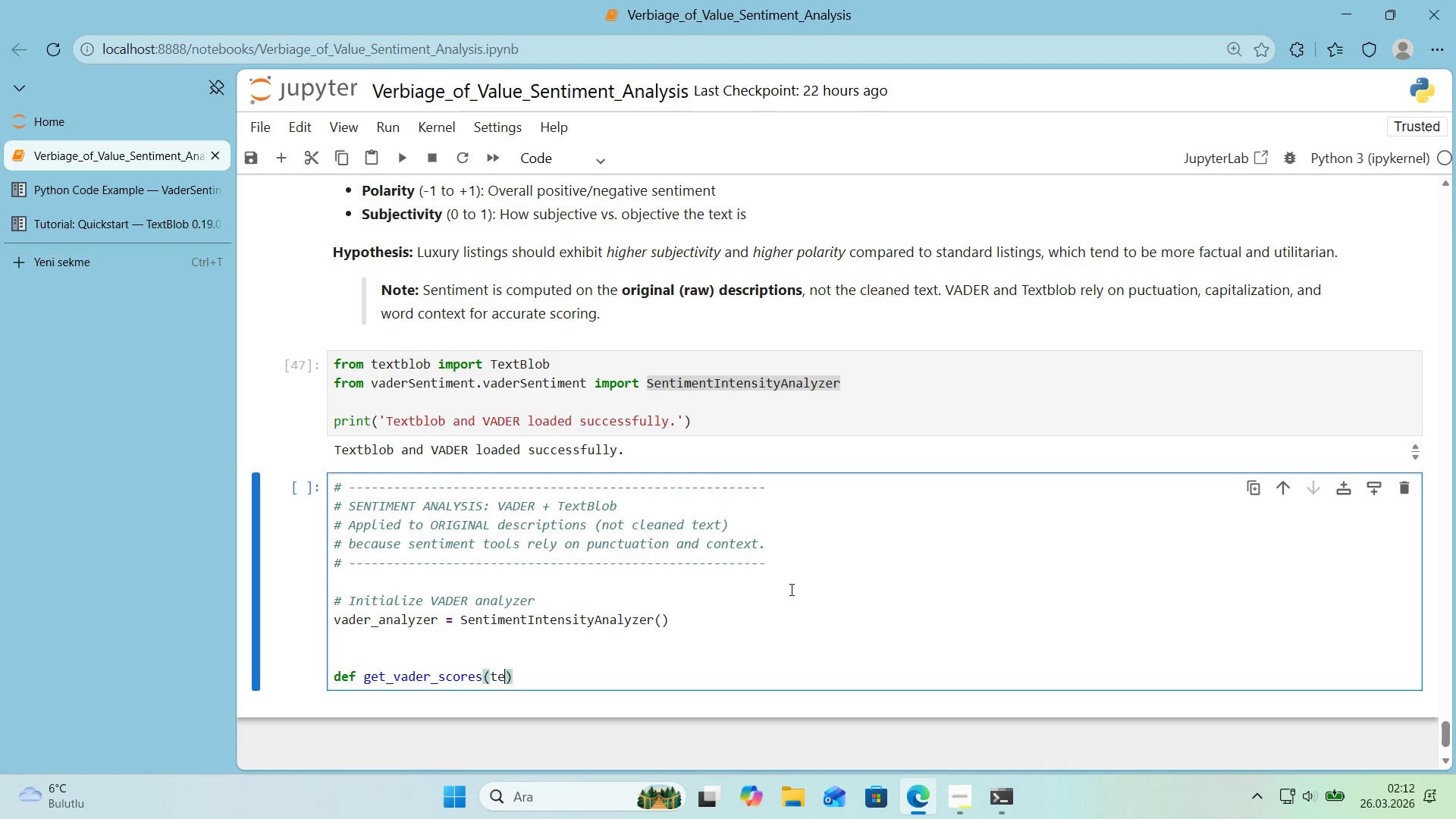 
 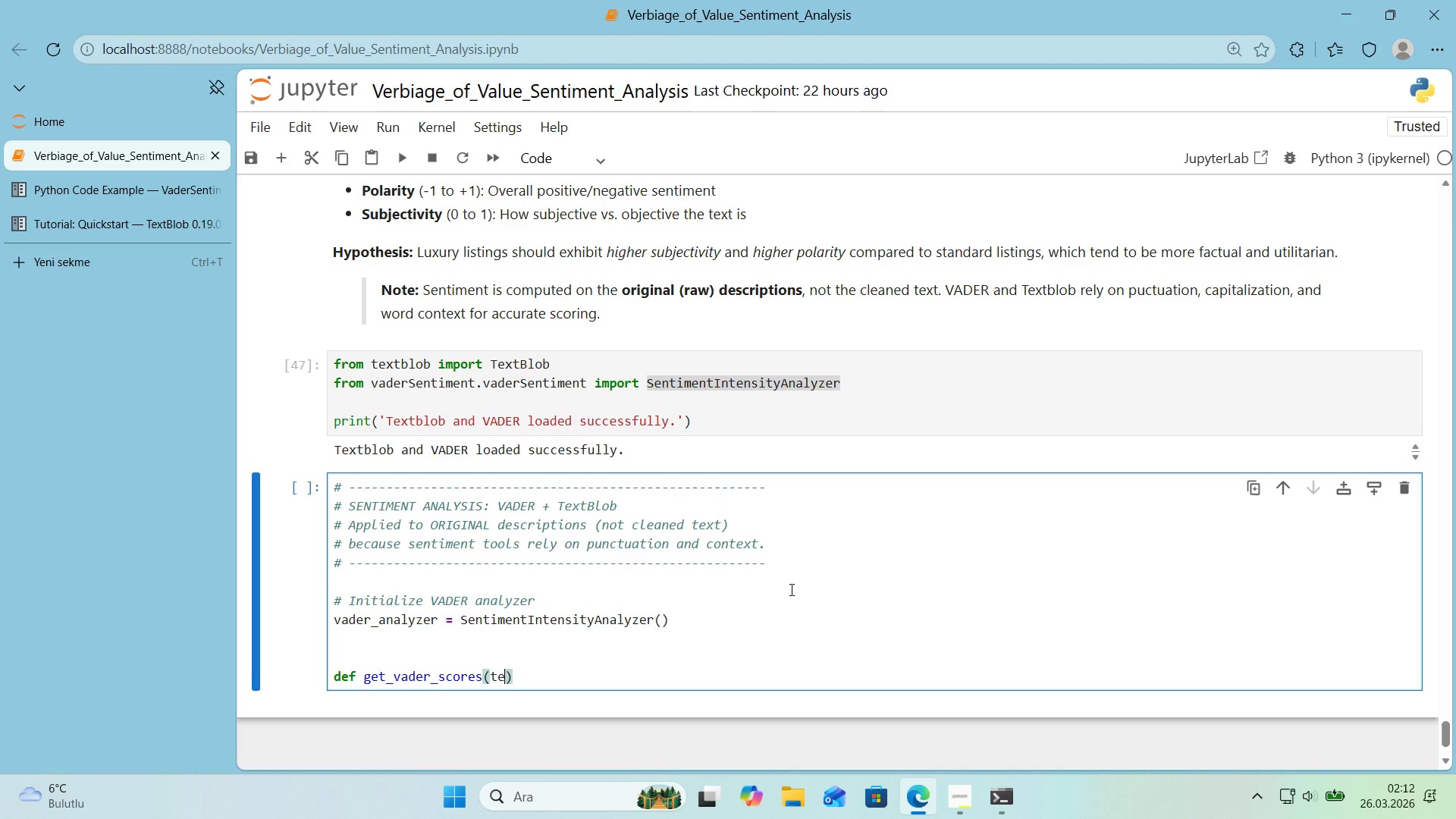 
key(ArrowLeft)
 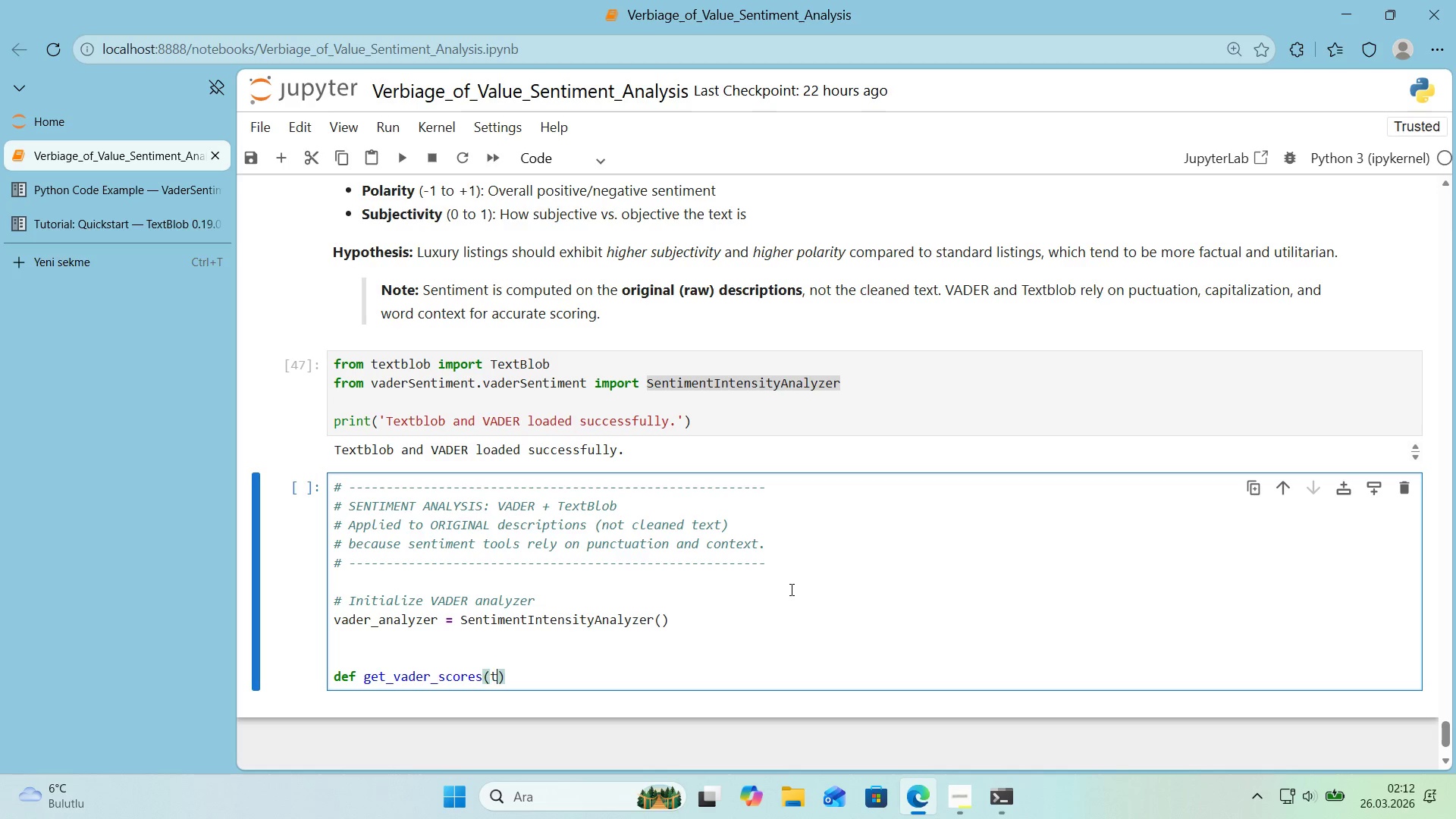 
type(text)
 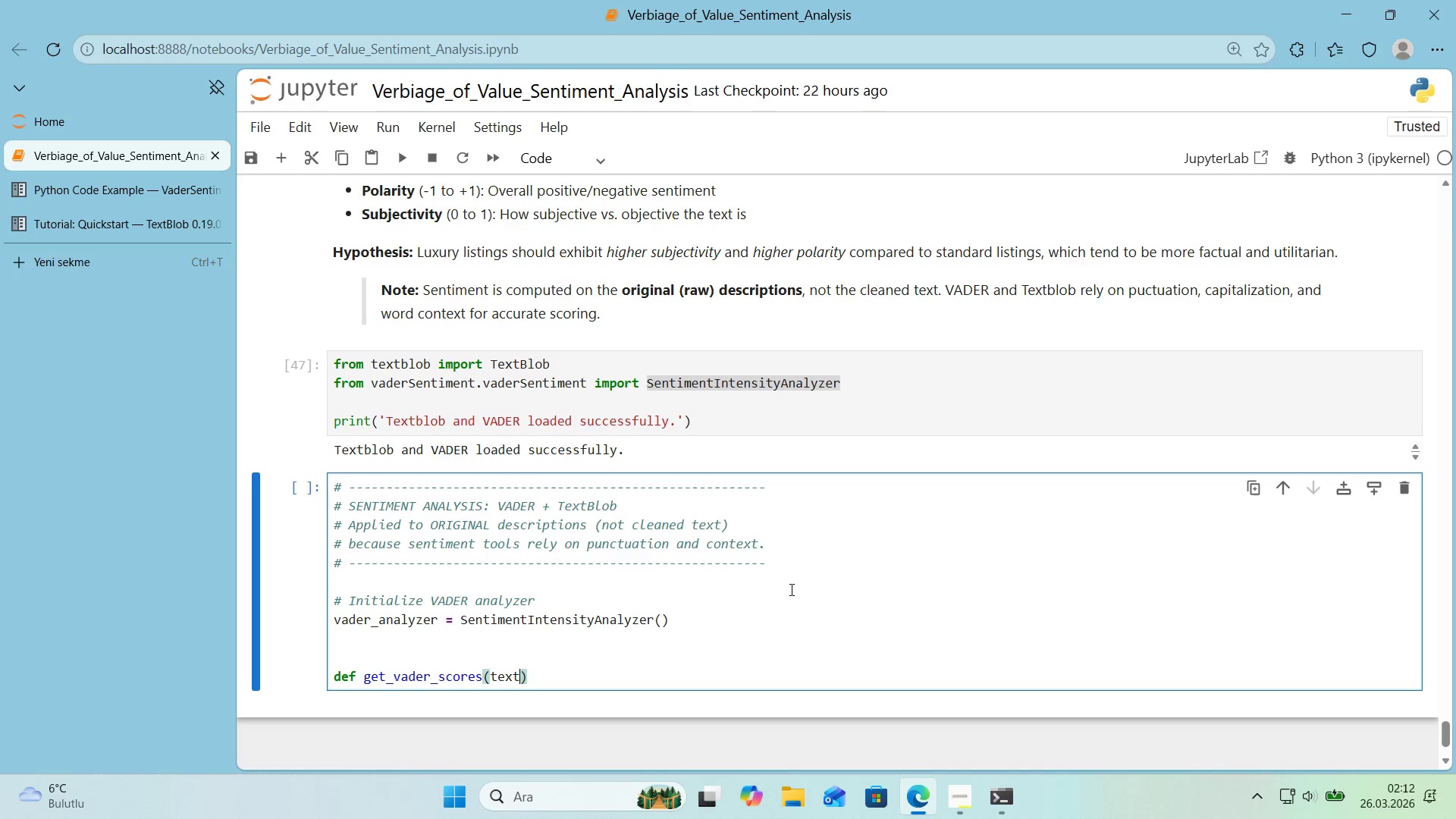 
key(ArrowRight)
 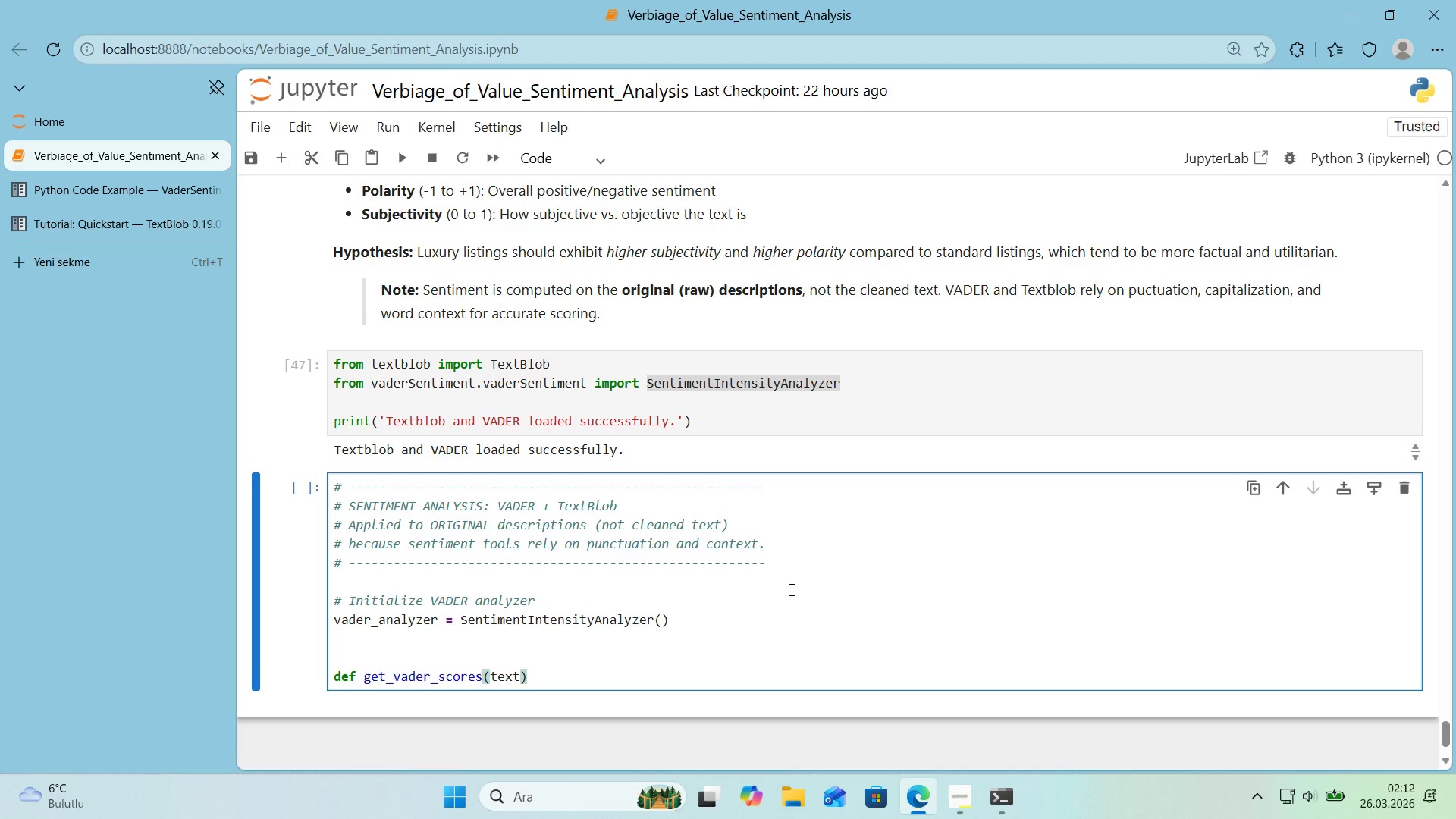 
key(Shift+ShiftRight)
 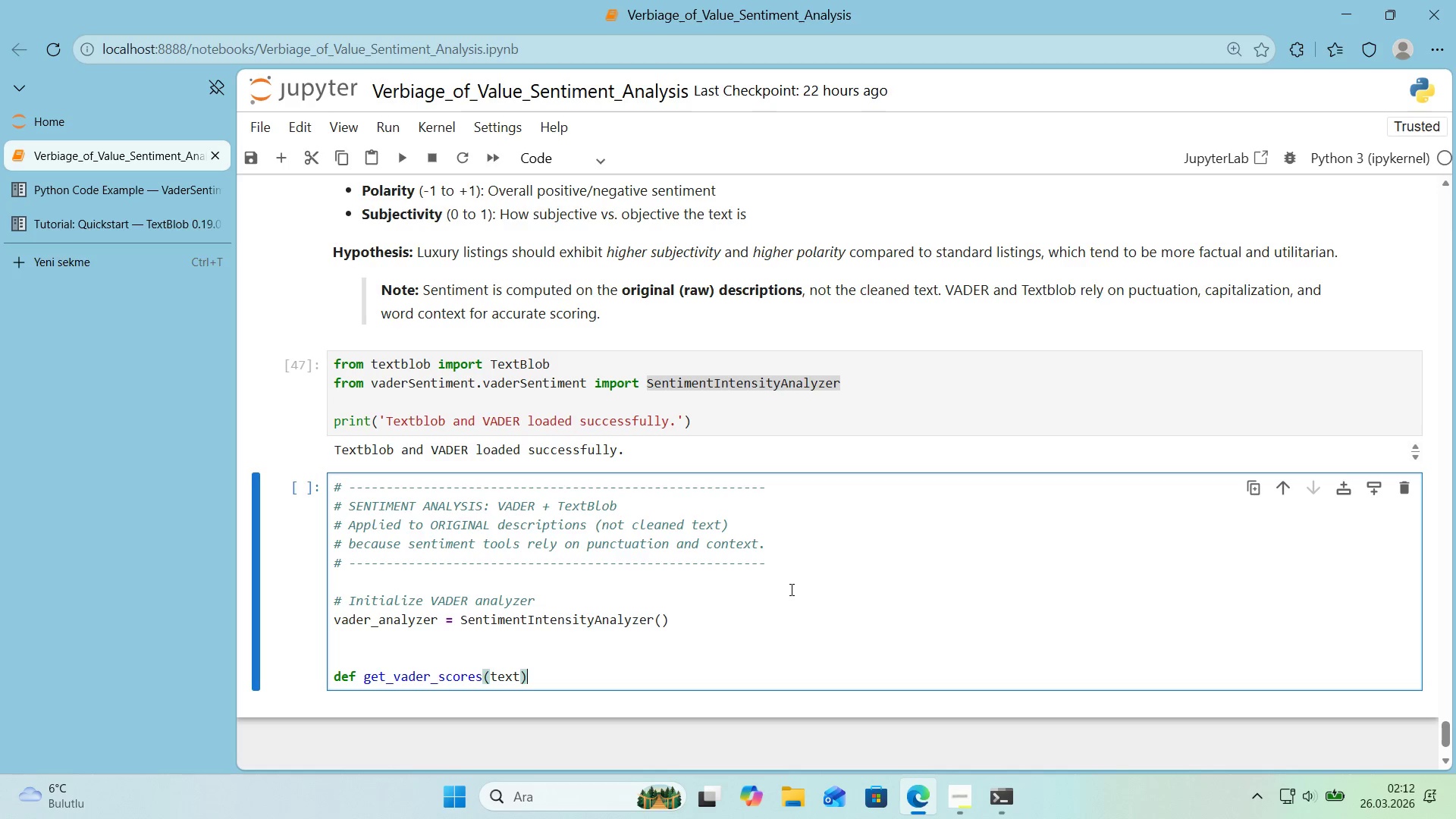 
key(Shift+Period)
 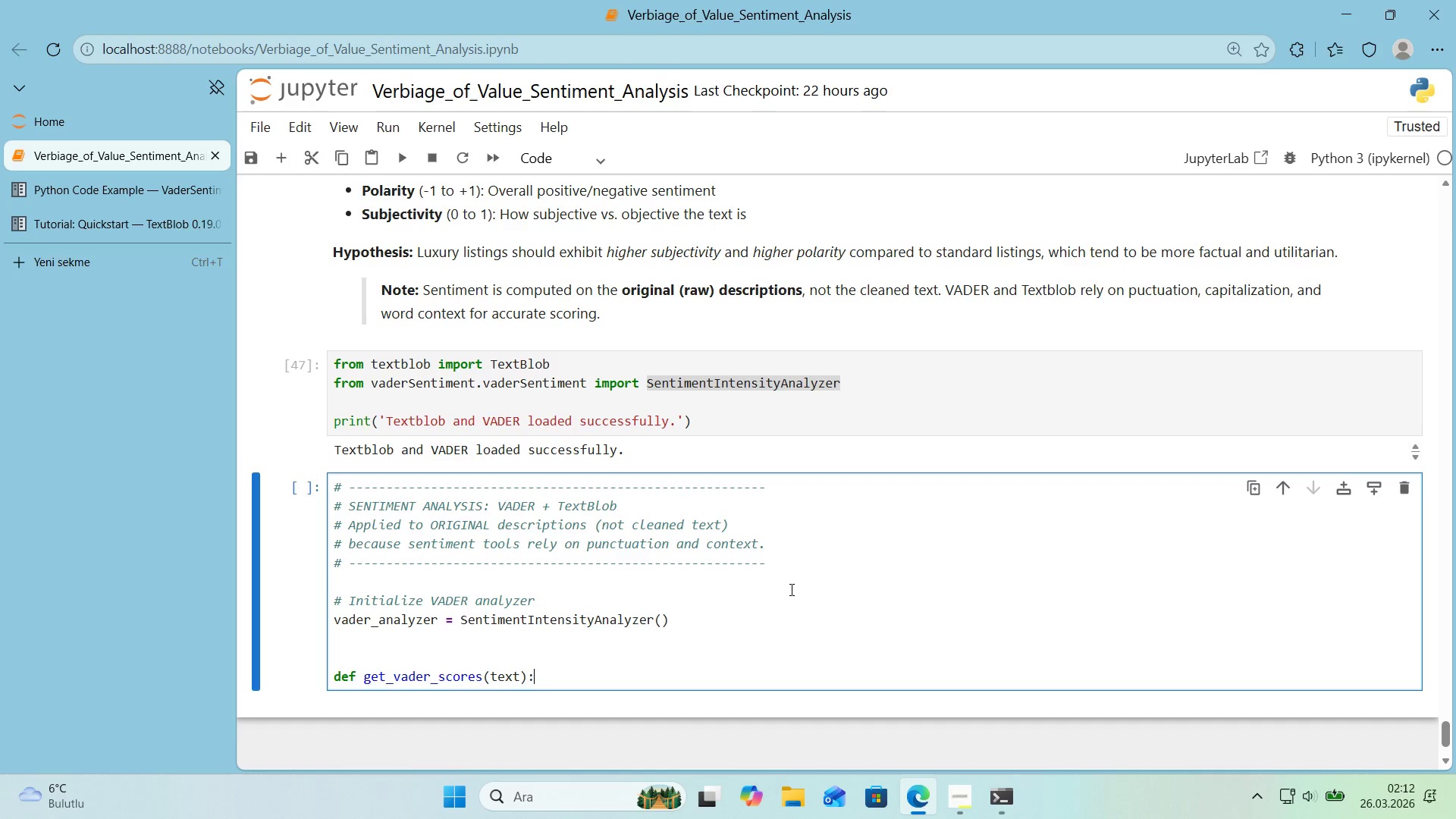 
key(Enter)
 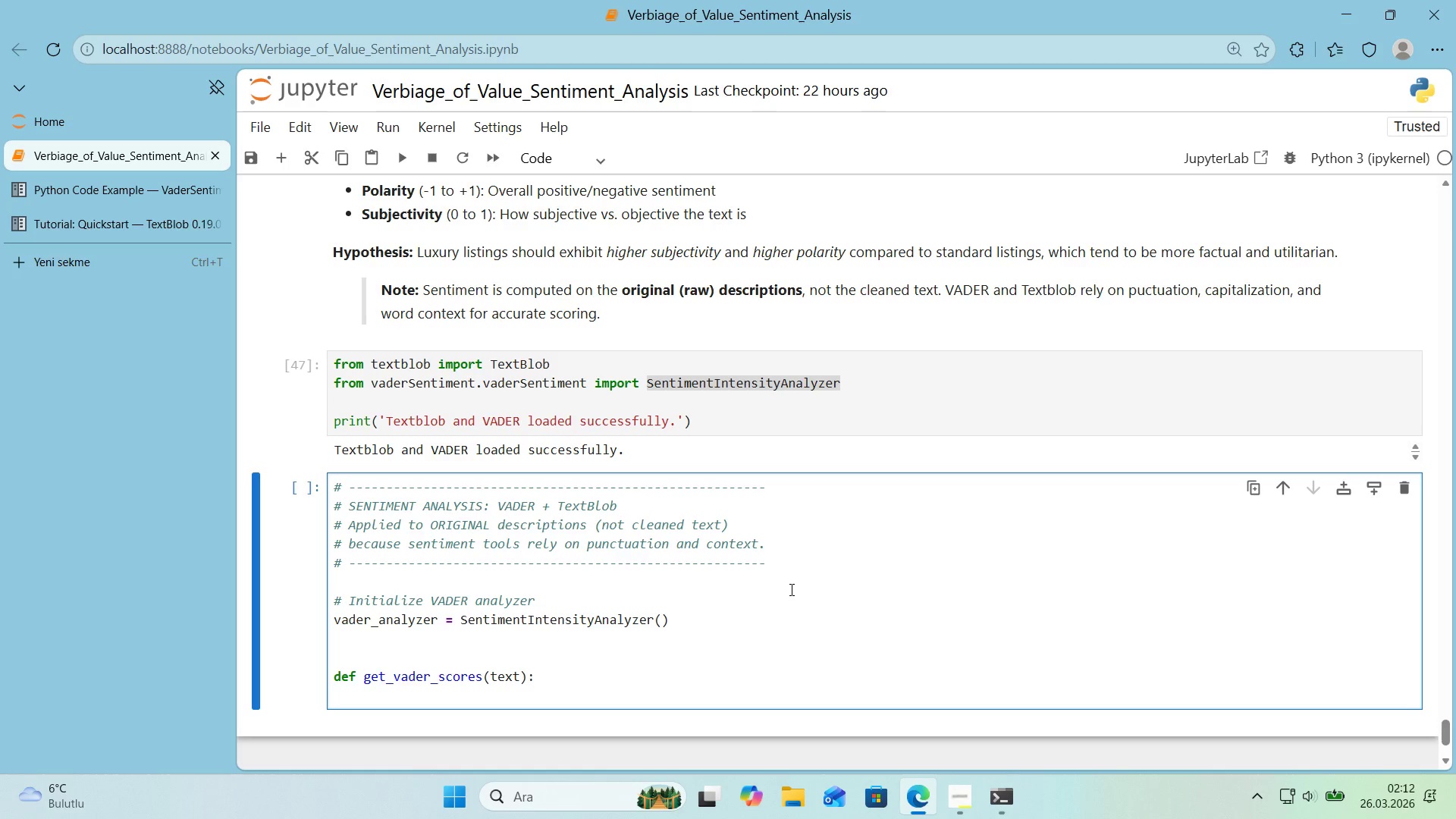 
key(Backquote)
 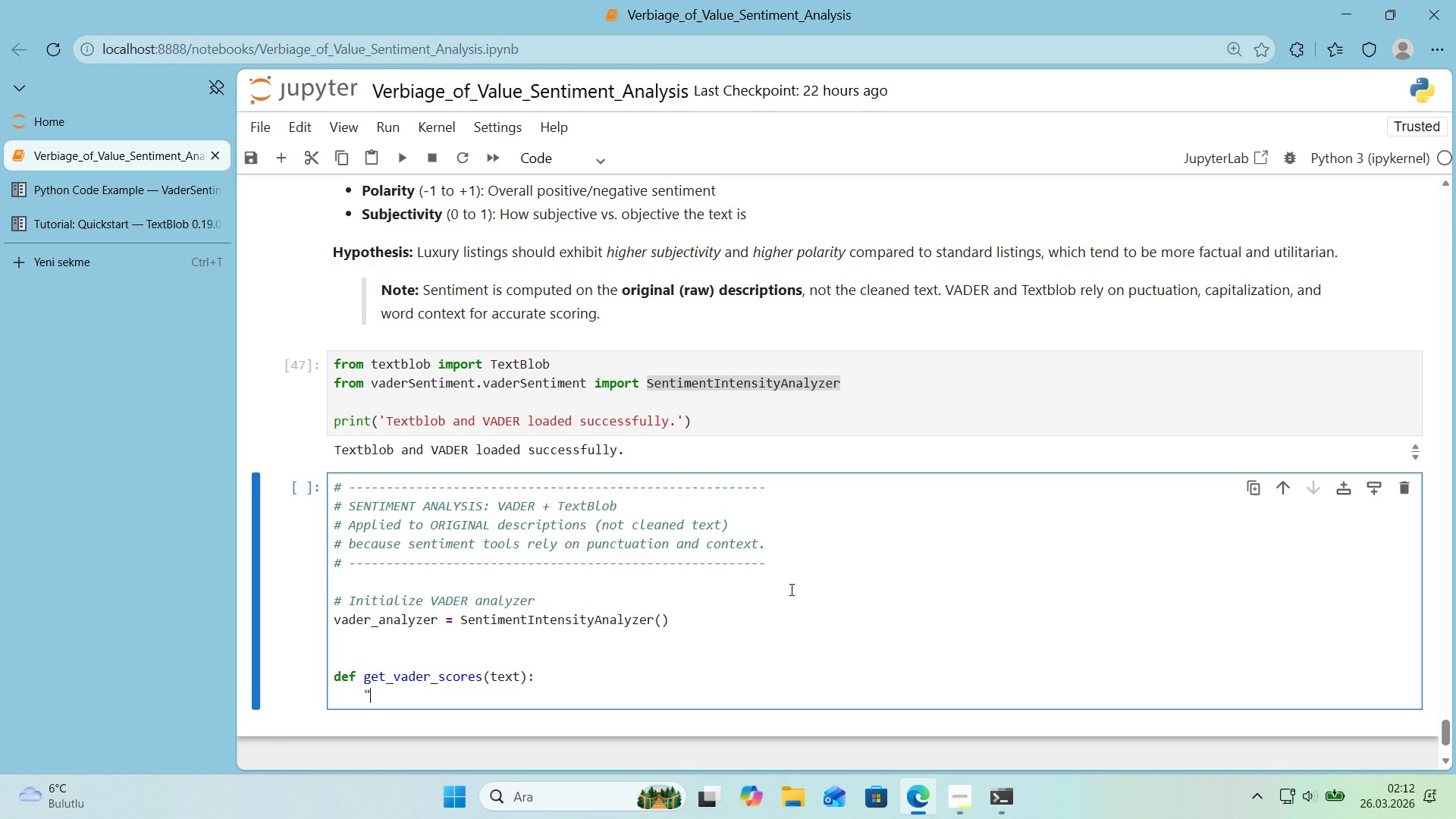 
key(Backquote)
 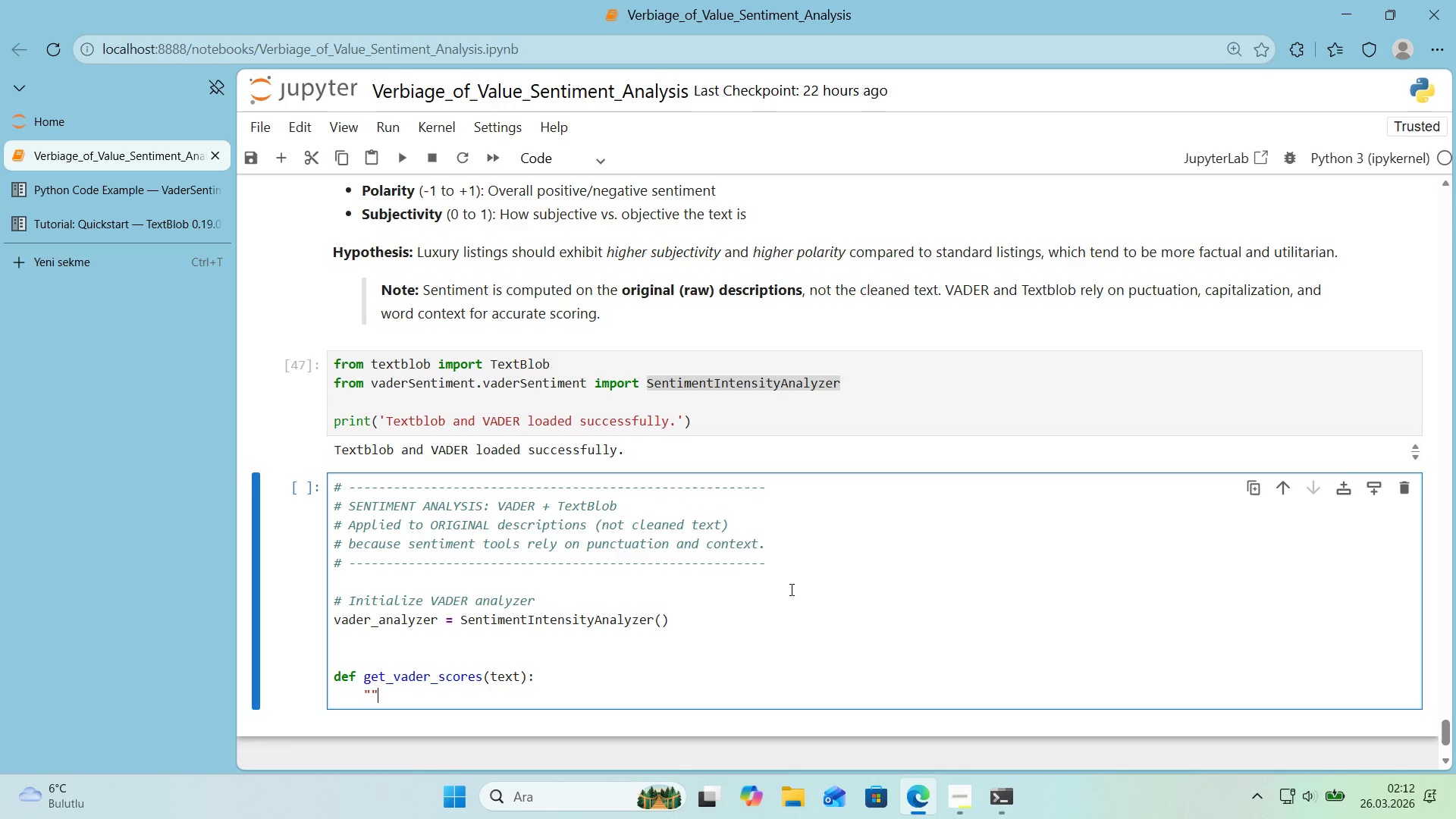 
key(Backquote)
 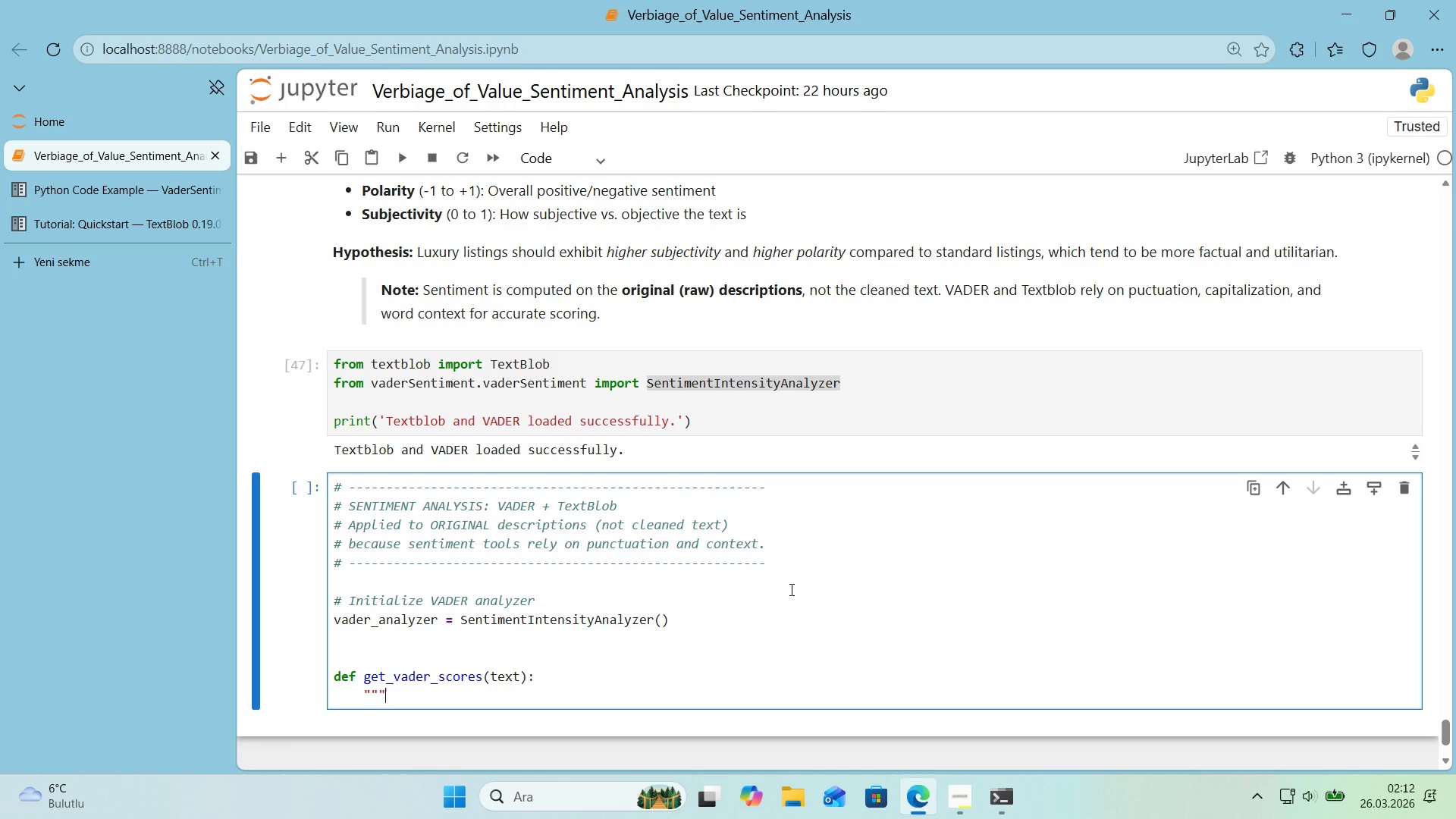 
key(ArrowLeft)
 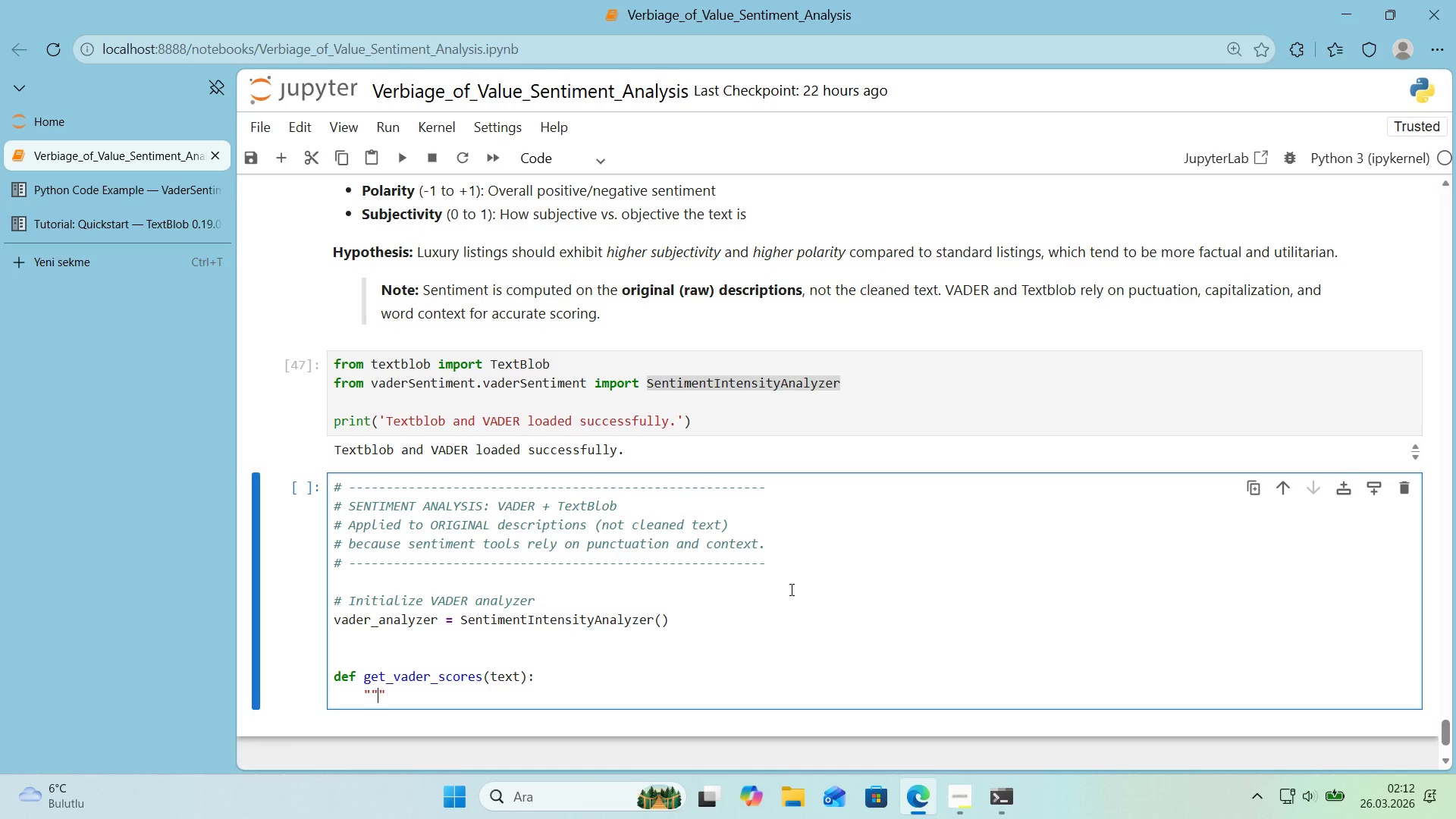 
key(ArrowRight)
 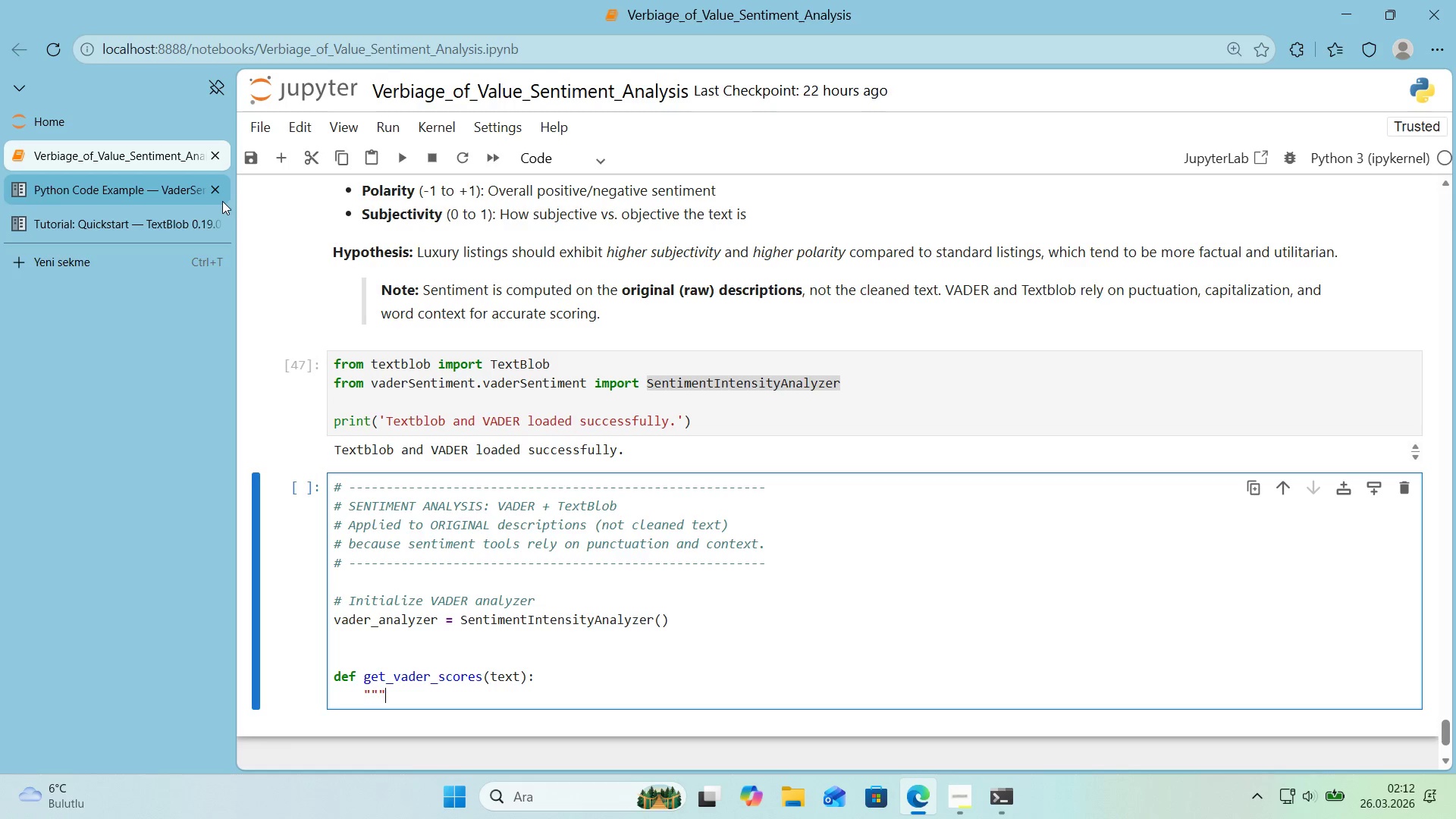 
double_click([217, 193])
 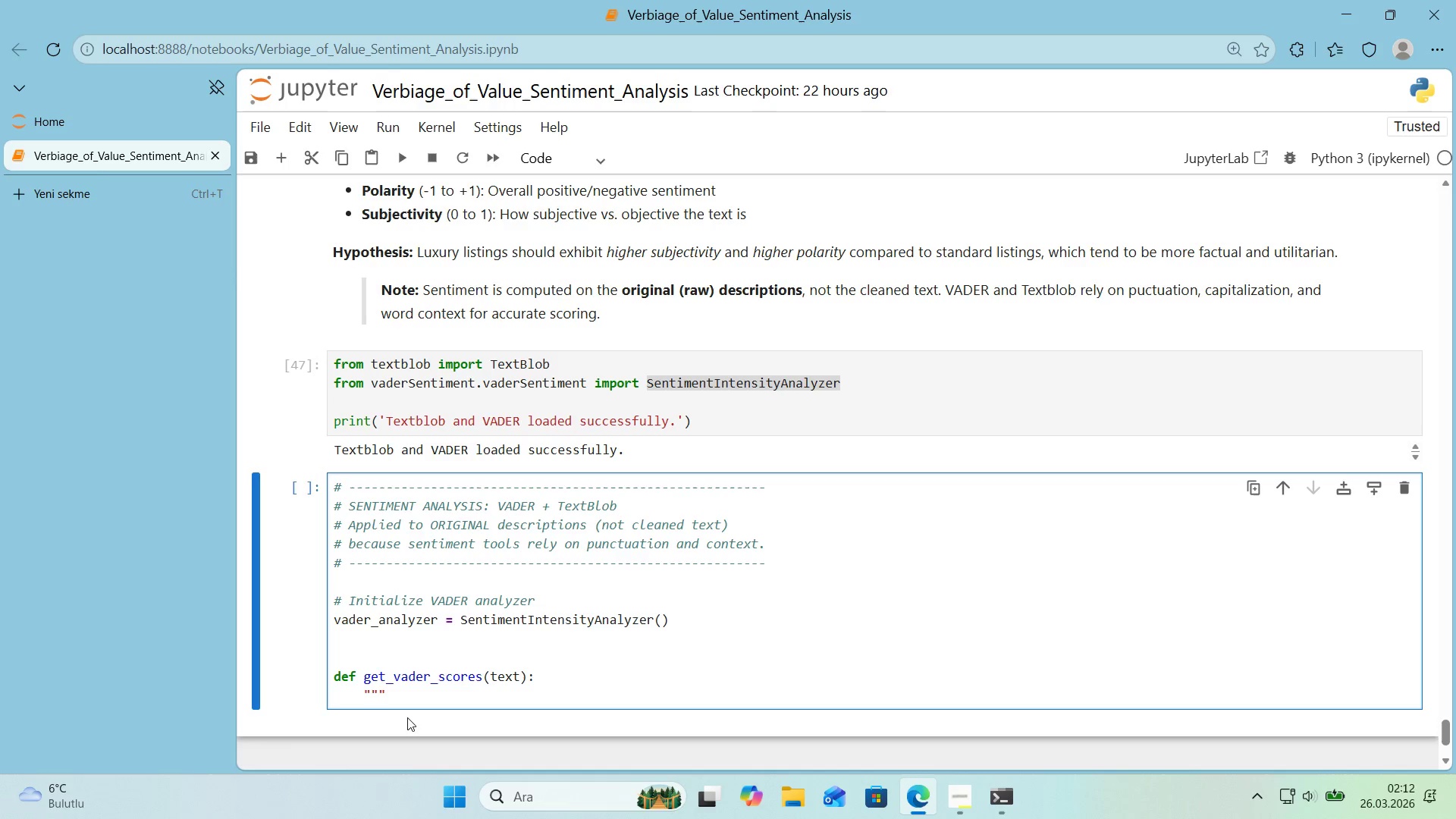 
left_click([405, 698])
 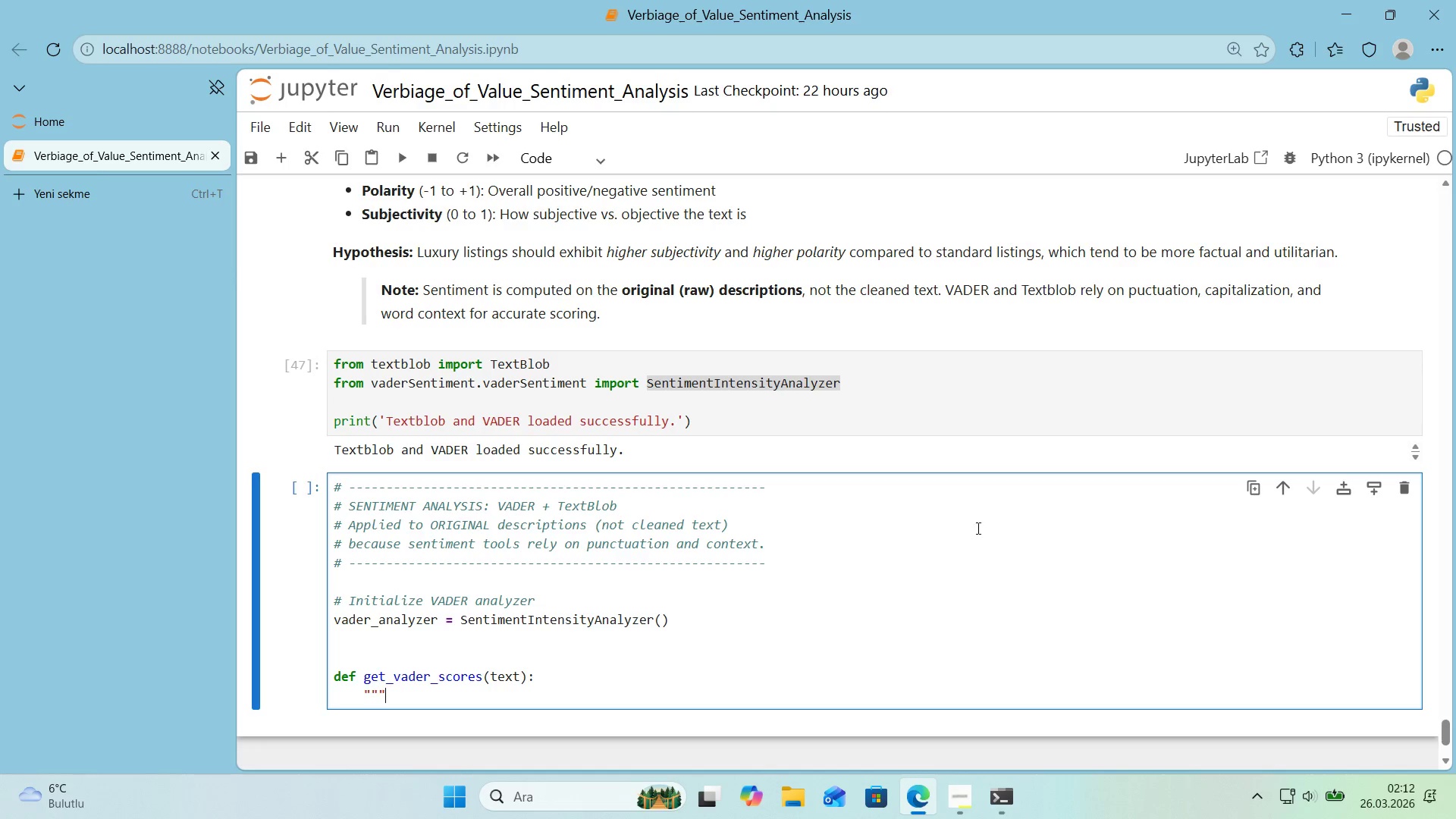 
scroll: coordinate [977, 528], scroll_direction: down, amount: 1.0
 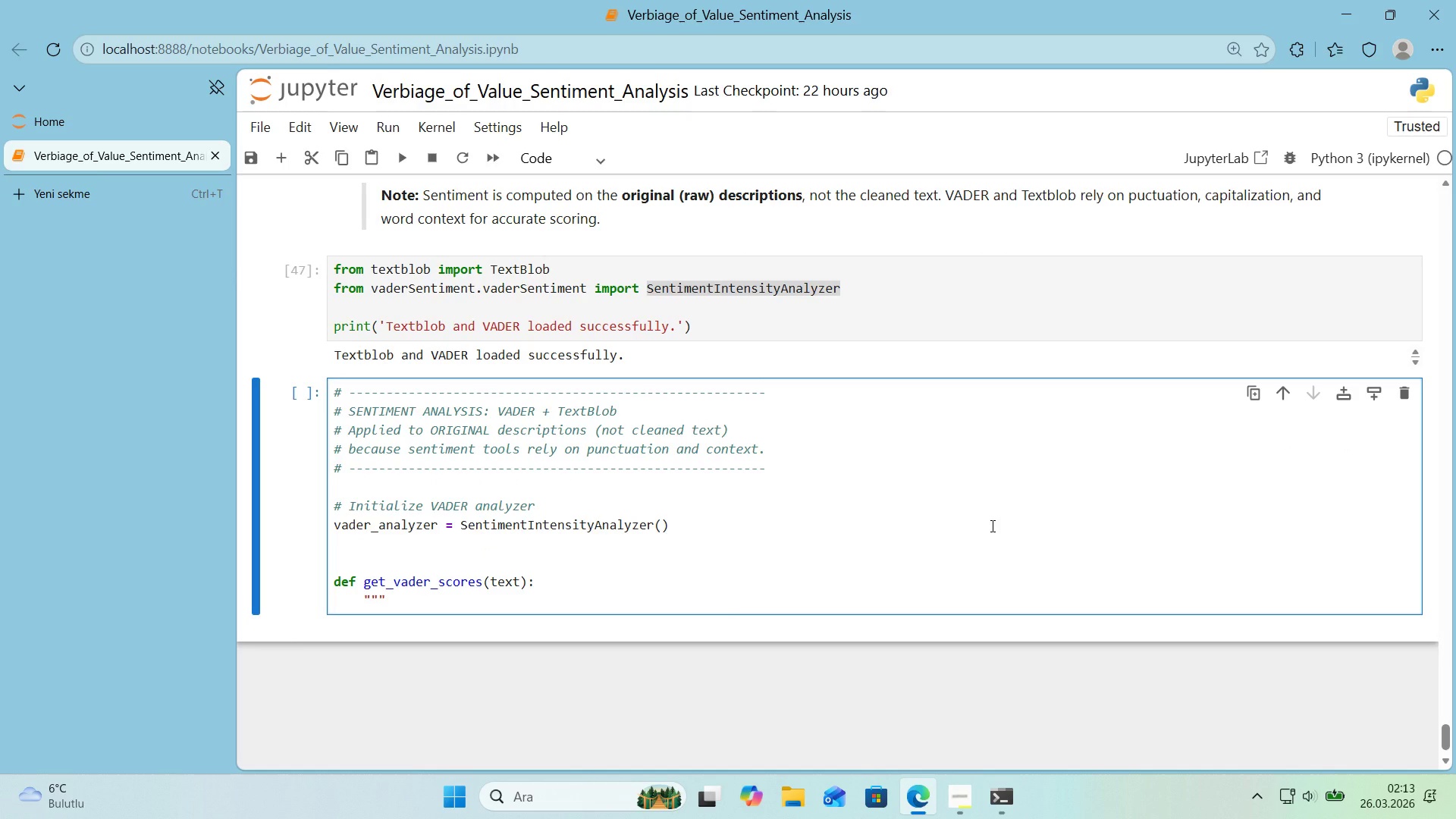 
key(Enter)
 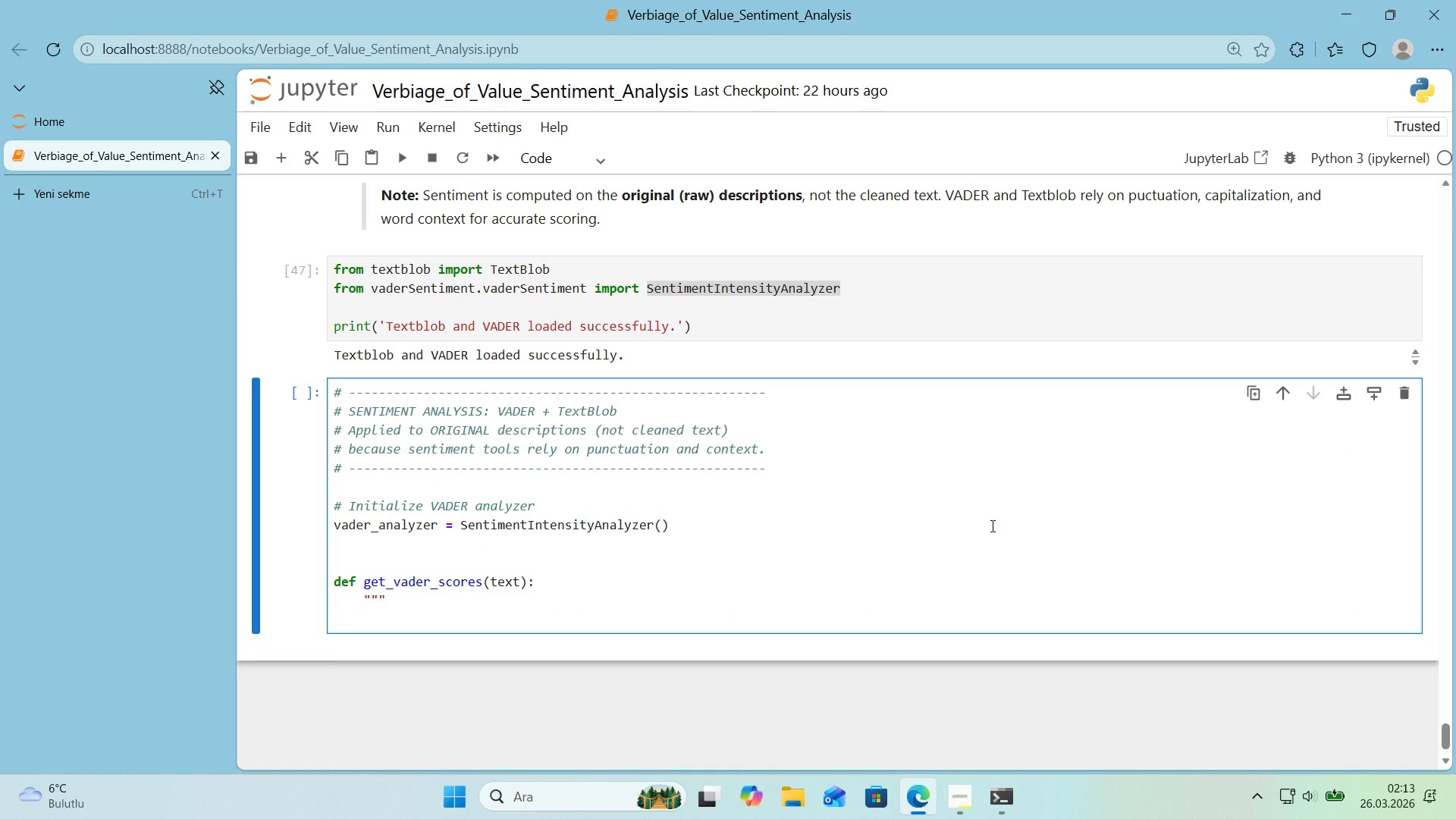 
key(Backspace)
key(Backspace)
type( )
key(Backspace)
type(Calculate VADER sent'ment scores for a g'ven text.```)
 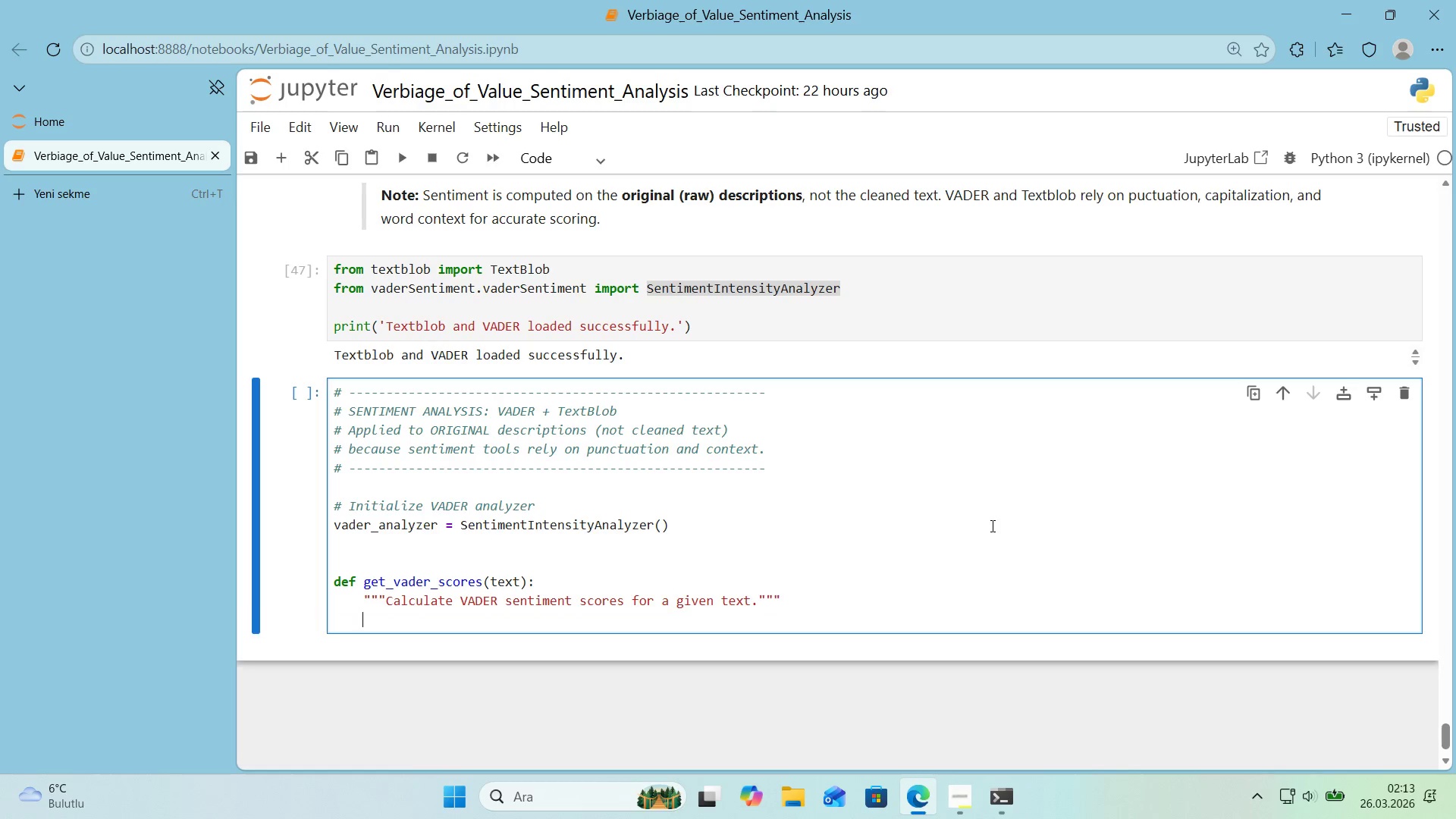 
key(Enter)
 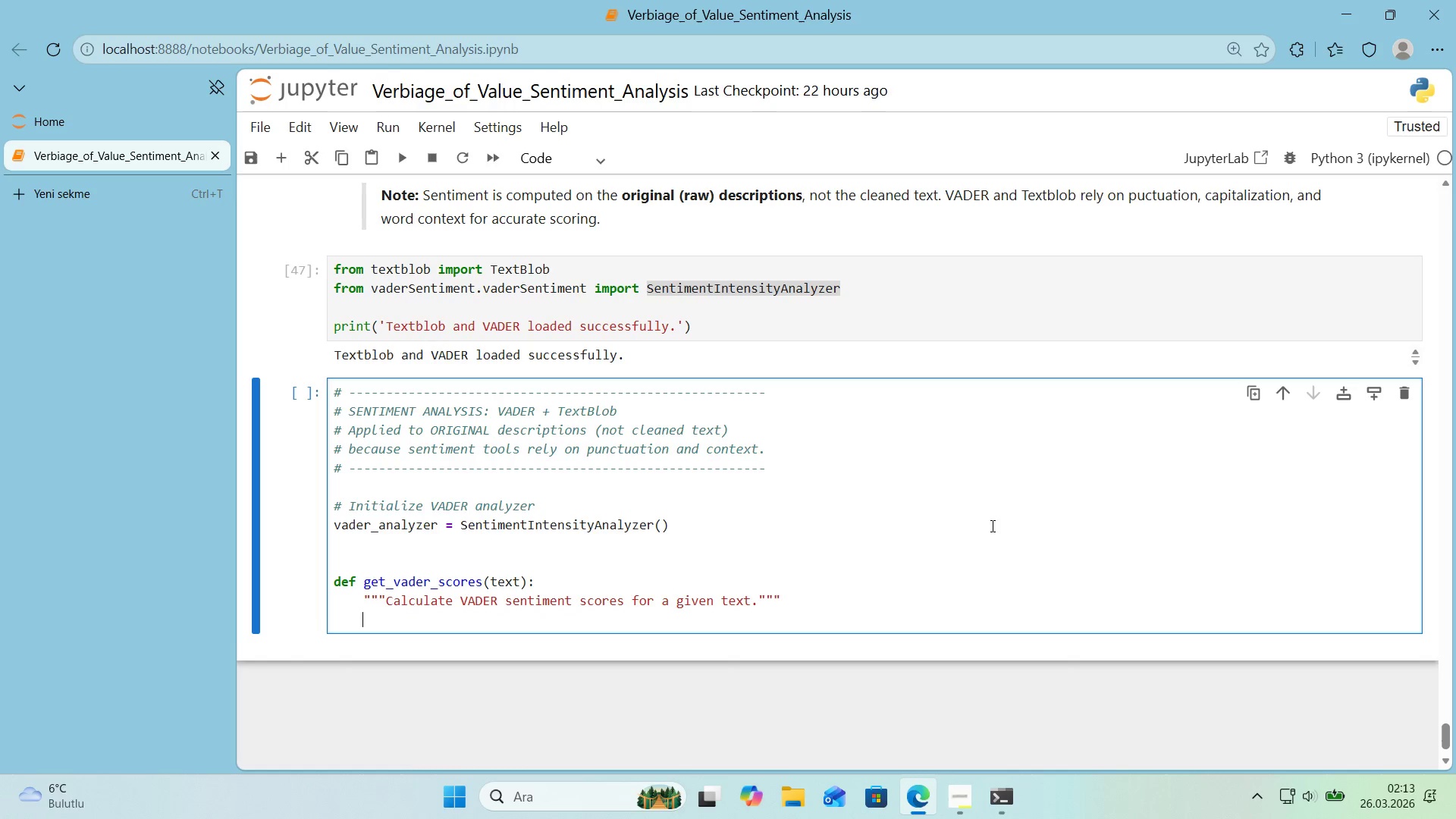 
type('f pd.'sna*()
 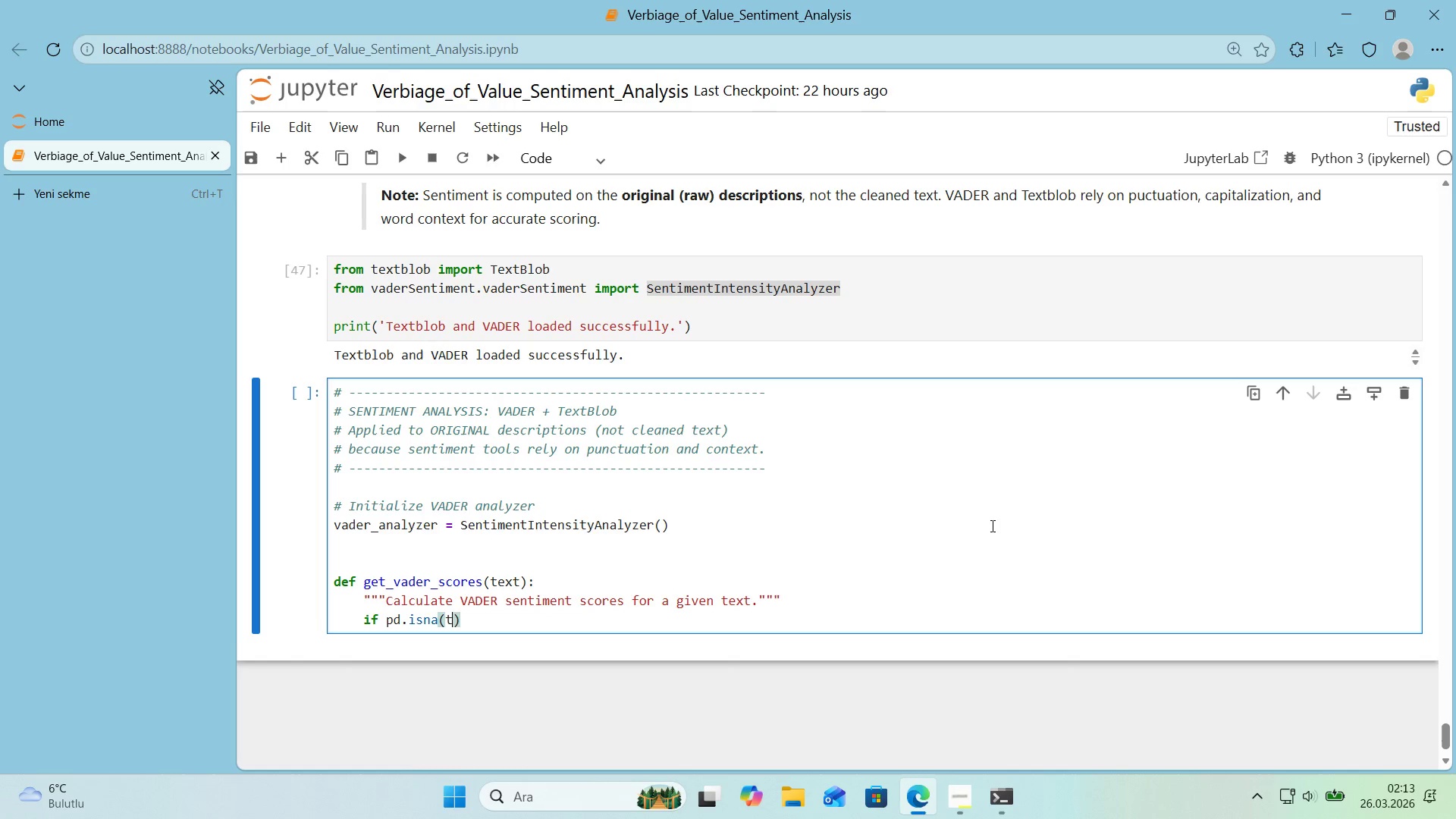 
 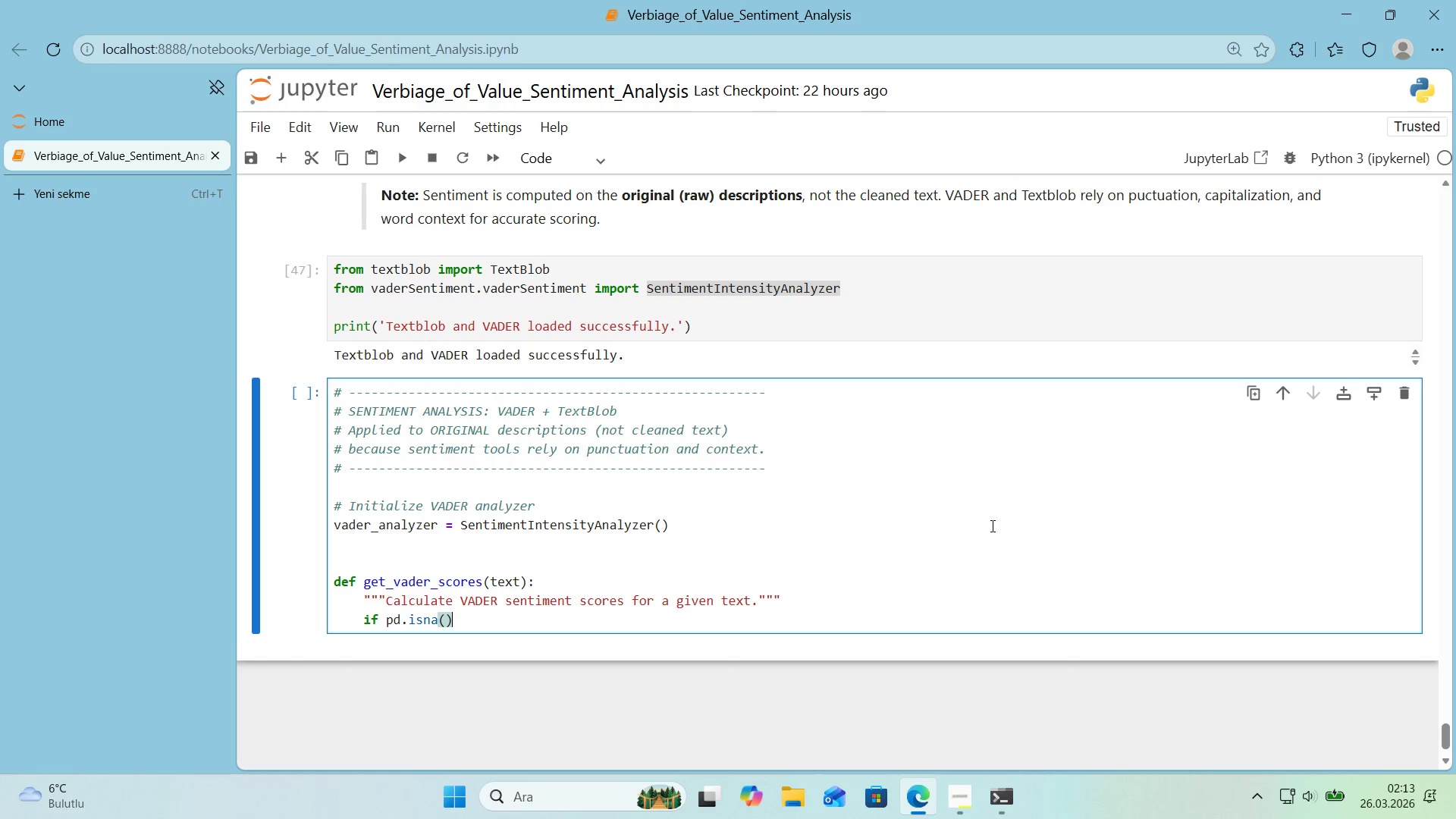 
key(ArrowLeft)
 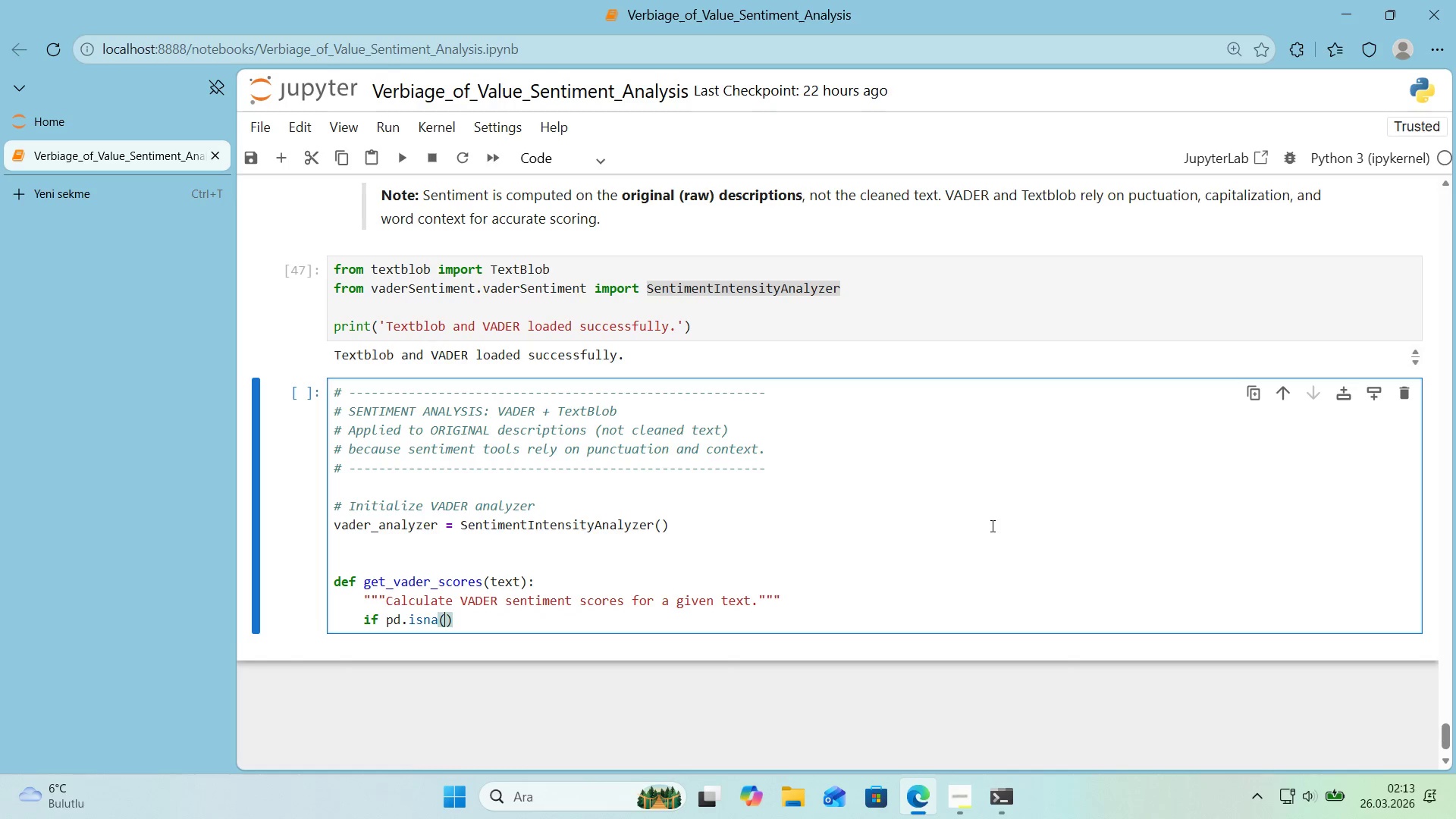 
type(text)
 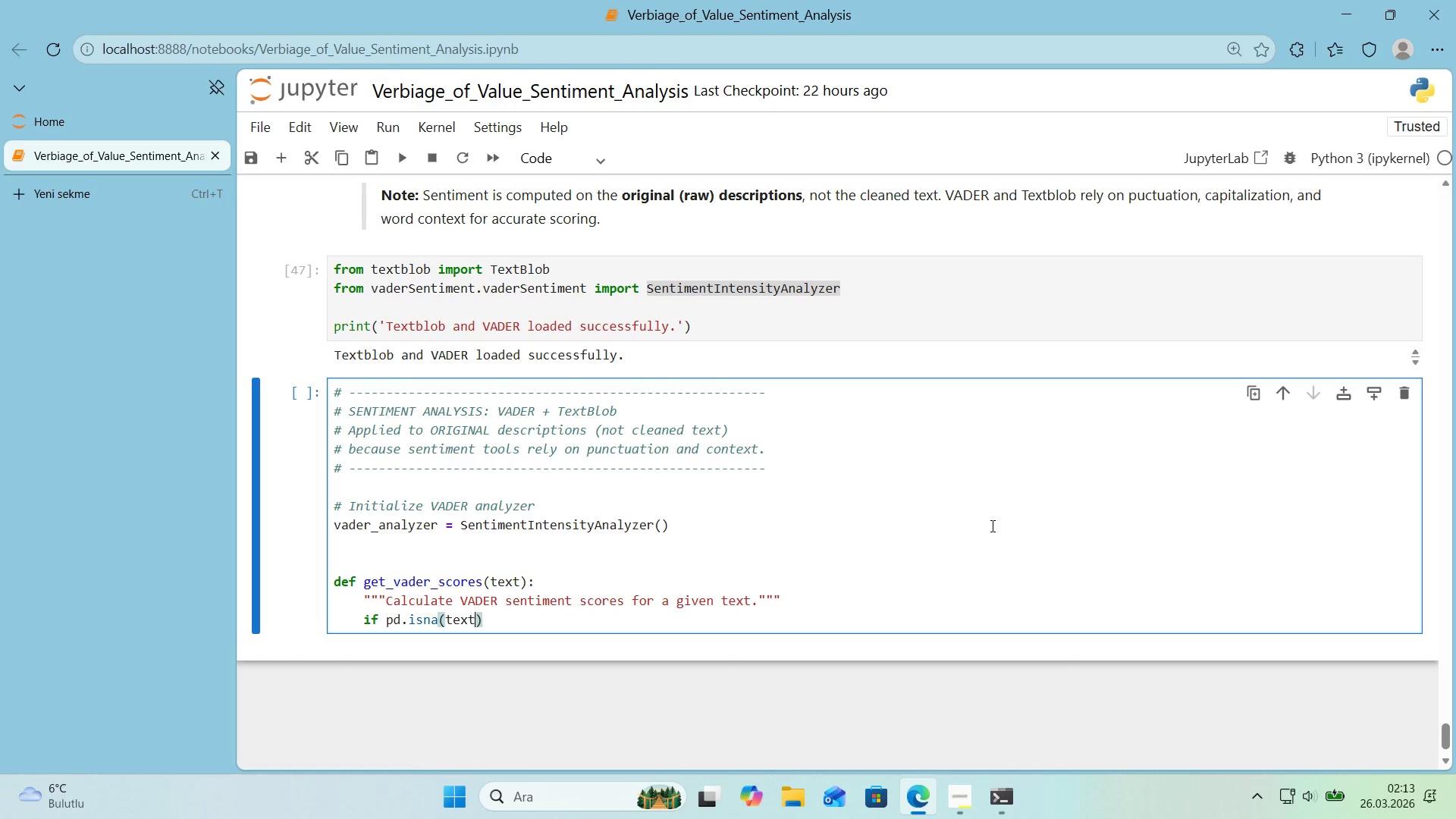 
key(ArrowRight)
 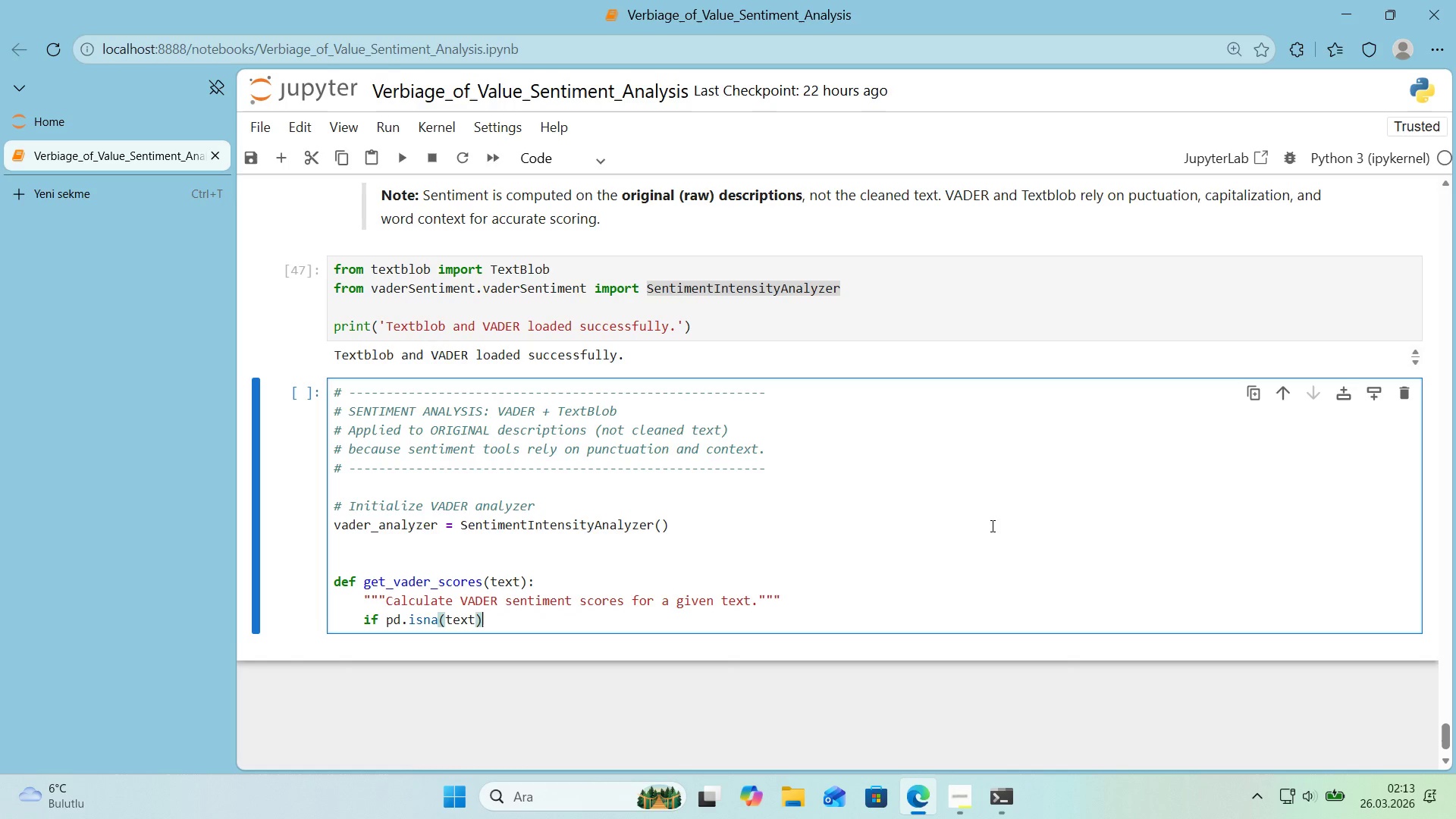 
key(Shift+Period)
 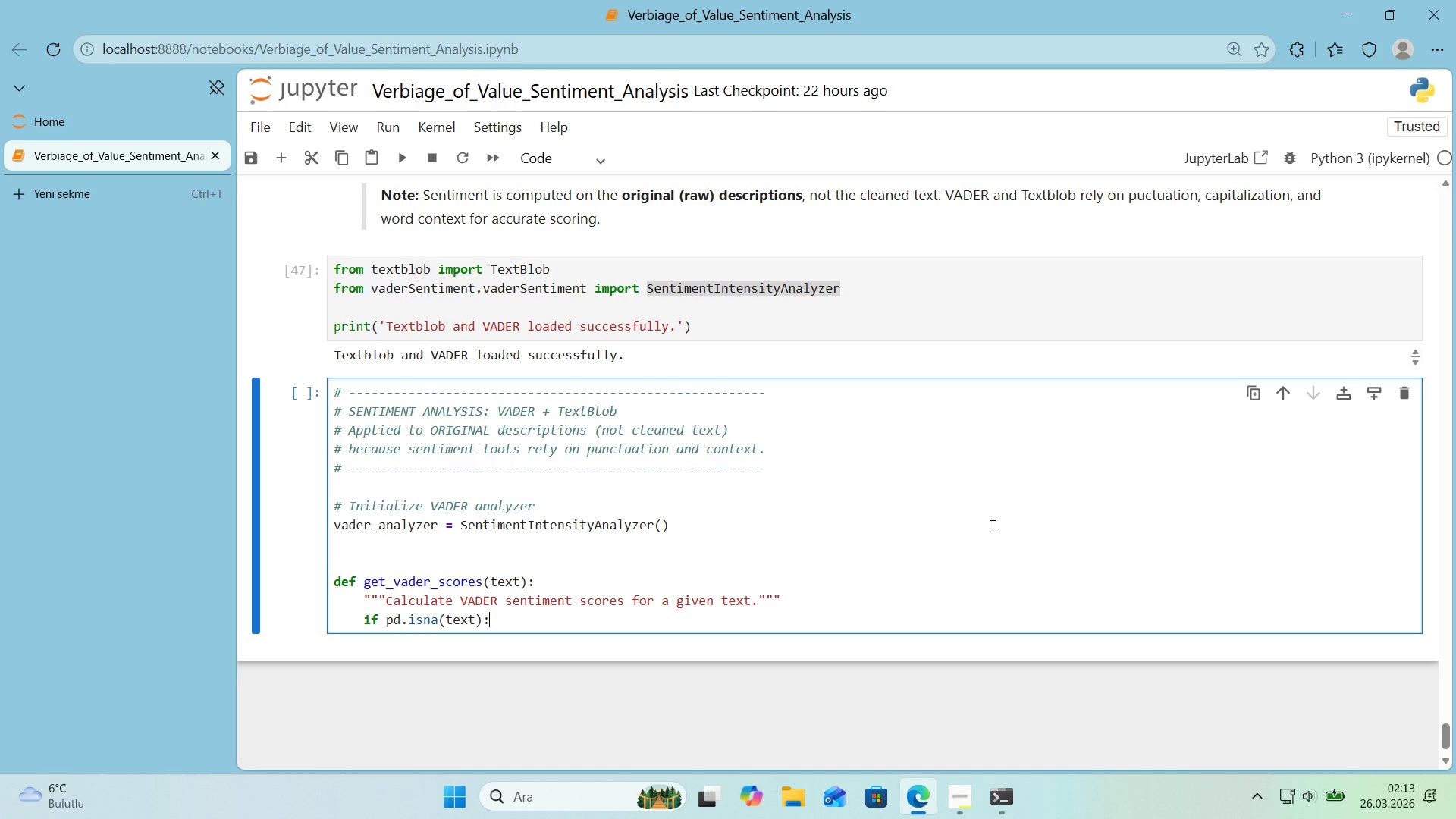 
key(Enter)
 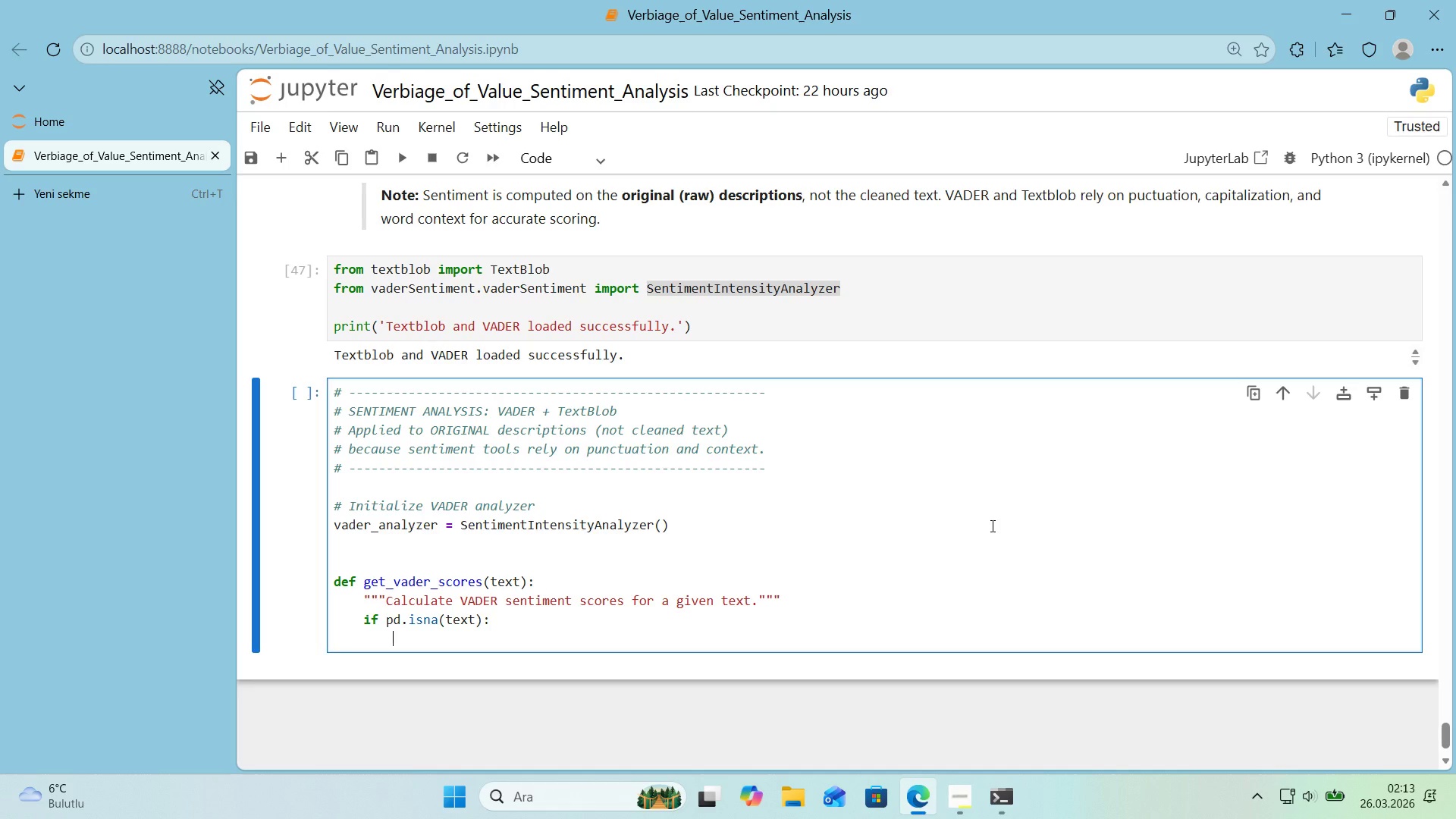 
type(return pd.s)
key(Backspace)
type(Ser'es*()
 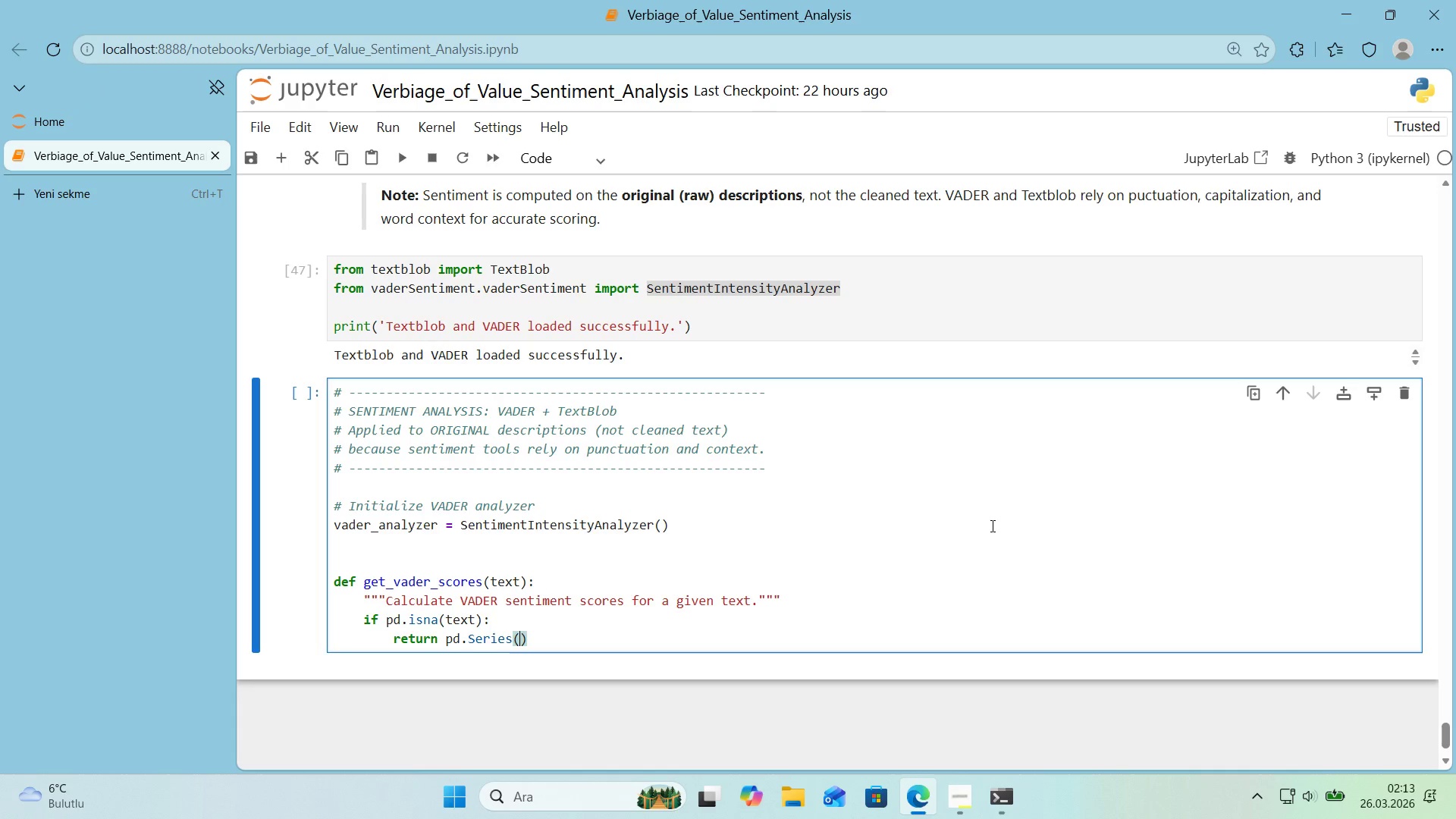 
 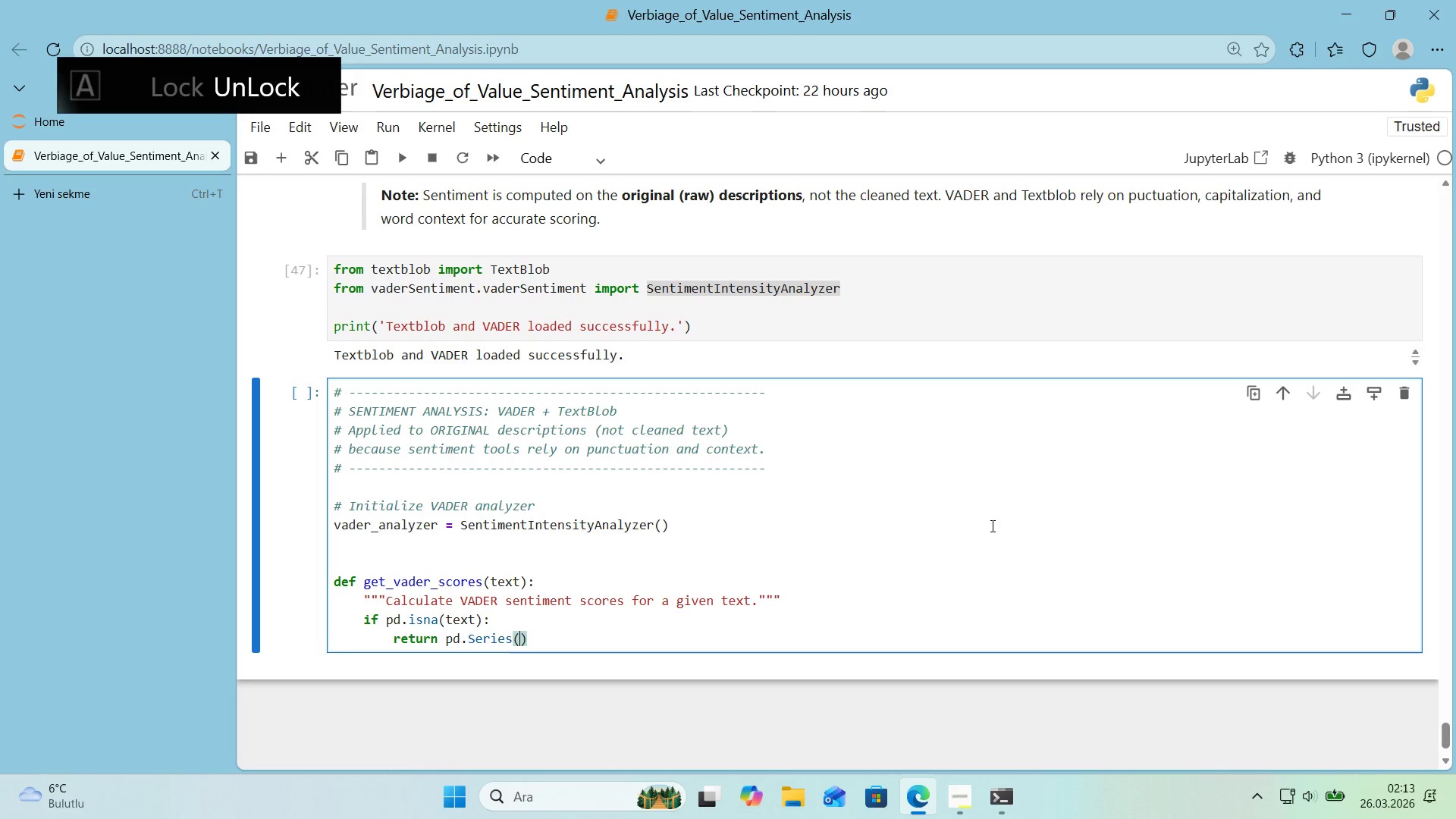 
key(ArrowLeft)
 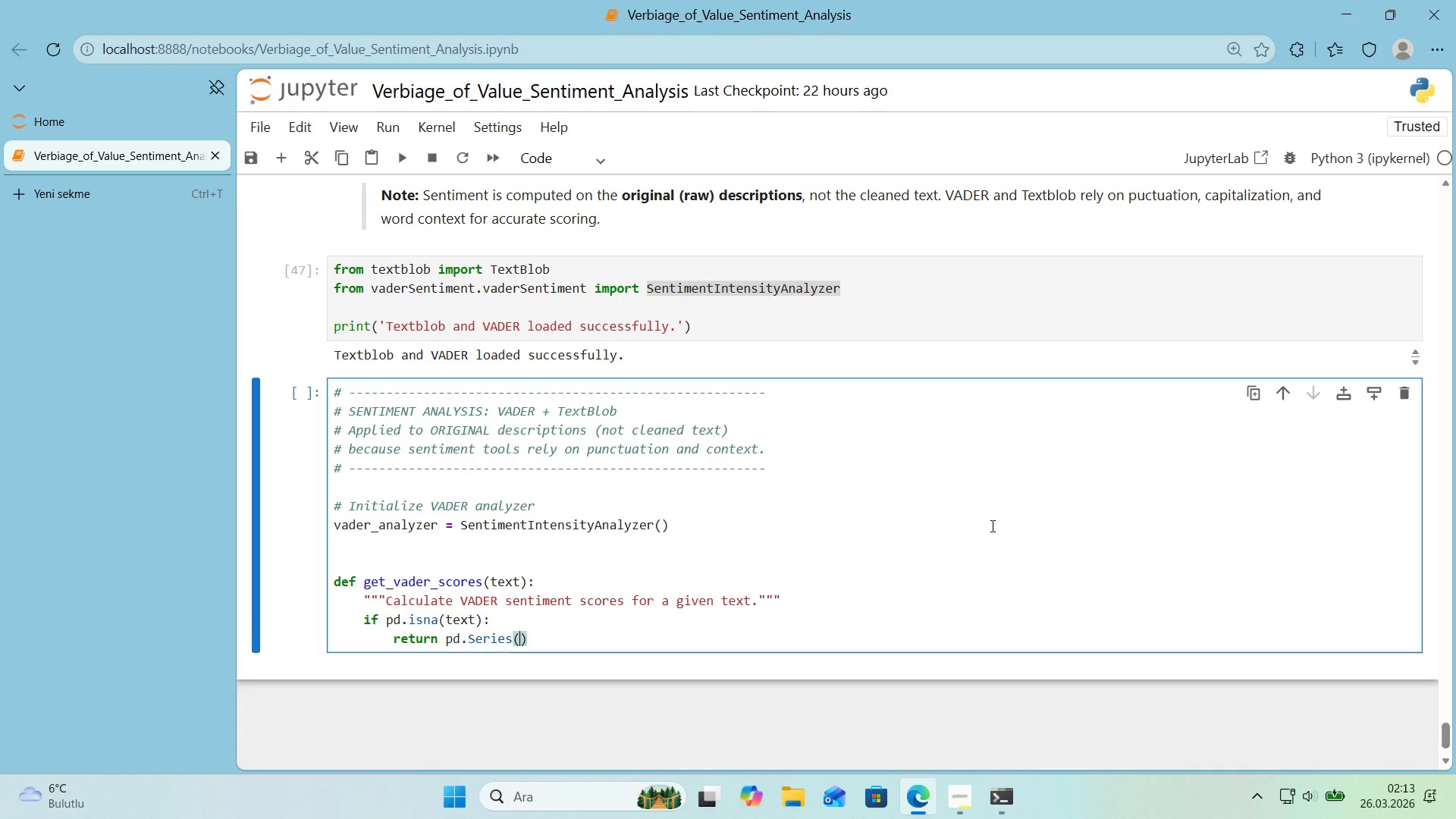 
key(Alt+Control+7)
 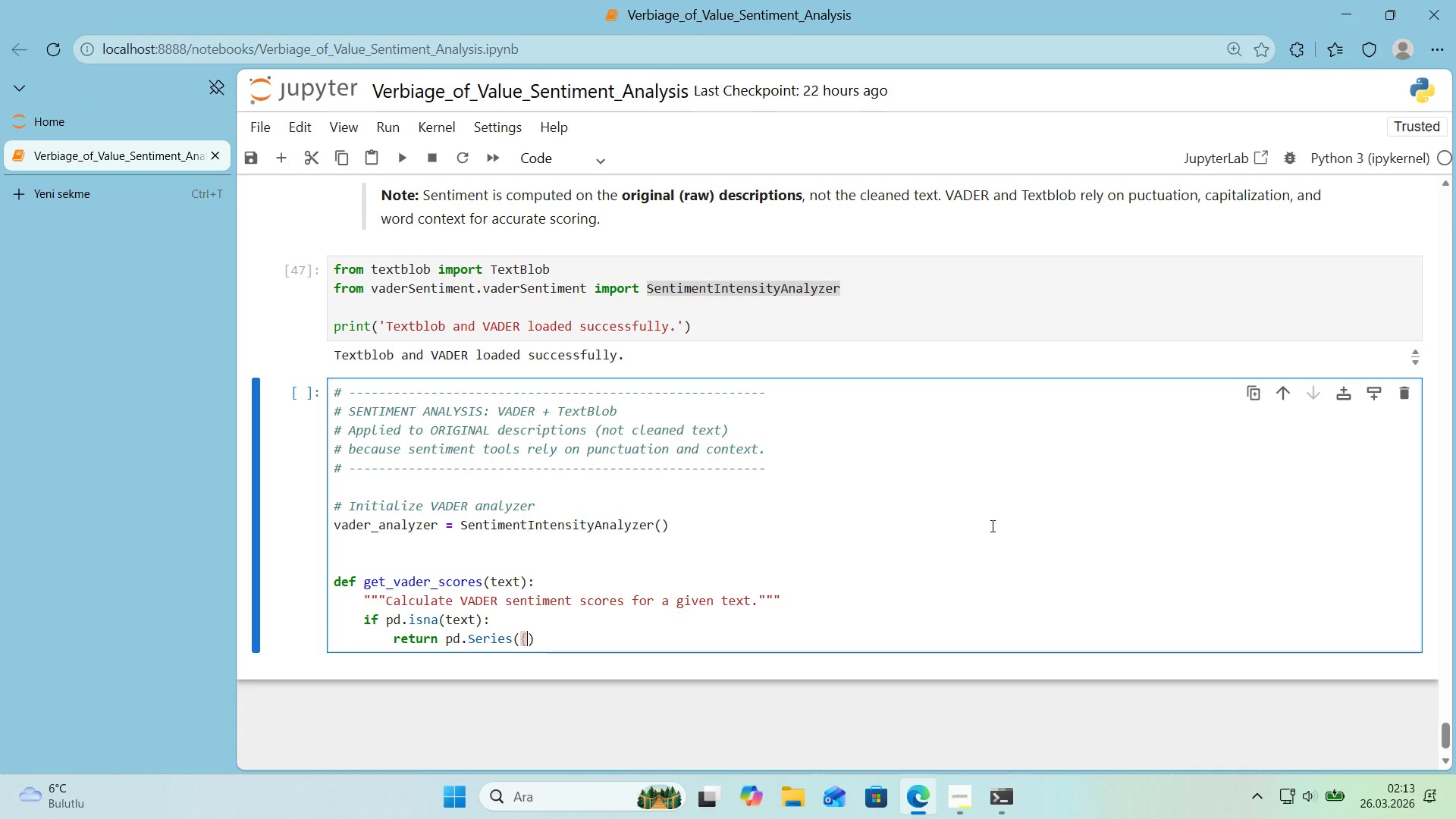 
key(Alt+Control+0)
 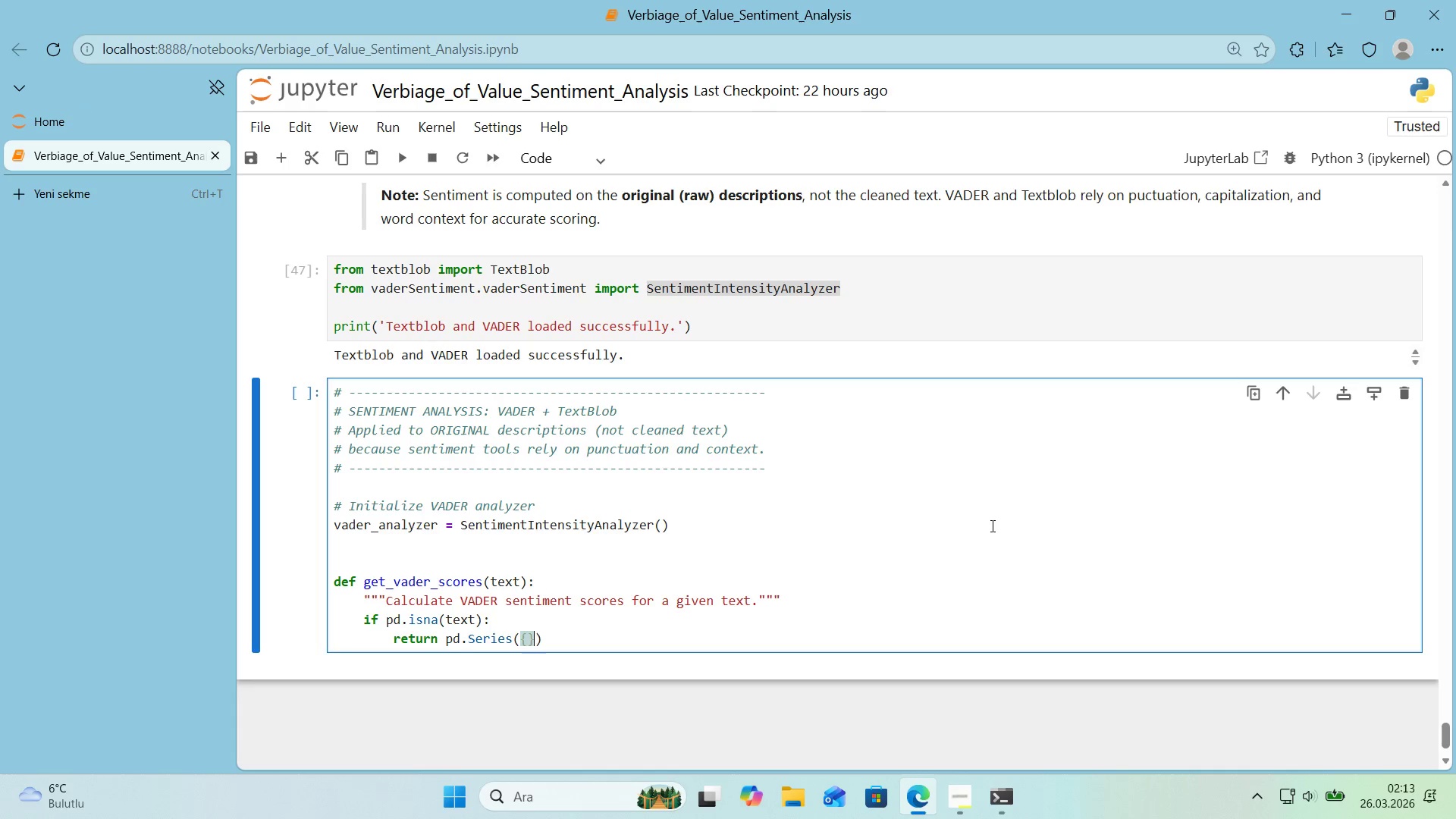 
key(ArrowLeft)
 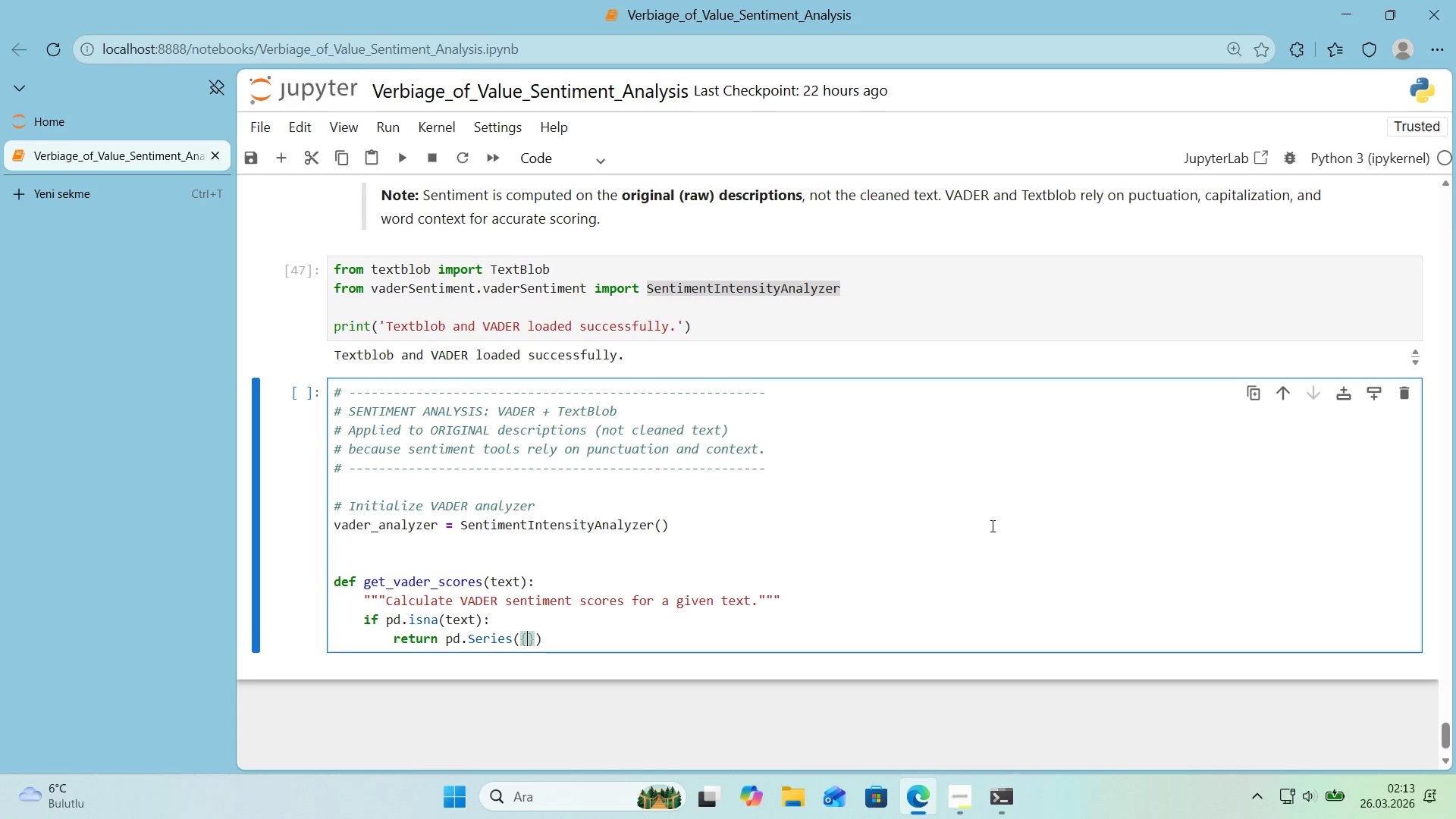 
type(va)
key(Backspace)
key(Backspace)
type(@@)
 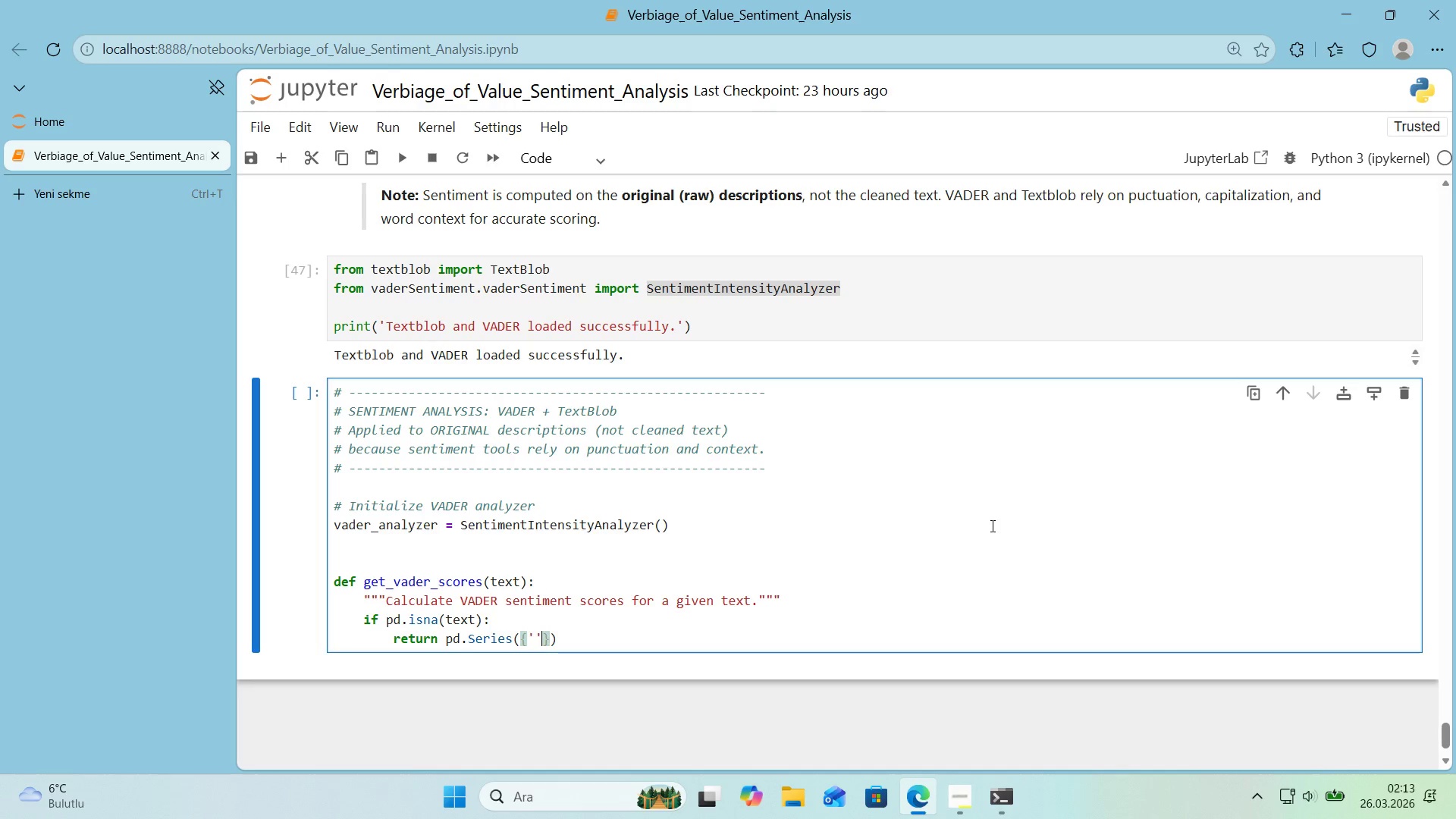 
key(ArrowLeft)
 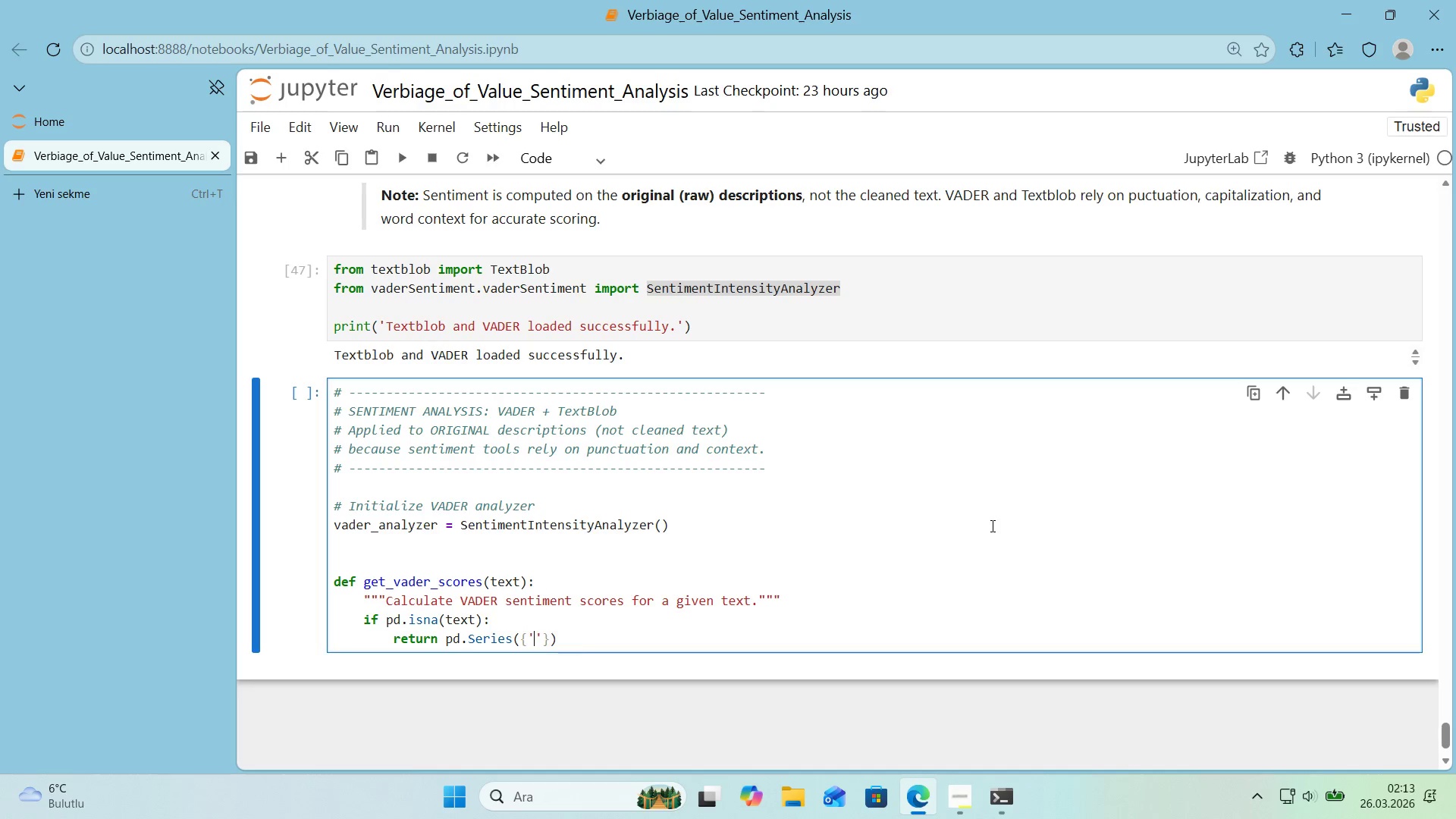 
type(vader_compound)
 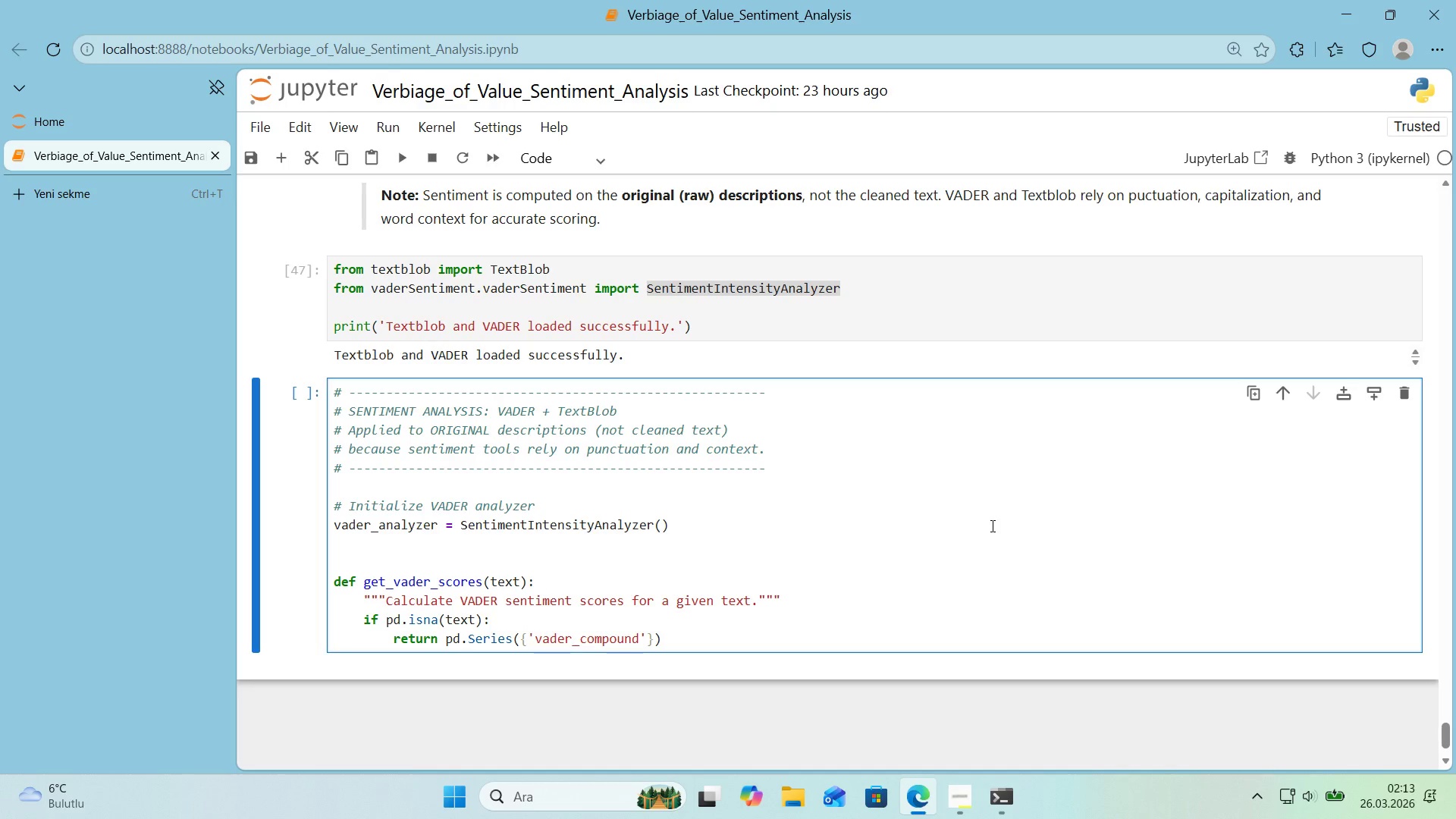 
key(ArrowRight)
 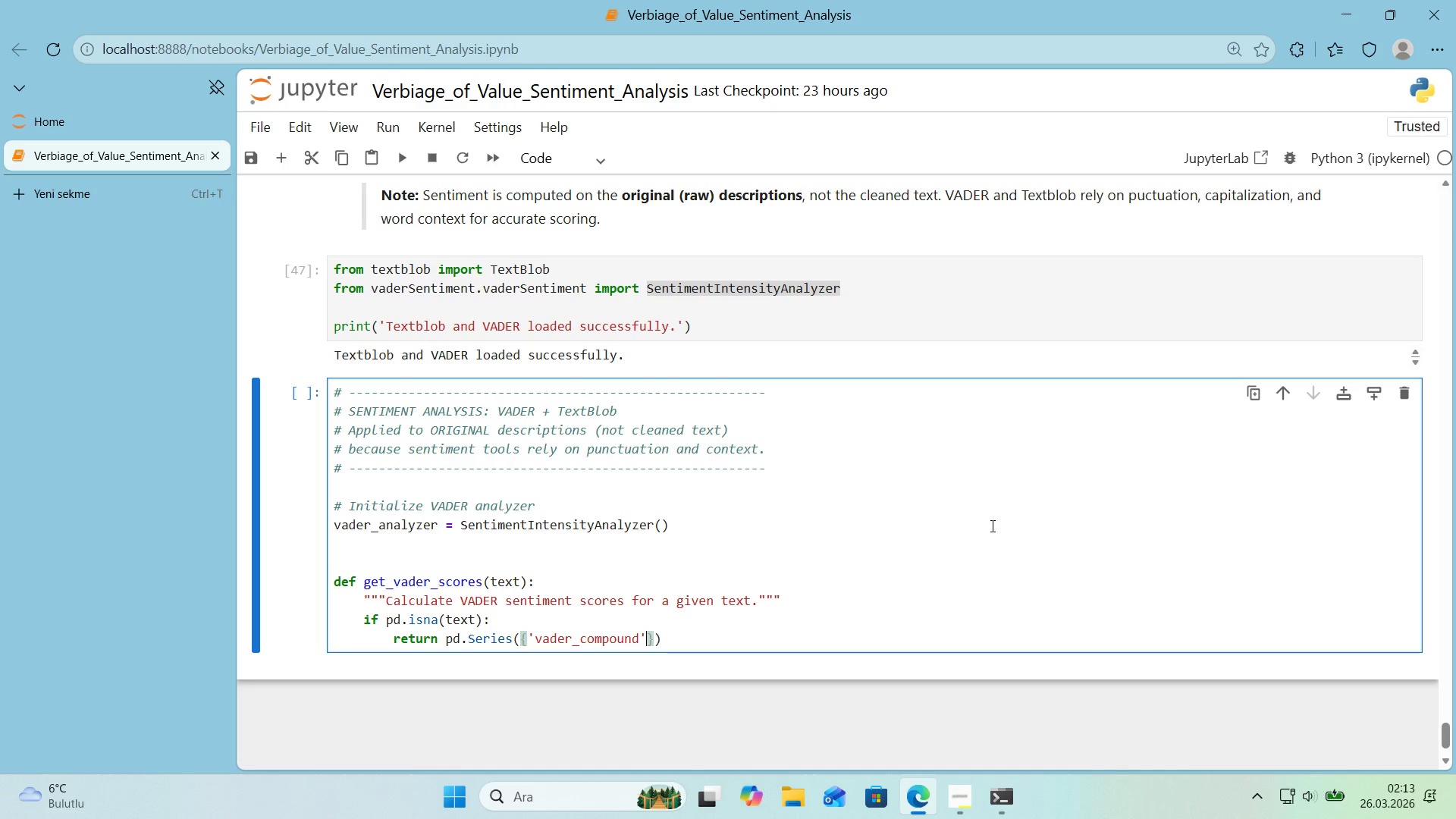 
key(Shift+Period)
 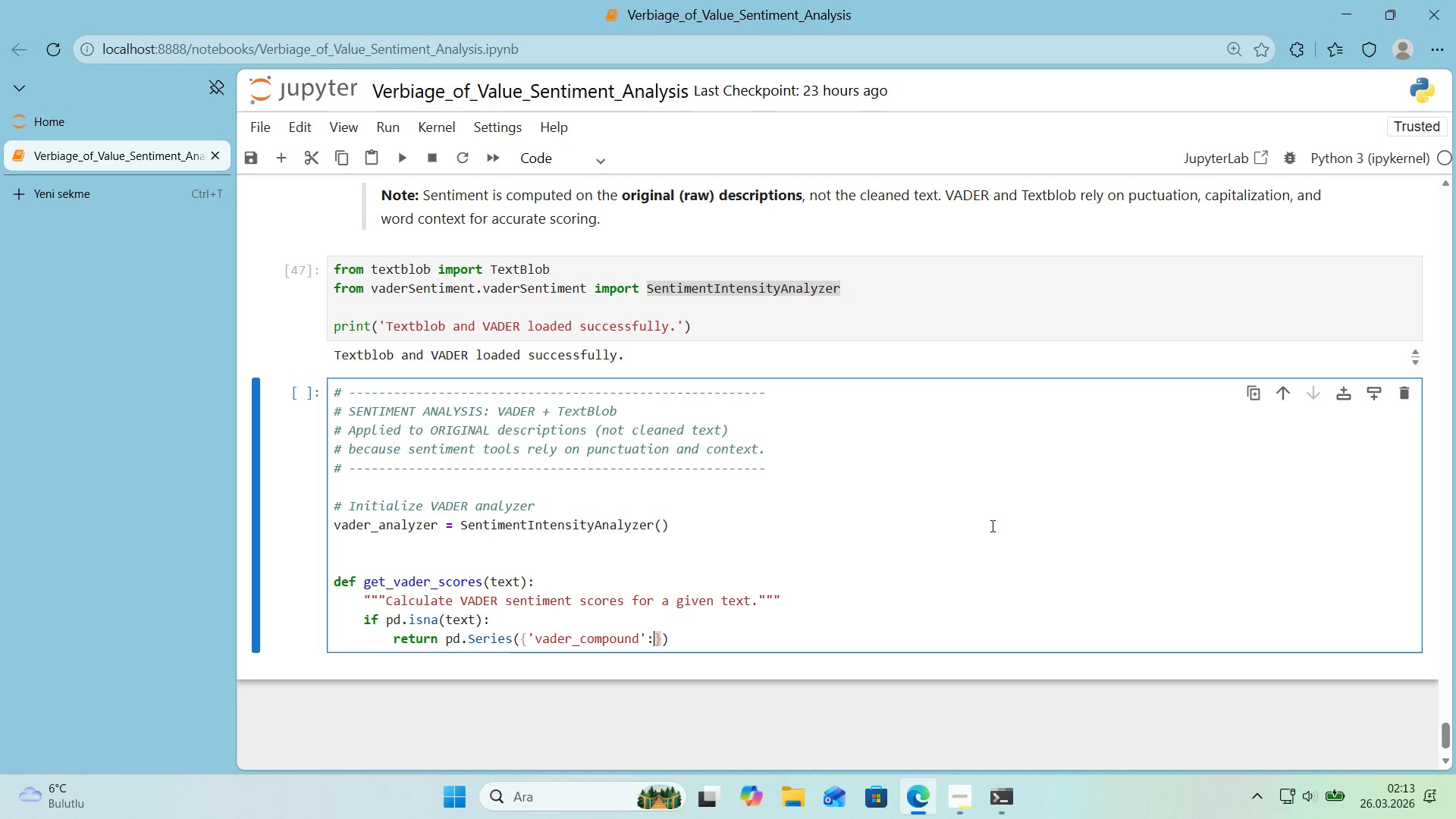 
key(Backspace)
 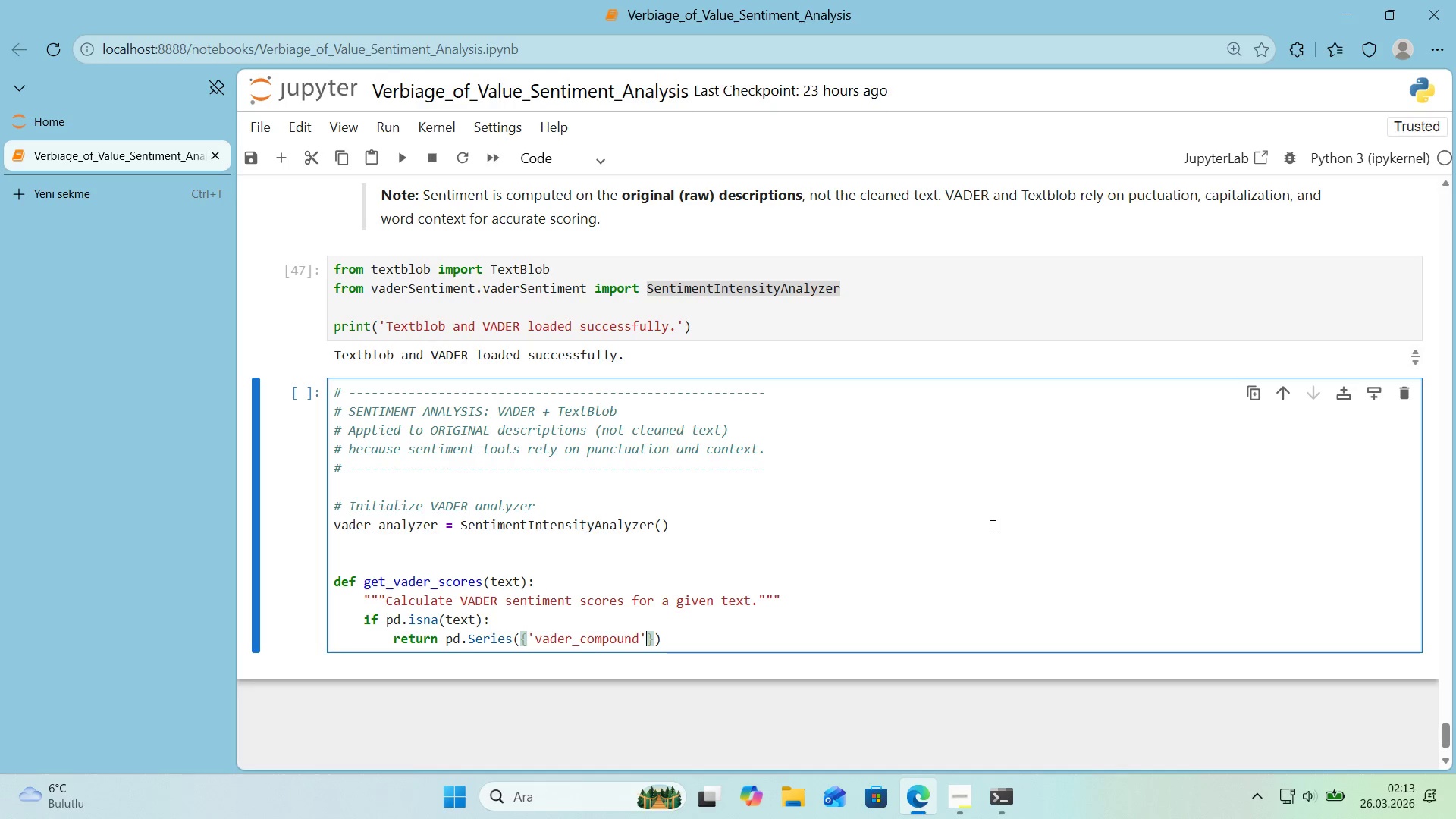 
key(Shift+Period)
 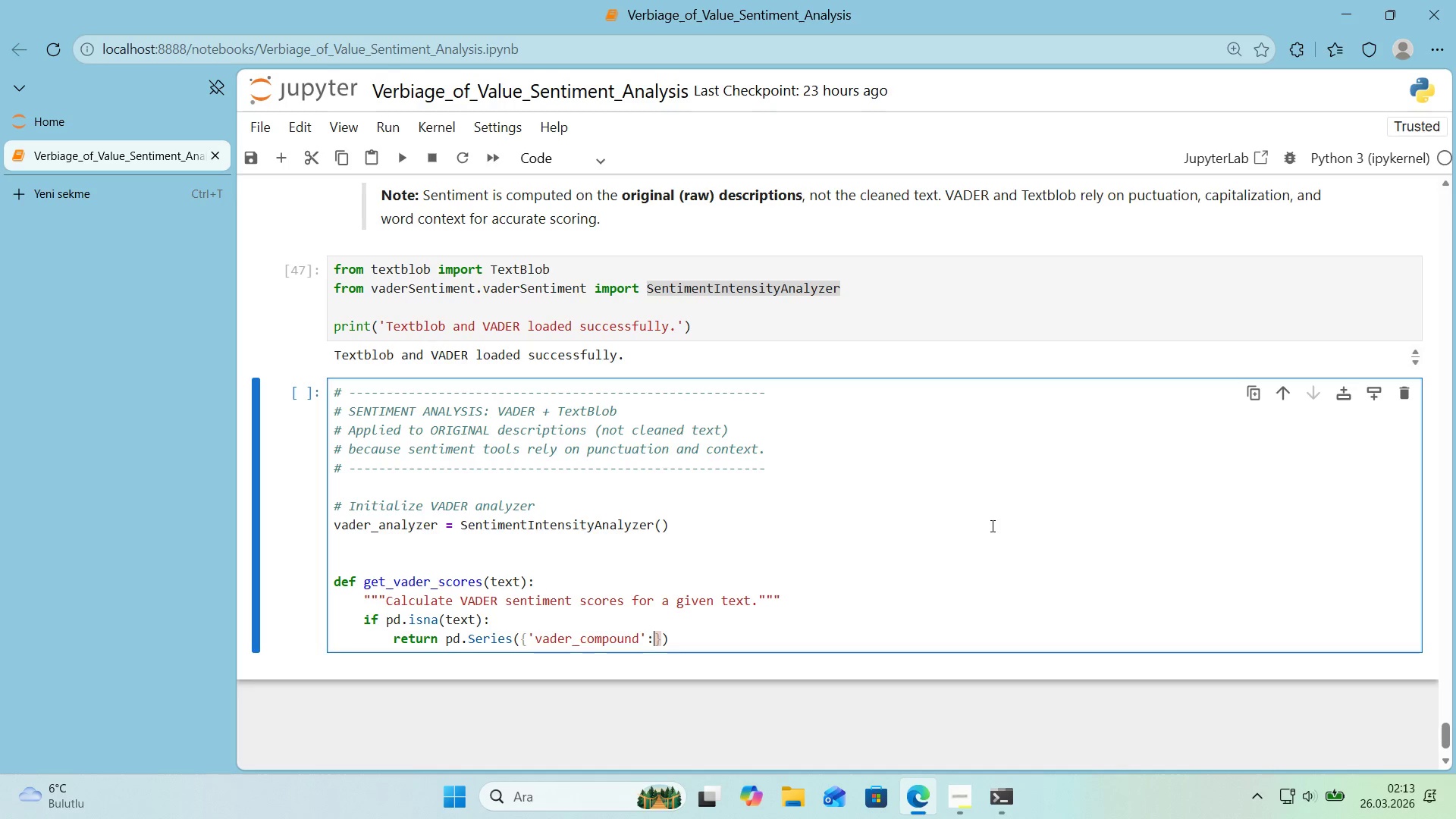 
key(Space)
 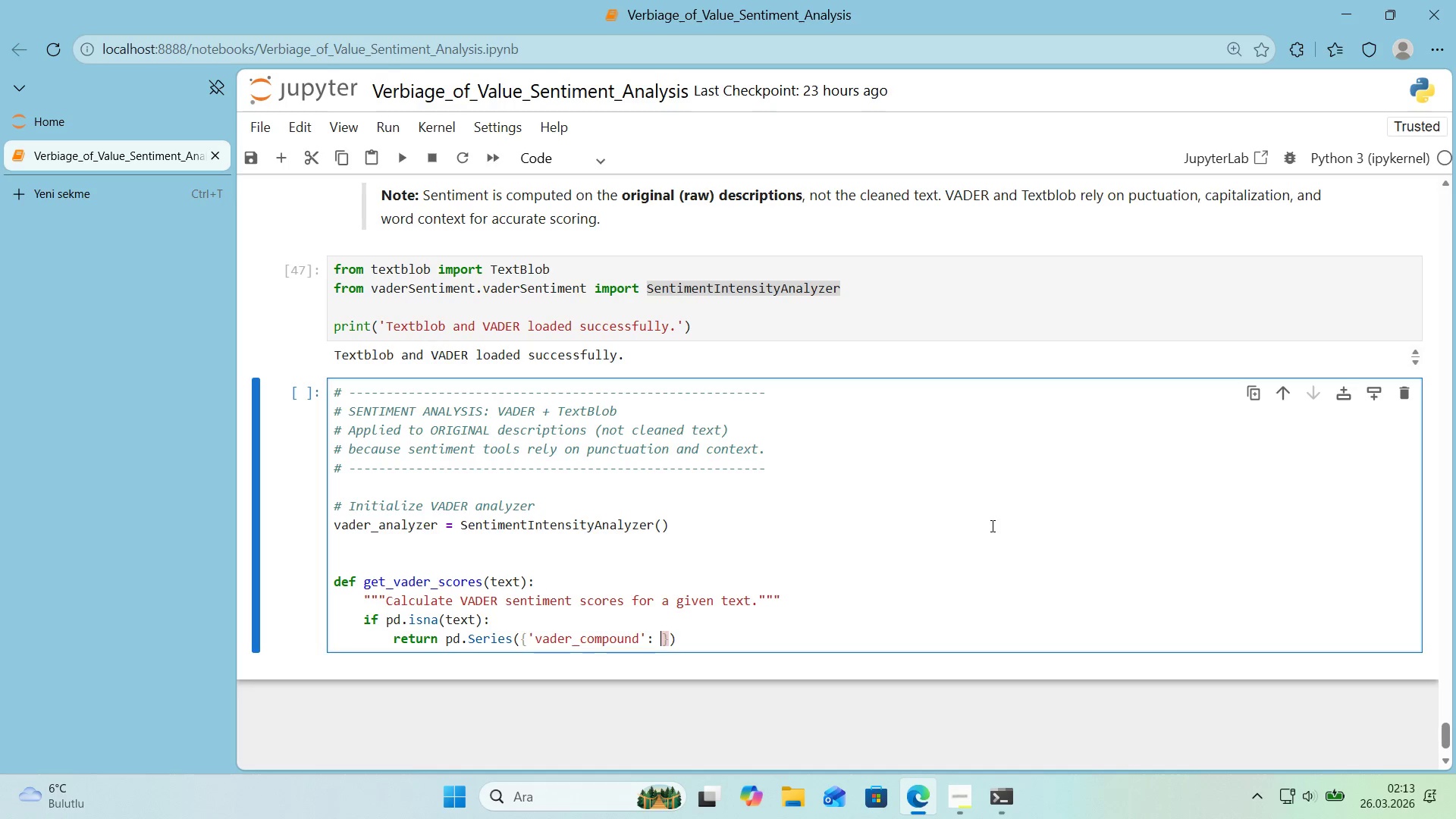 
key(Numpad0)
 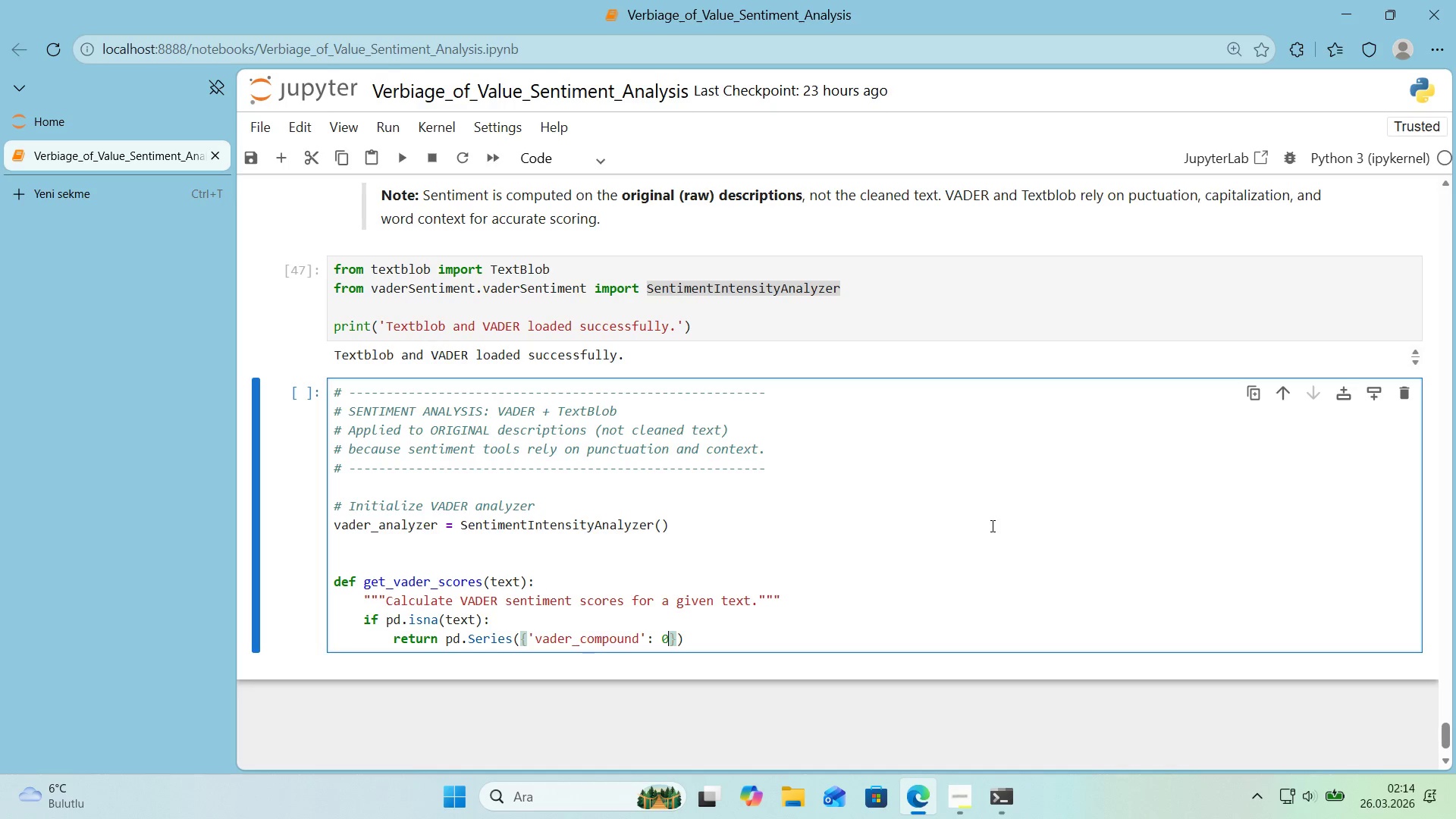 
wait(30.2)
 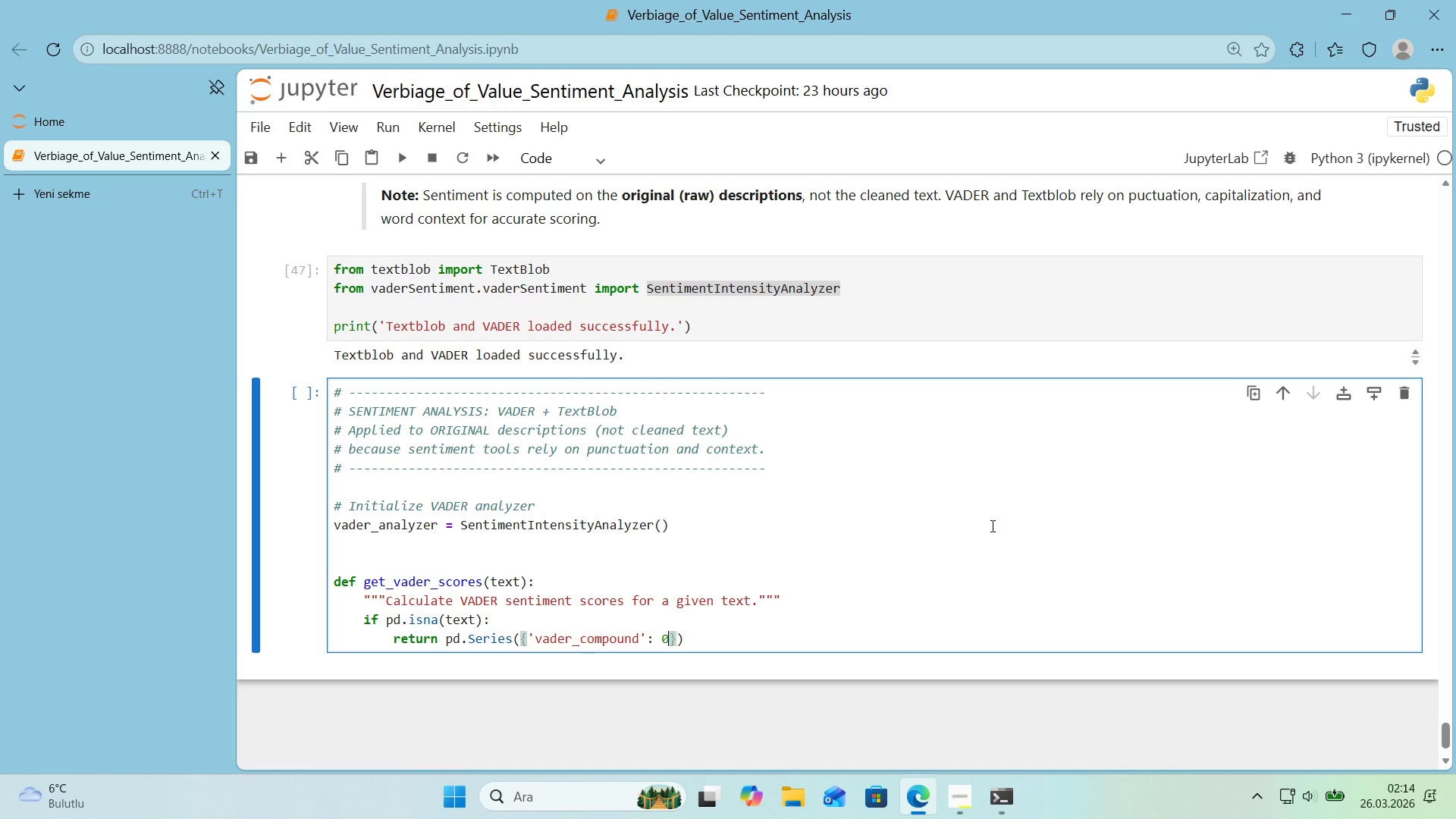 
type(, @@)
 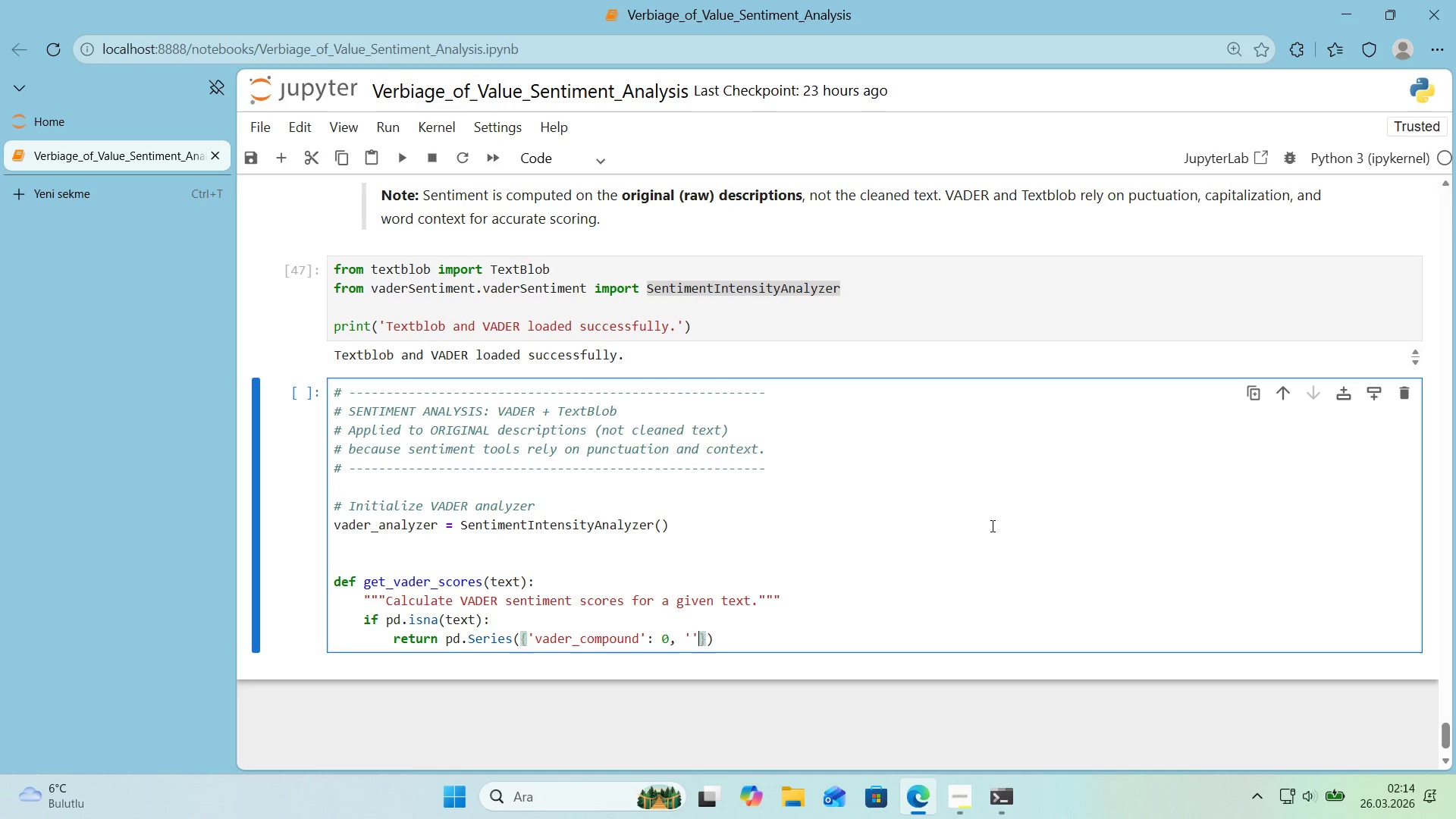 
key(ArrowLeft)
 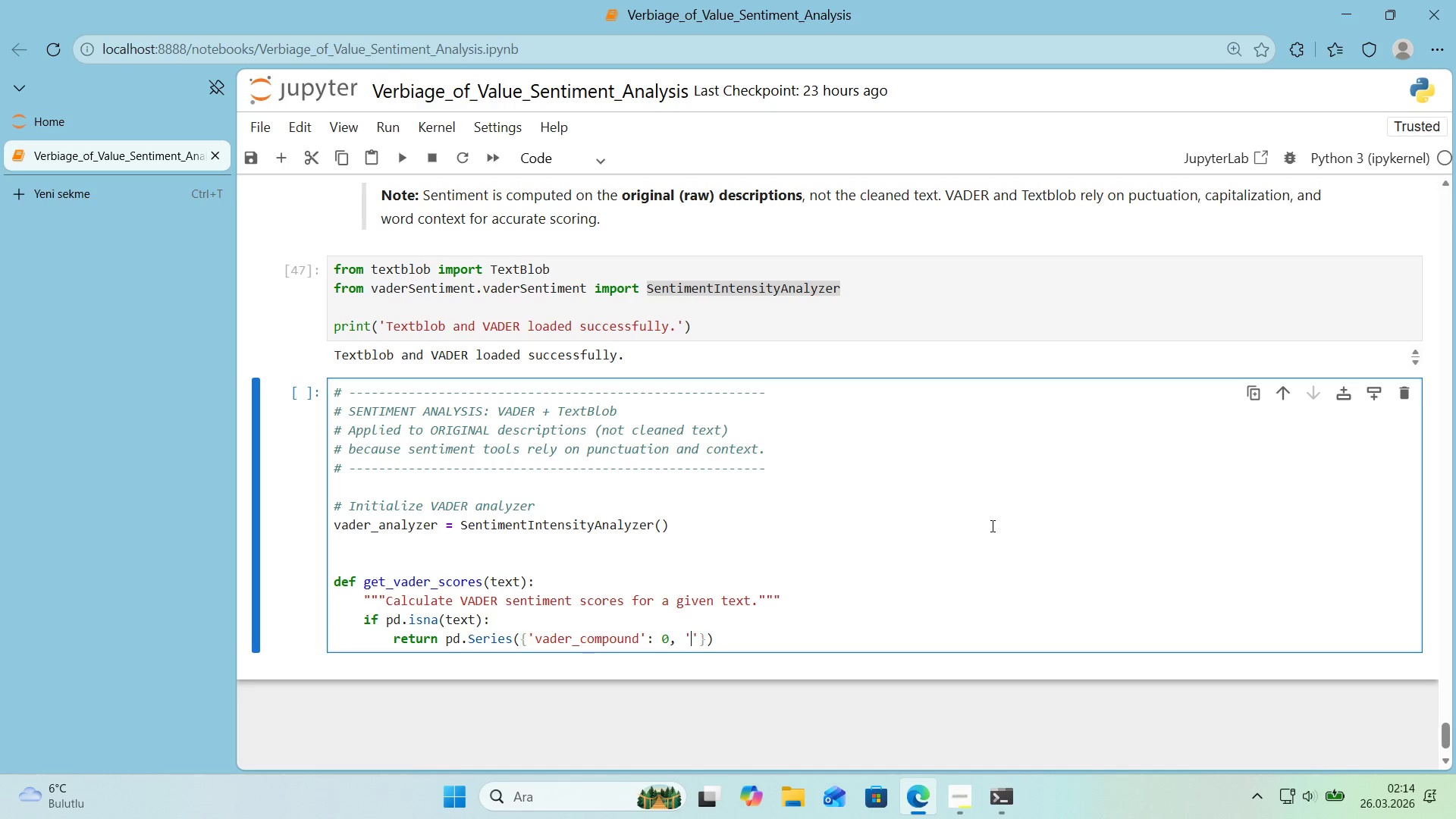 
type(vader_pos't've)
 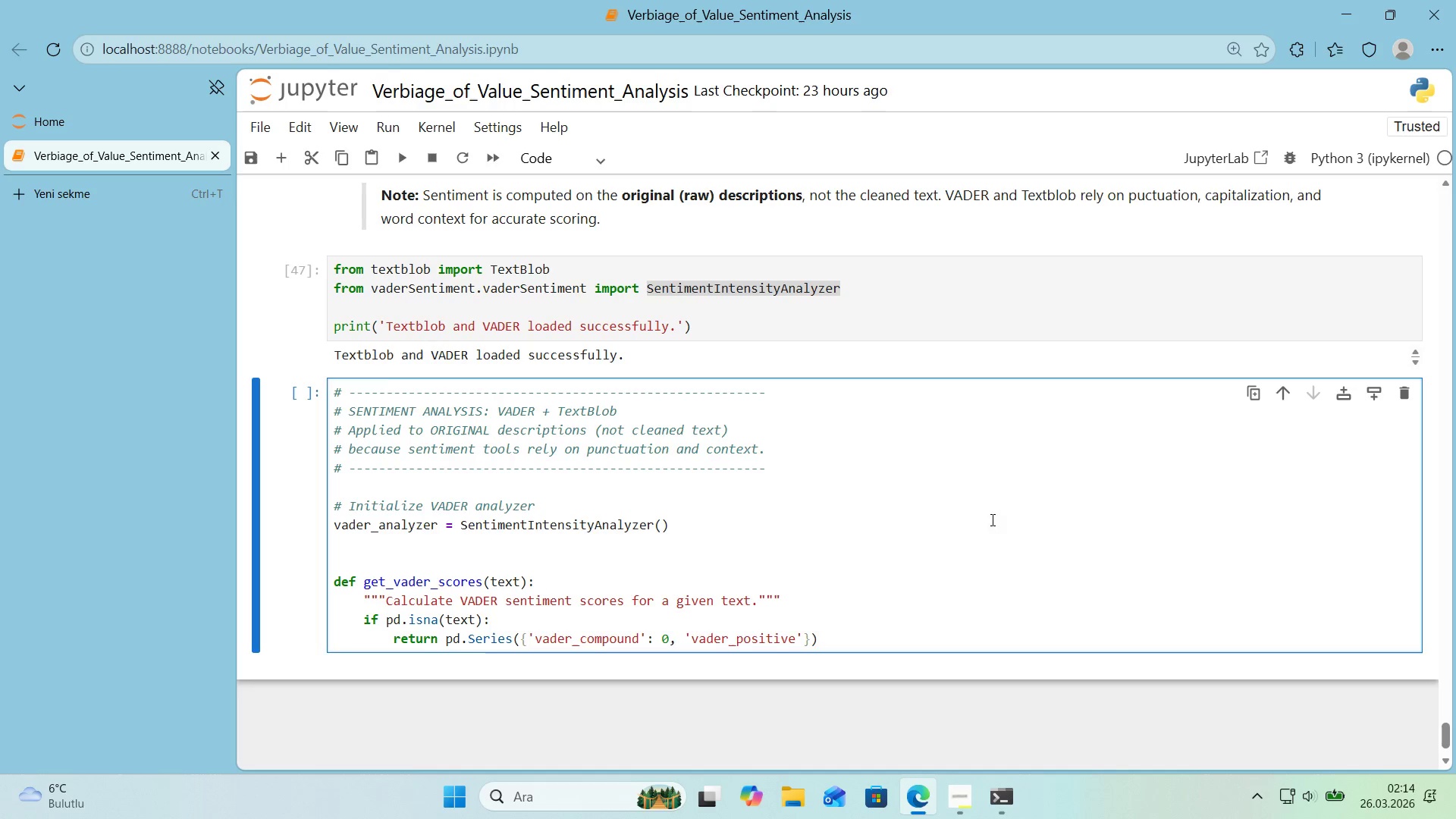 
mouse_move([98, 215])
 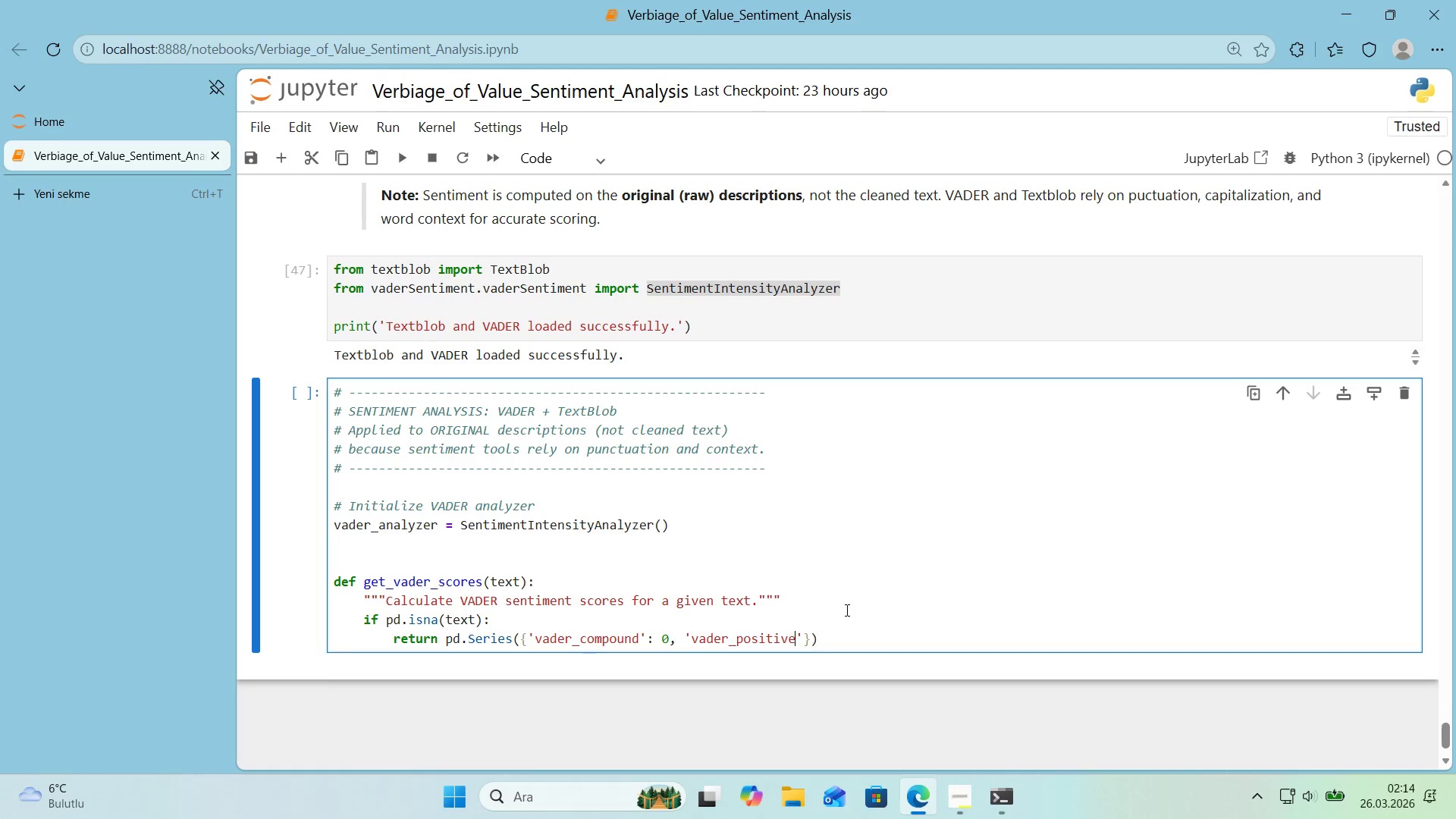 
key(Shift+Period)
 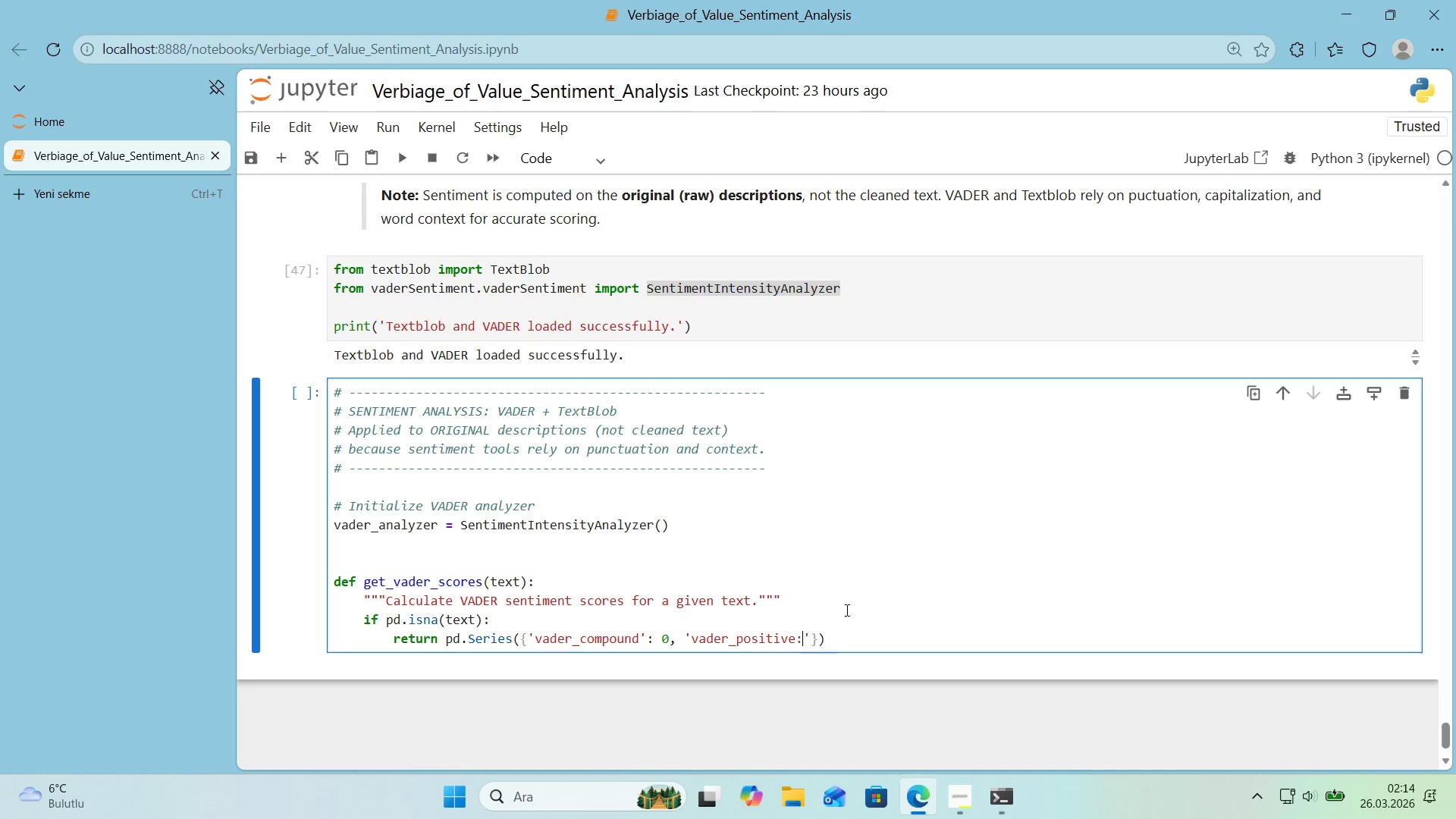 
key(Space)
 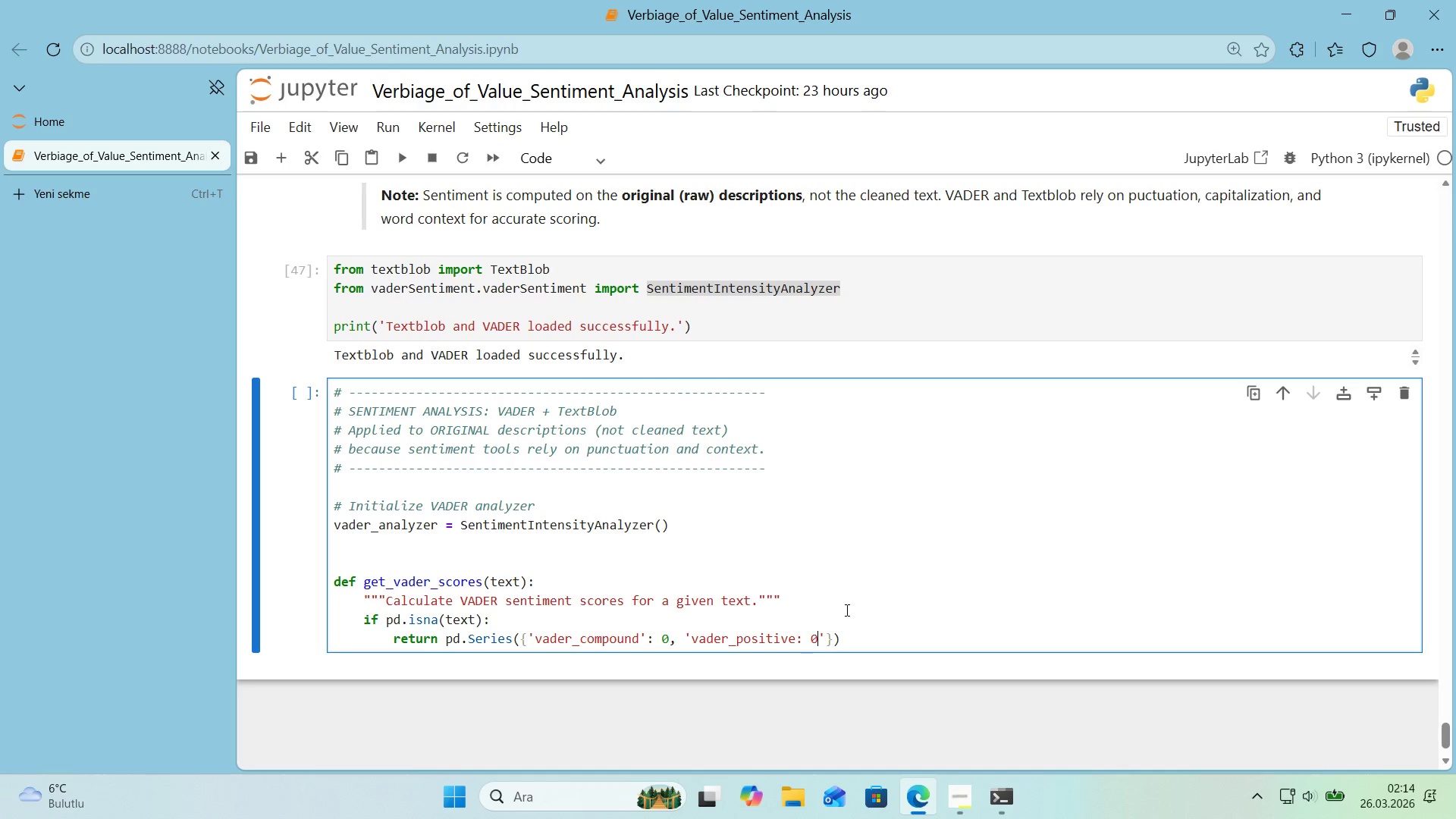 
key(Numpad0)
 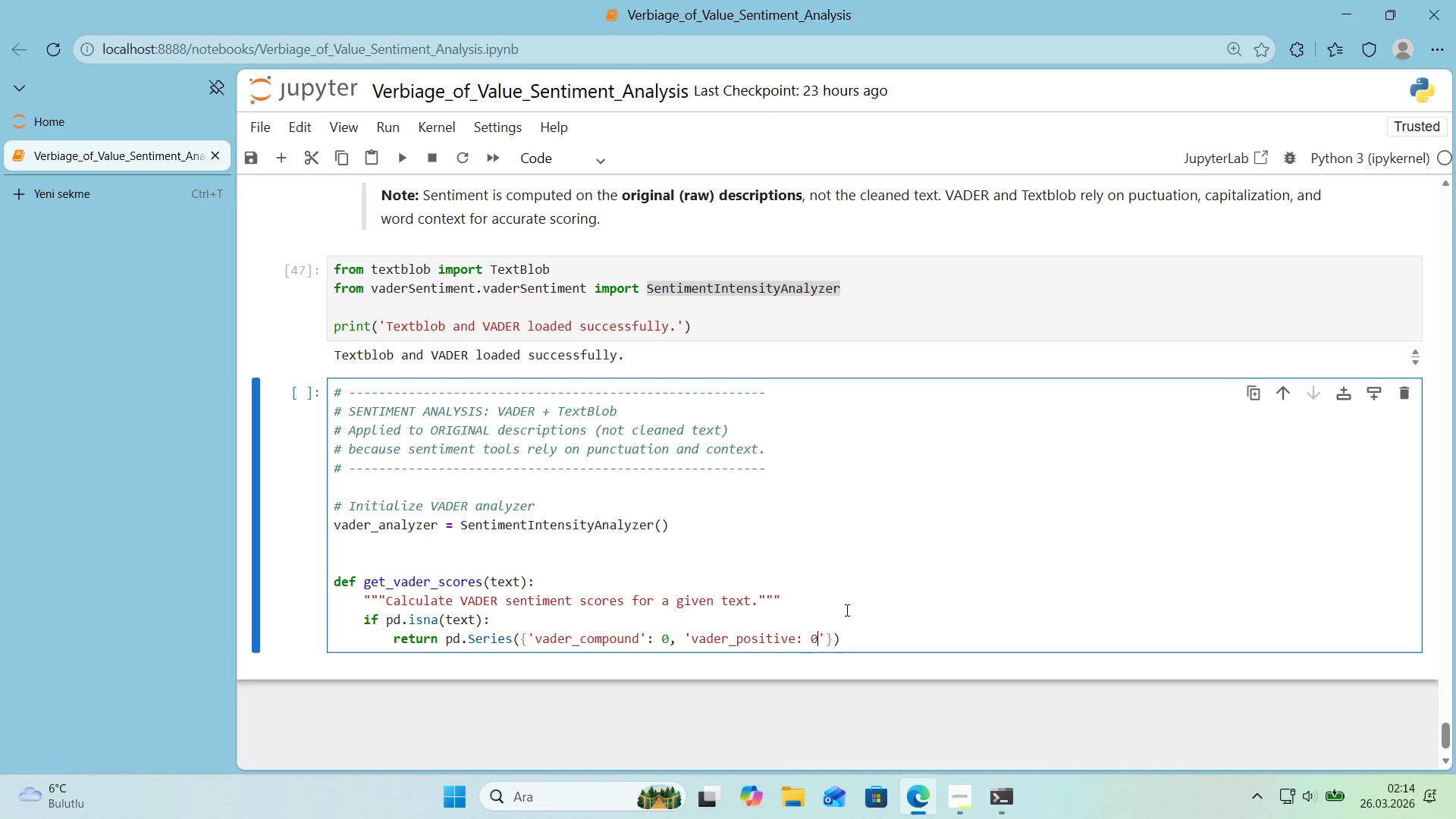 
key(Enter)
 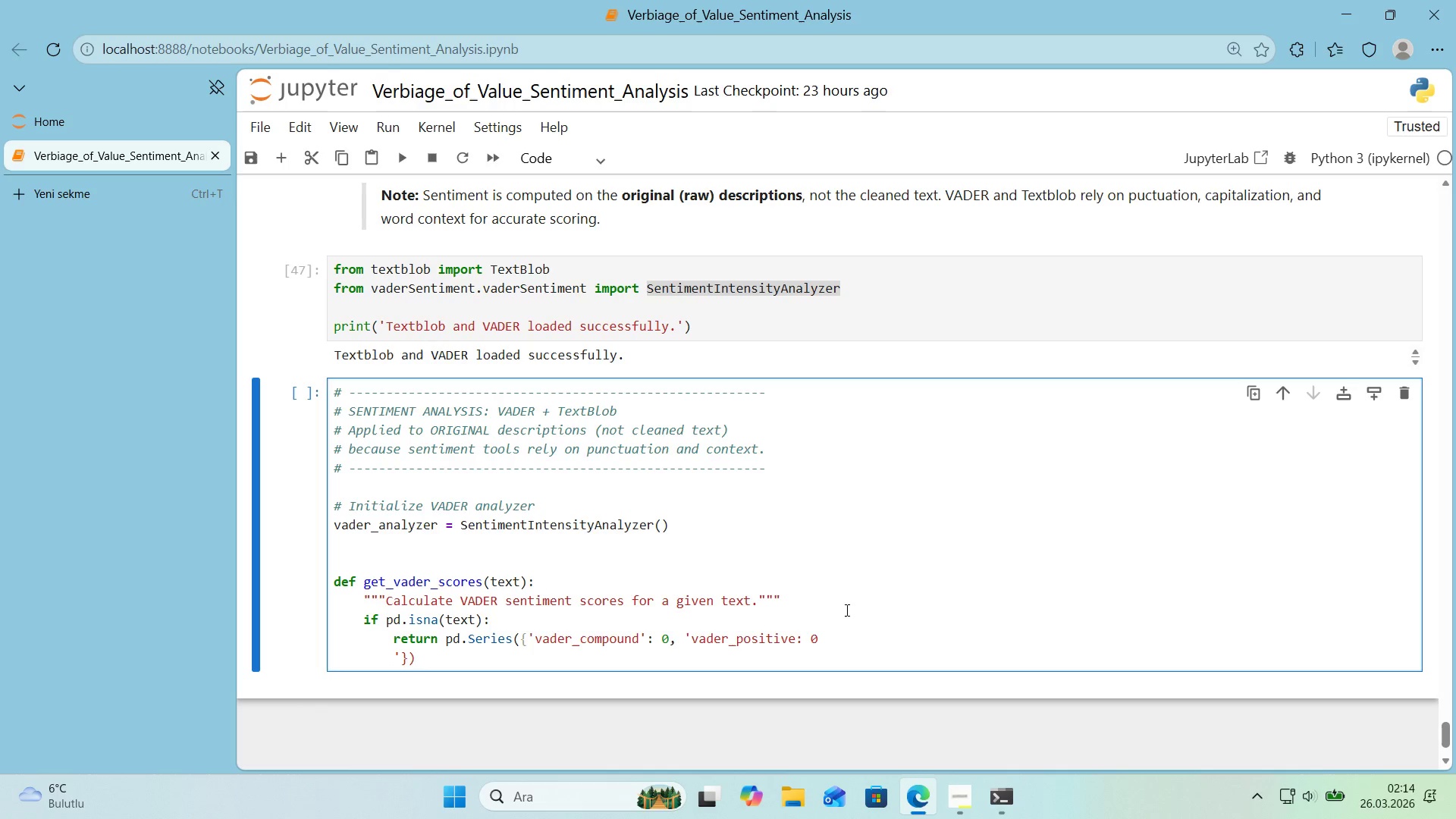 
type(@@)
 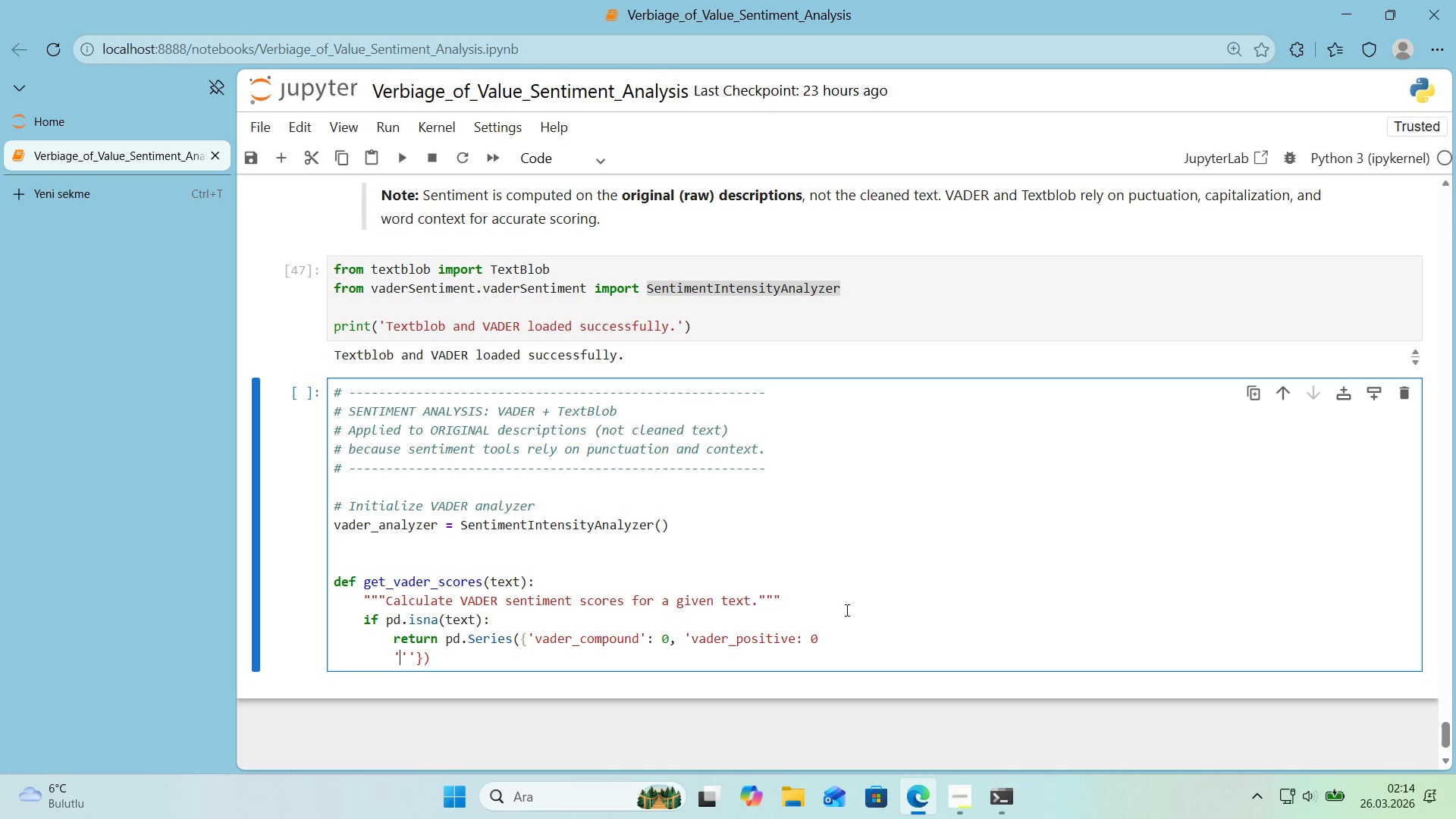 
key(ArrowLeft)
 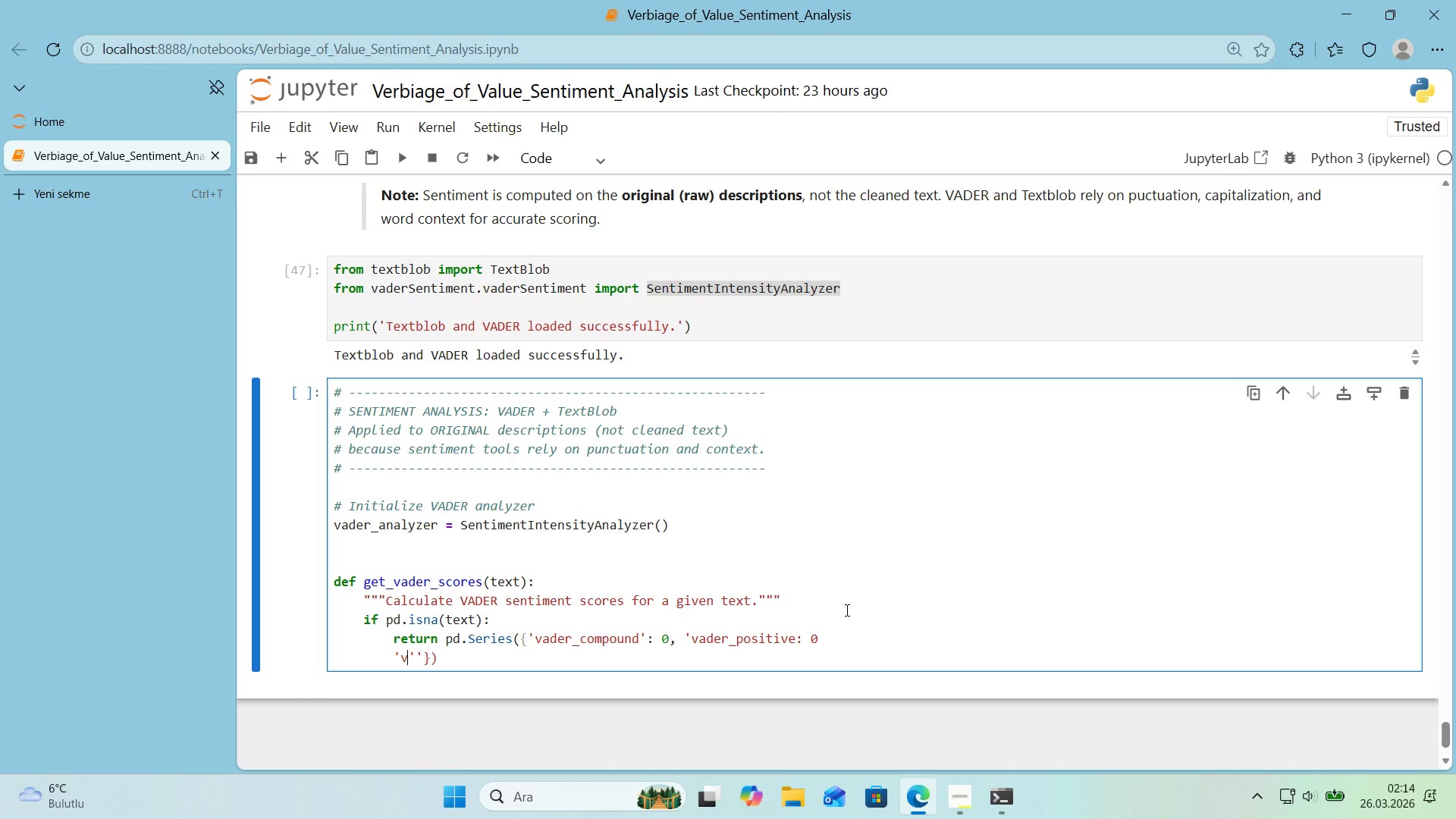 
type(vader_negat've>)
 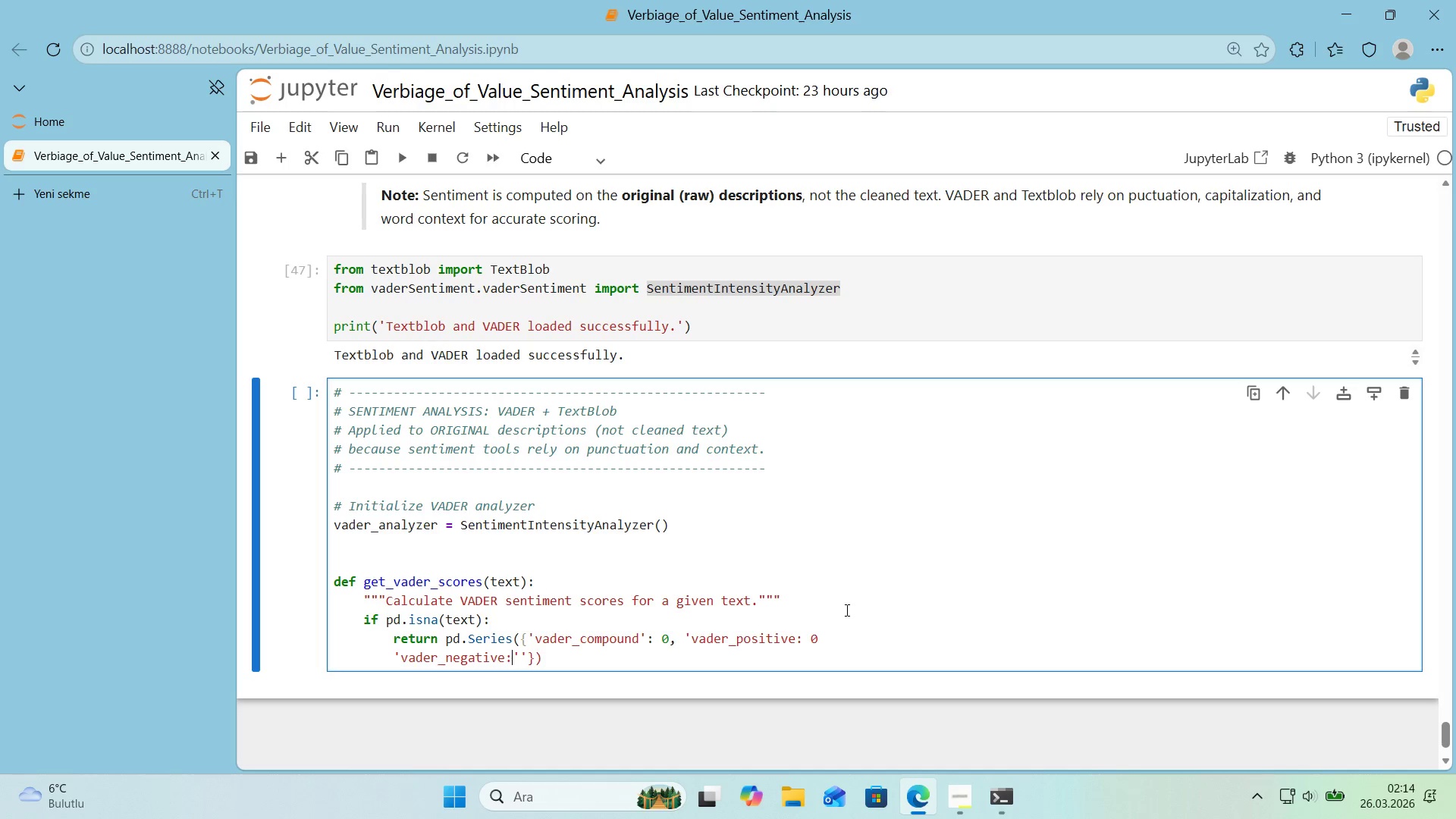 
type(0, @@)
 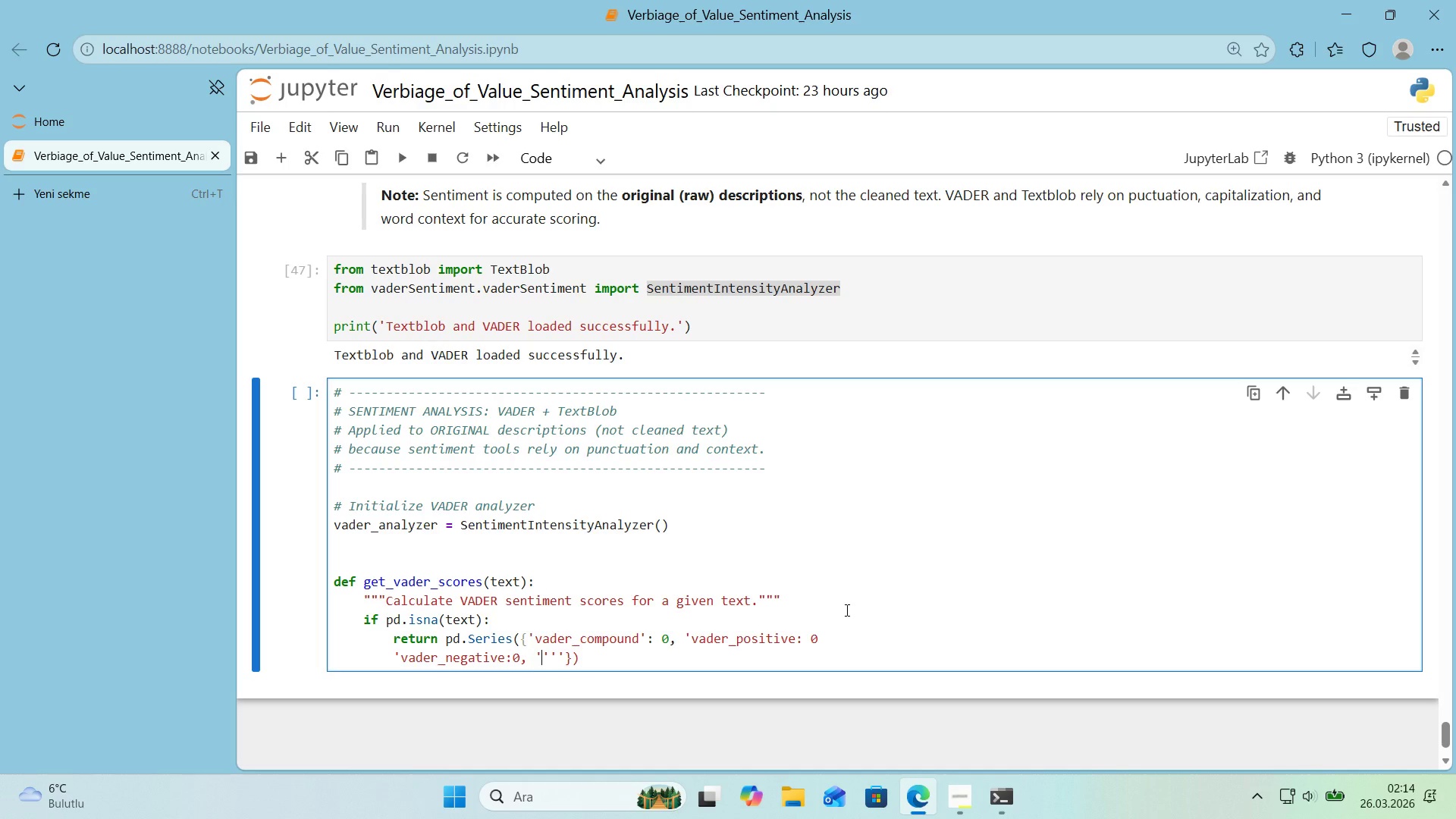 
 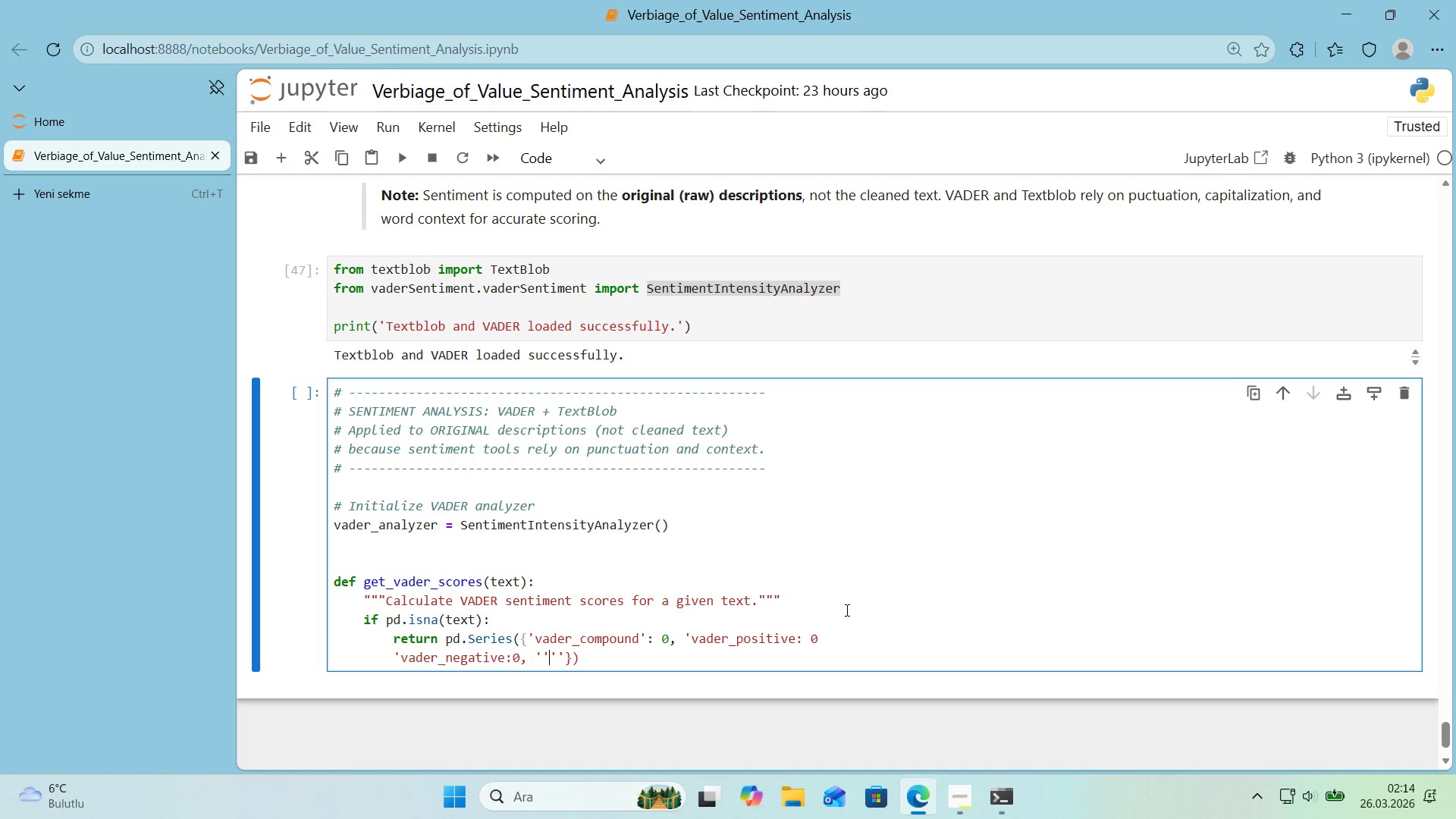 
key(ArrowLeft)
 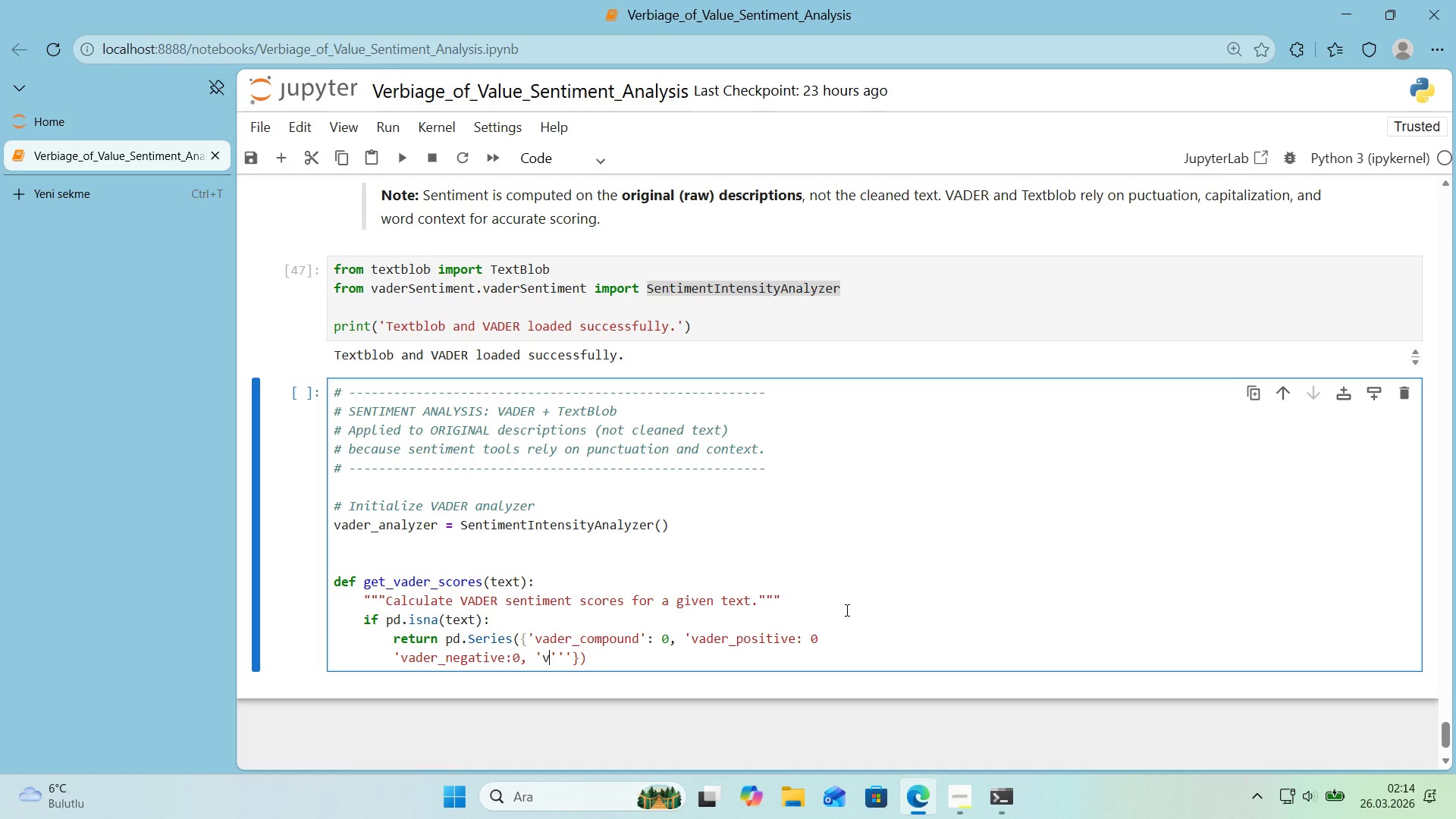 
type(vader)
 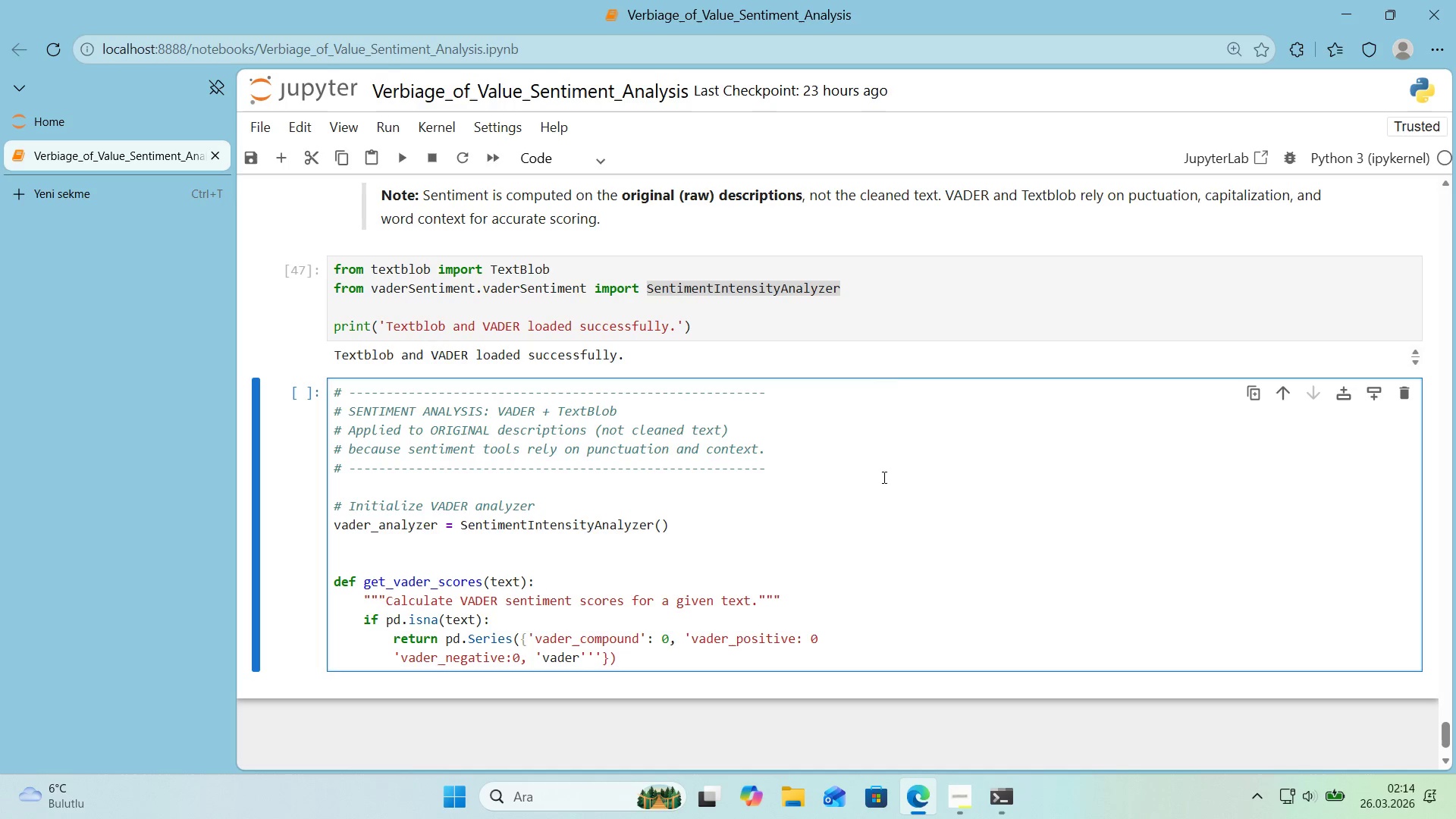 
left_click([853, 328])
 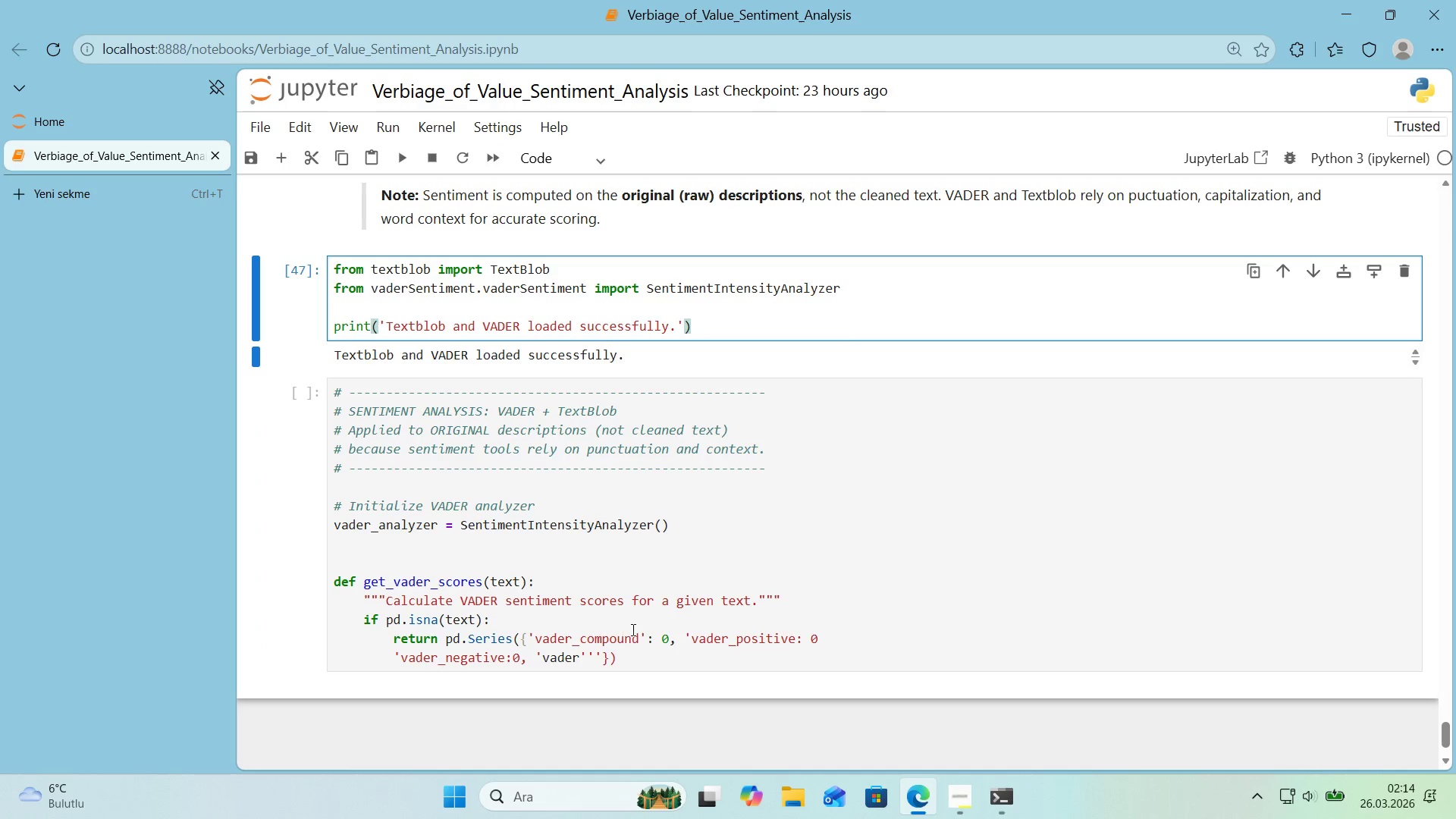 
left_click_drag(start_coordinate=[640, 637], to_coordinate=[538, 645])
 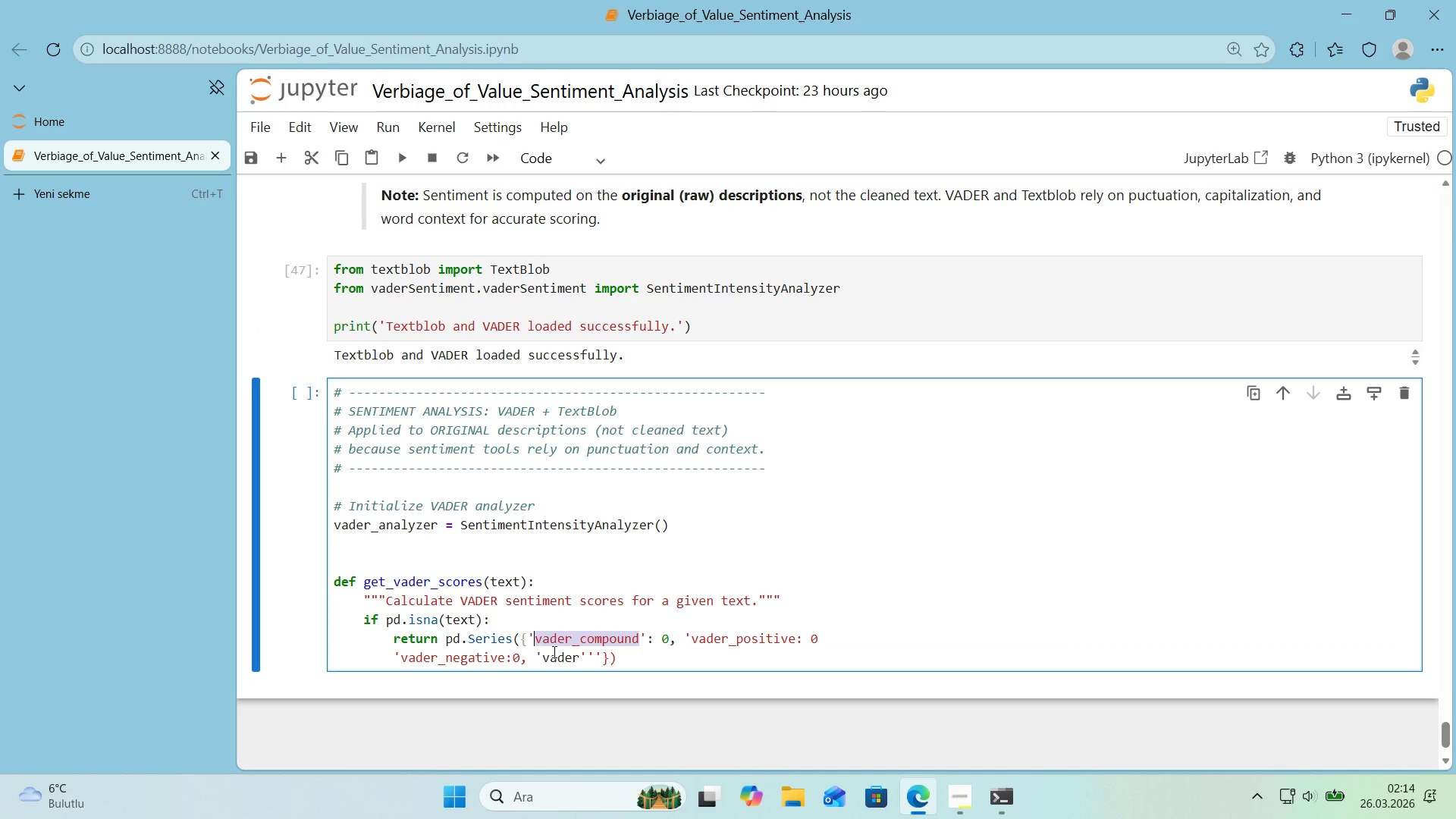 
key(Control+ControlLeft)
 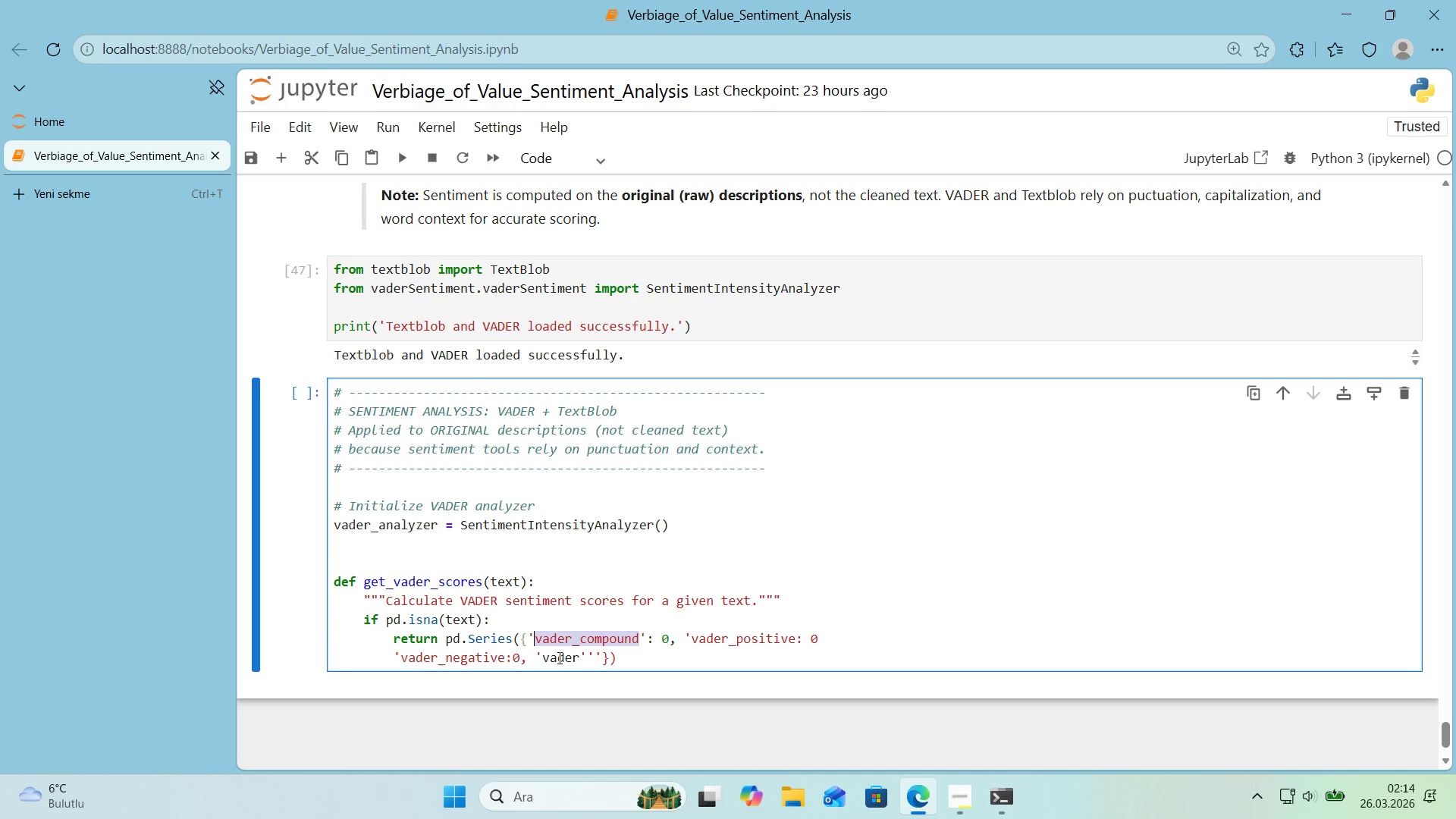 
key(Control+C)
 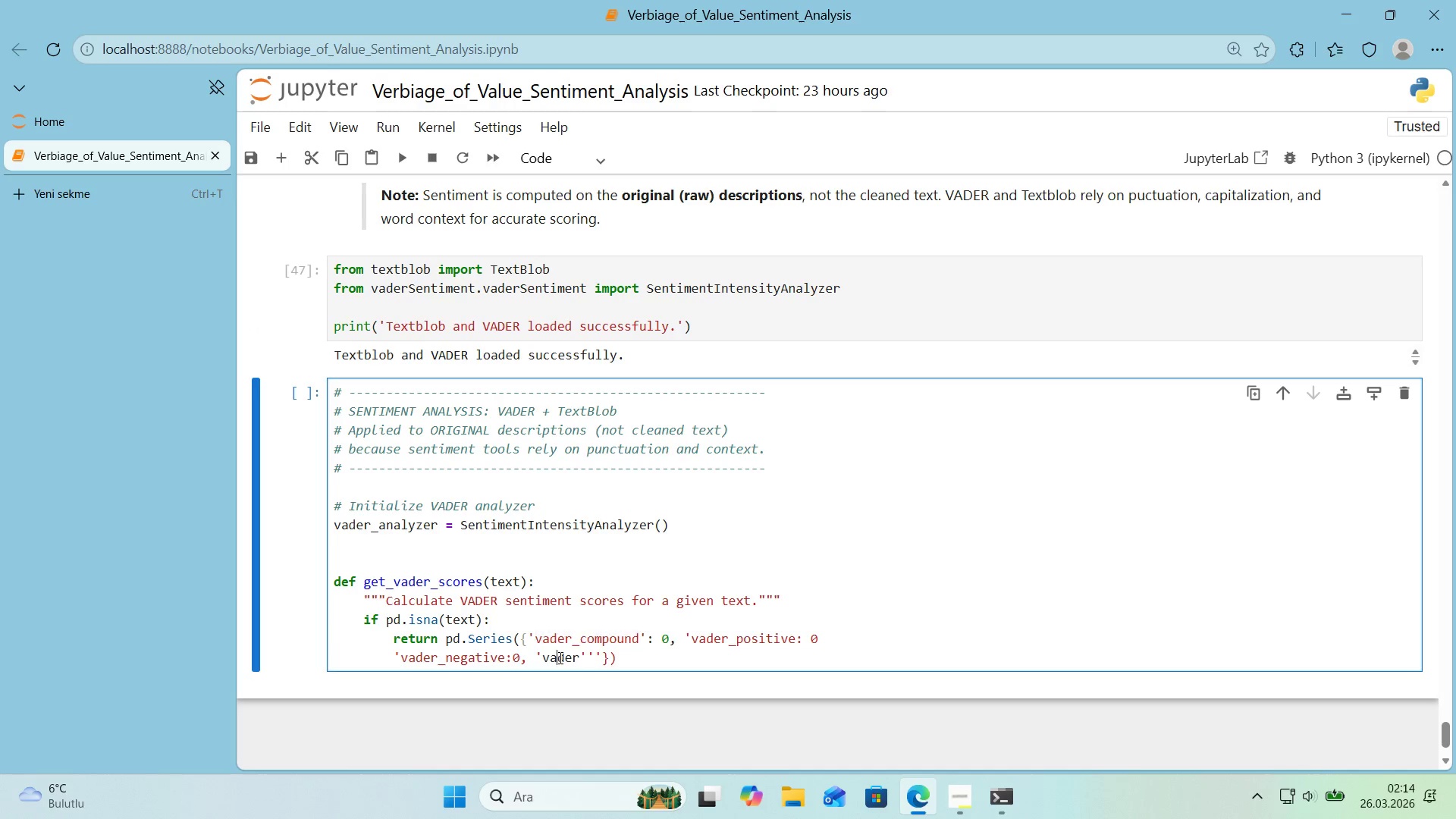 
double_click([559, 657])
 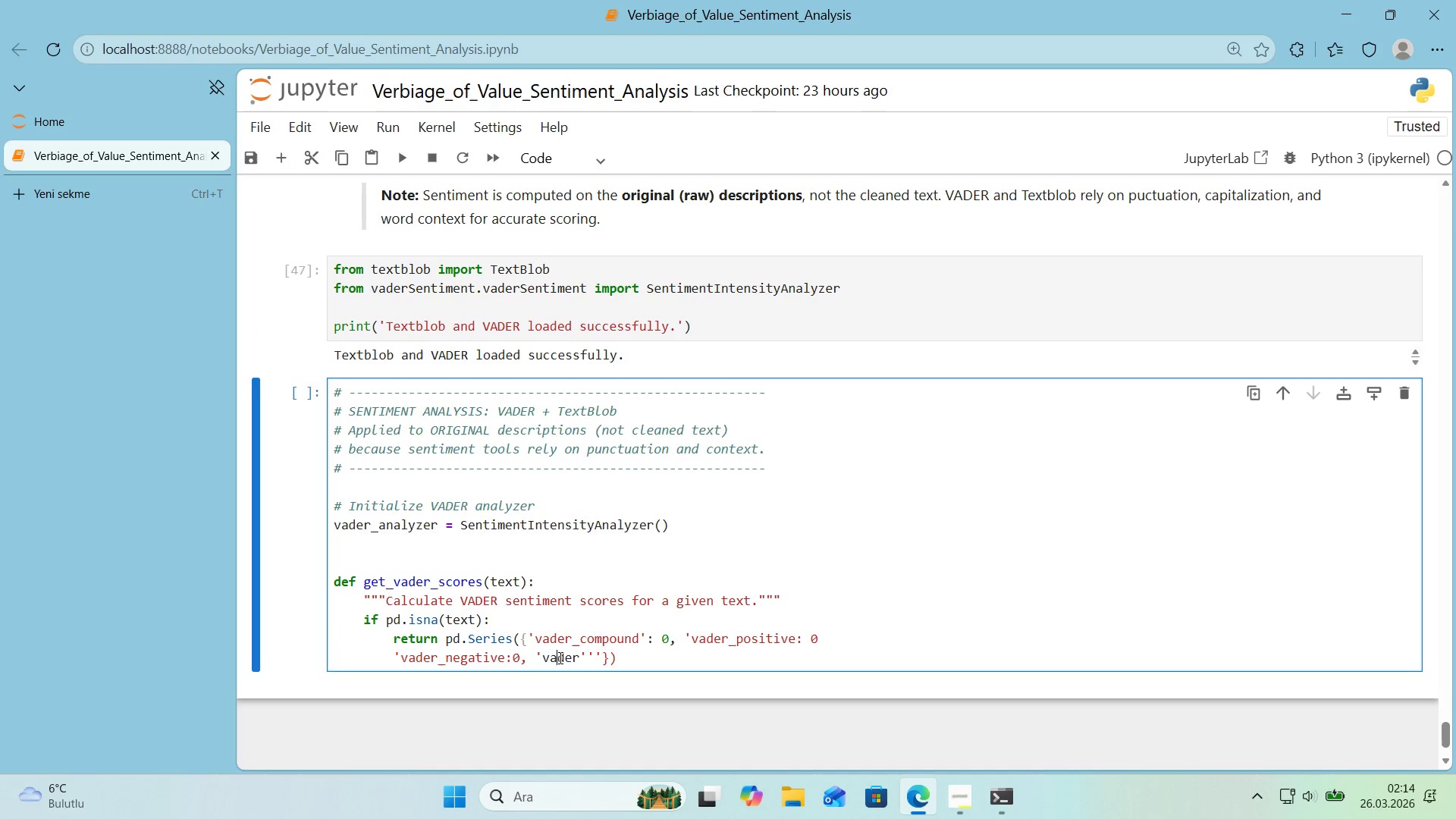 
key(Control+ControlLeft)
 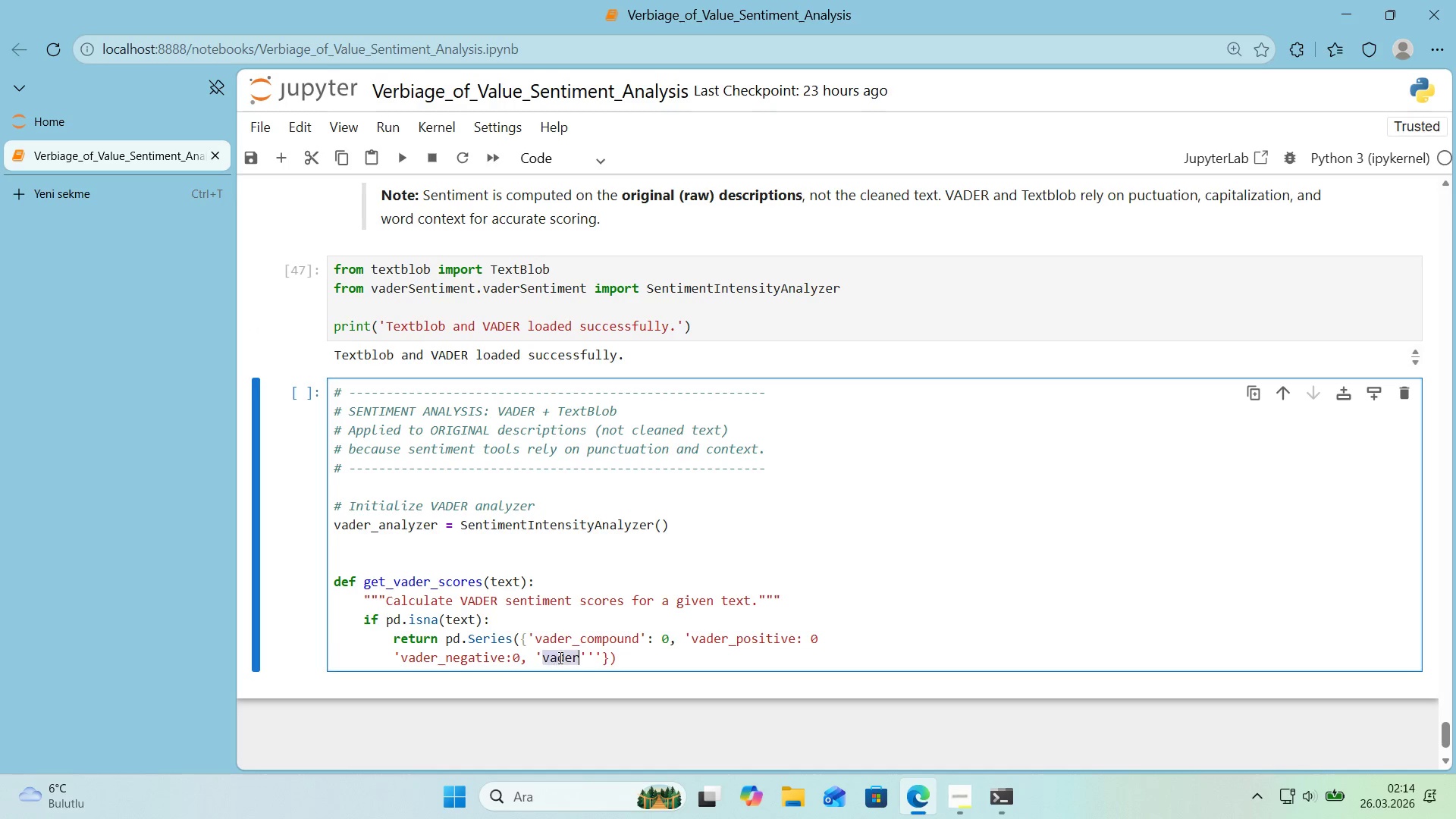 
key(Control+V)
 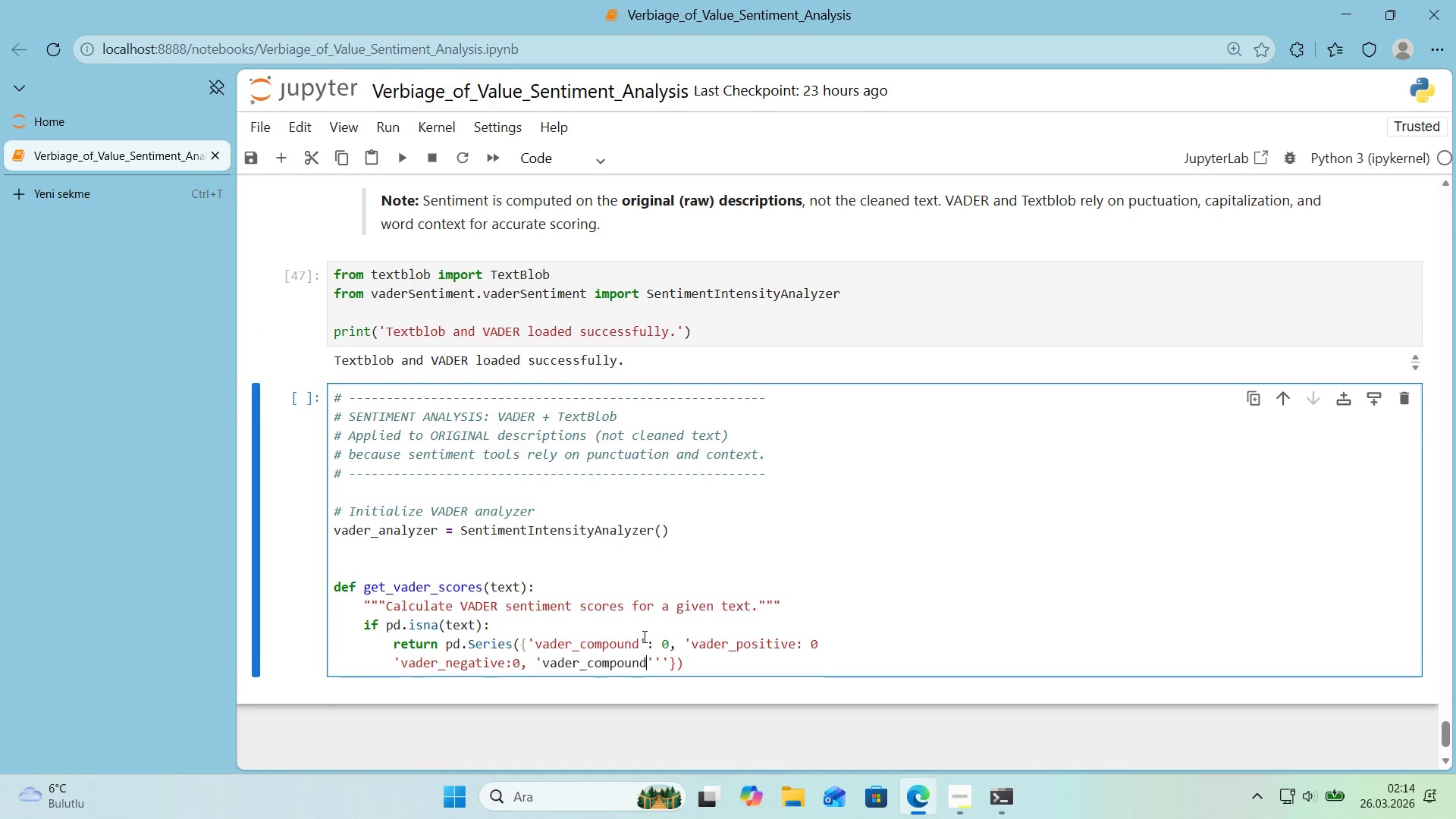 
scroll: coordinate [643, 636], scroll_direction: up, amount: 4.0
 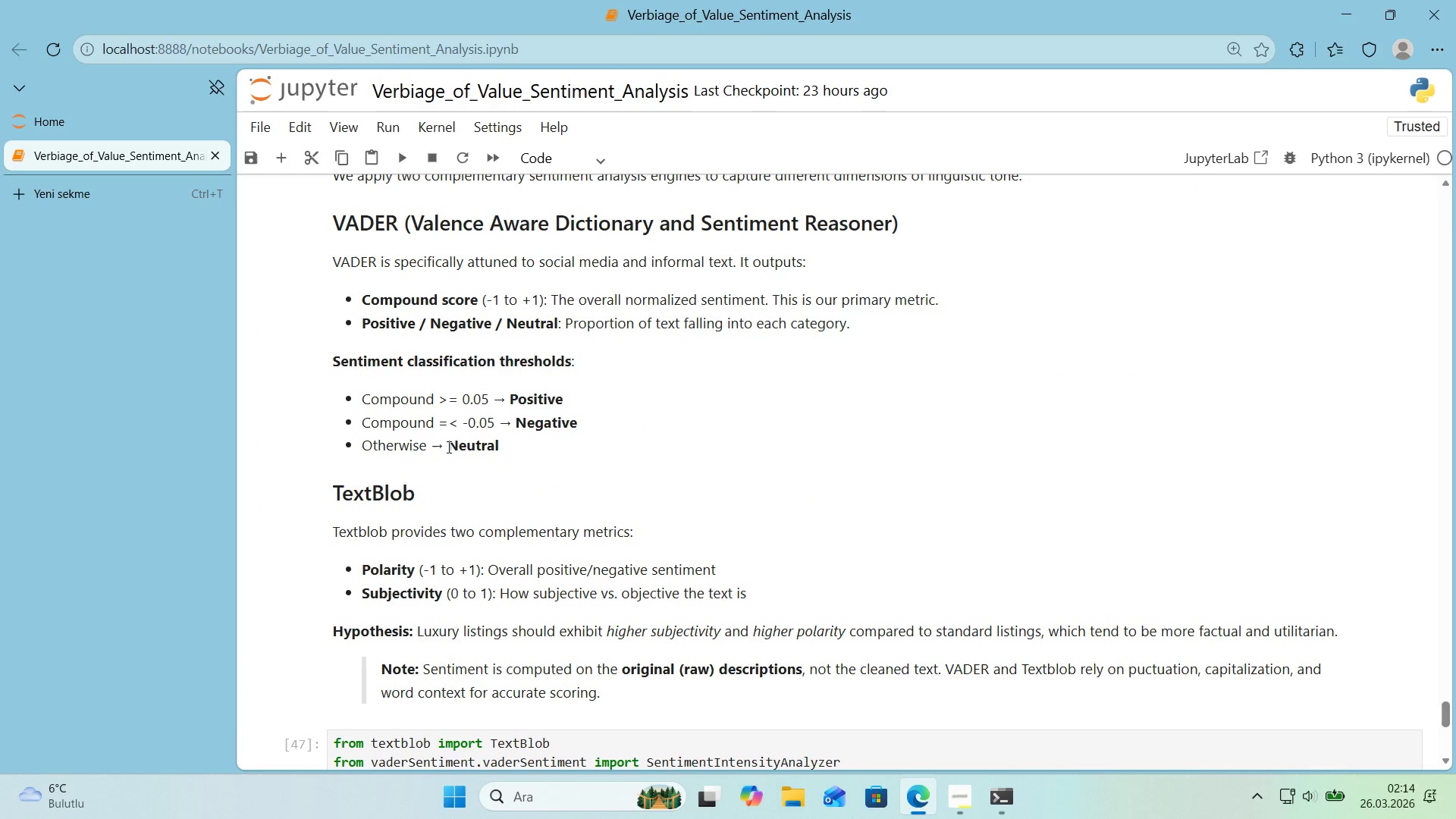 
scroll: coordinate [487, 487], scroll_direction: down, amount: 6.0
 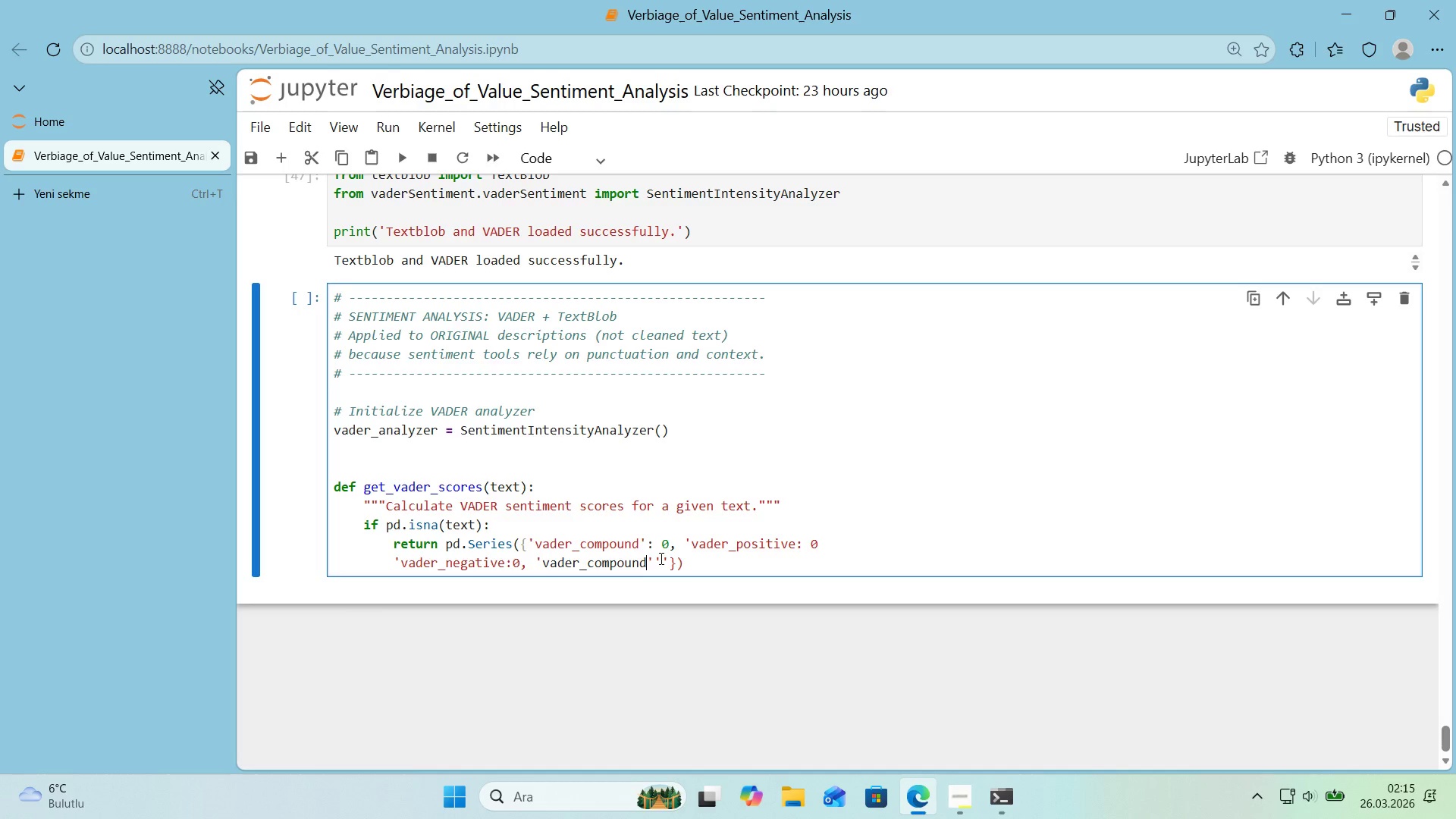 
left_click_drag(start_coordinate=[648, 566], to_coordinate=[588, 568])
 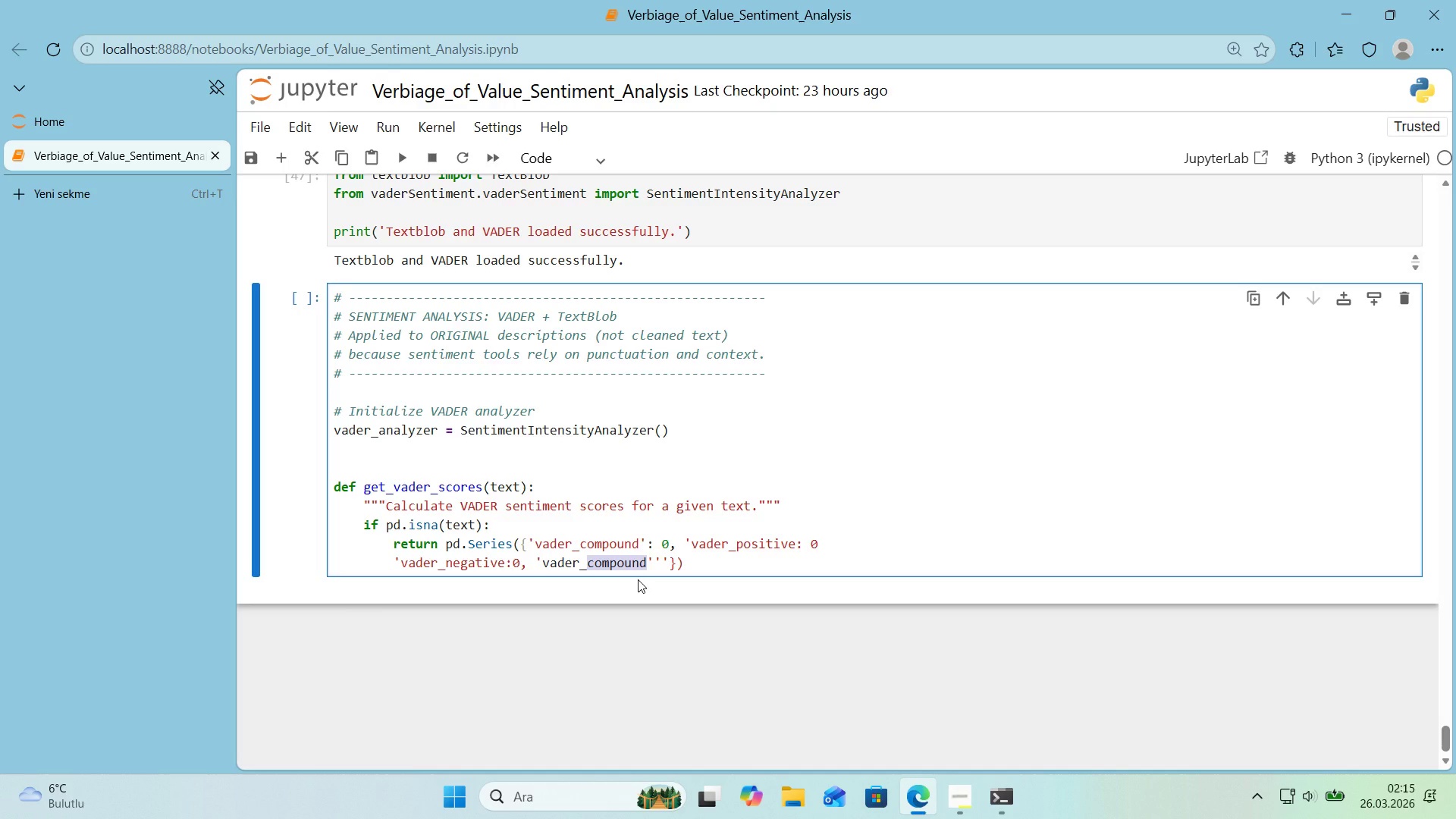 
type(neutral)
 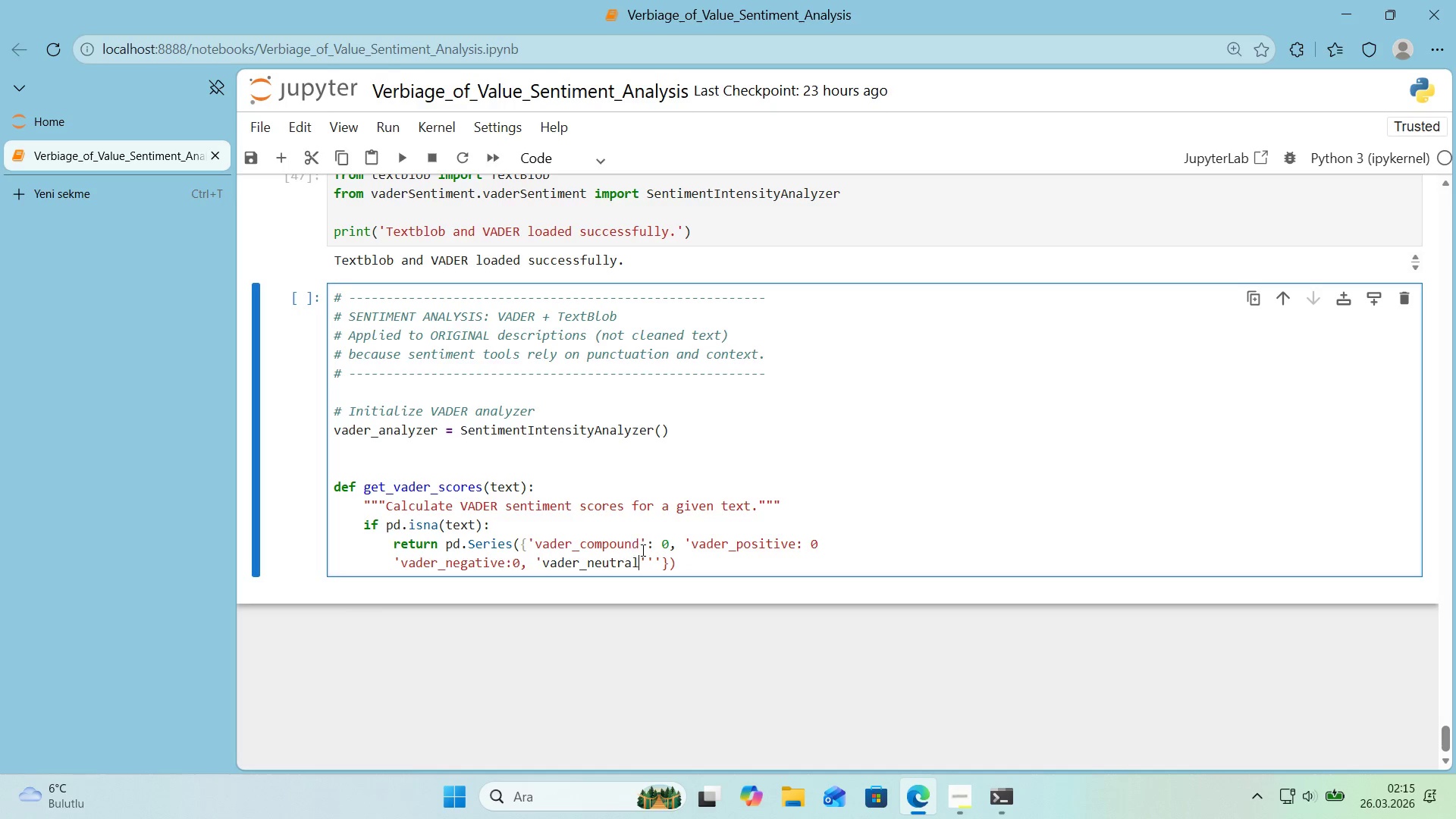 
left_click_drag(start_coordinate=[642, 560], to_coordinate=[648, 562])
 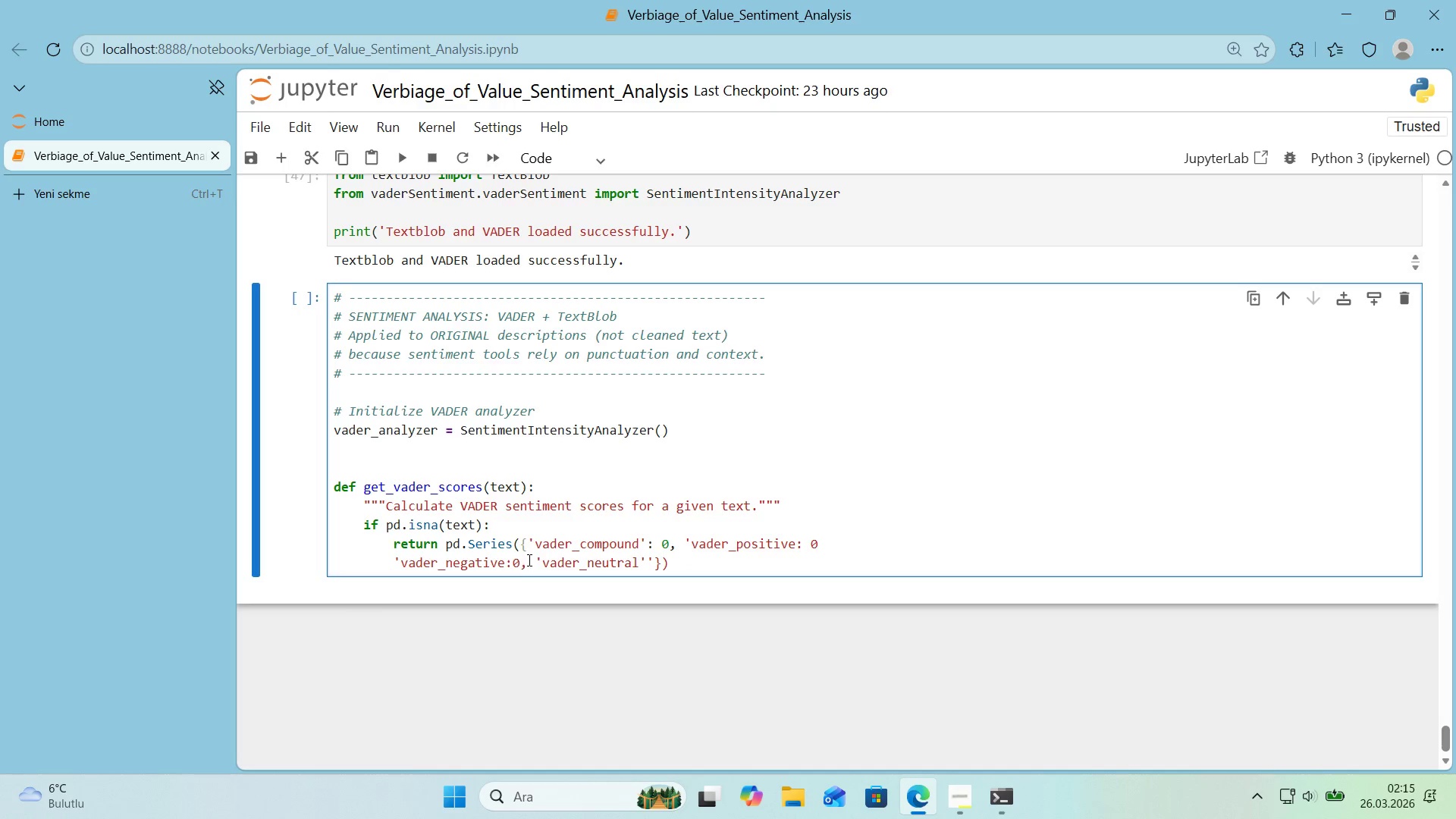 
key(Control+ControlLeft)
 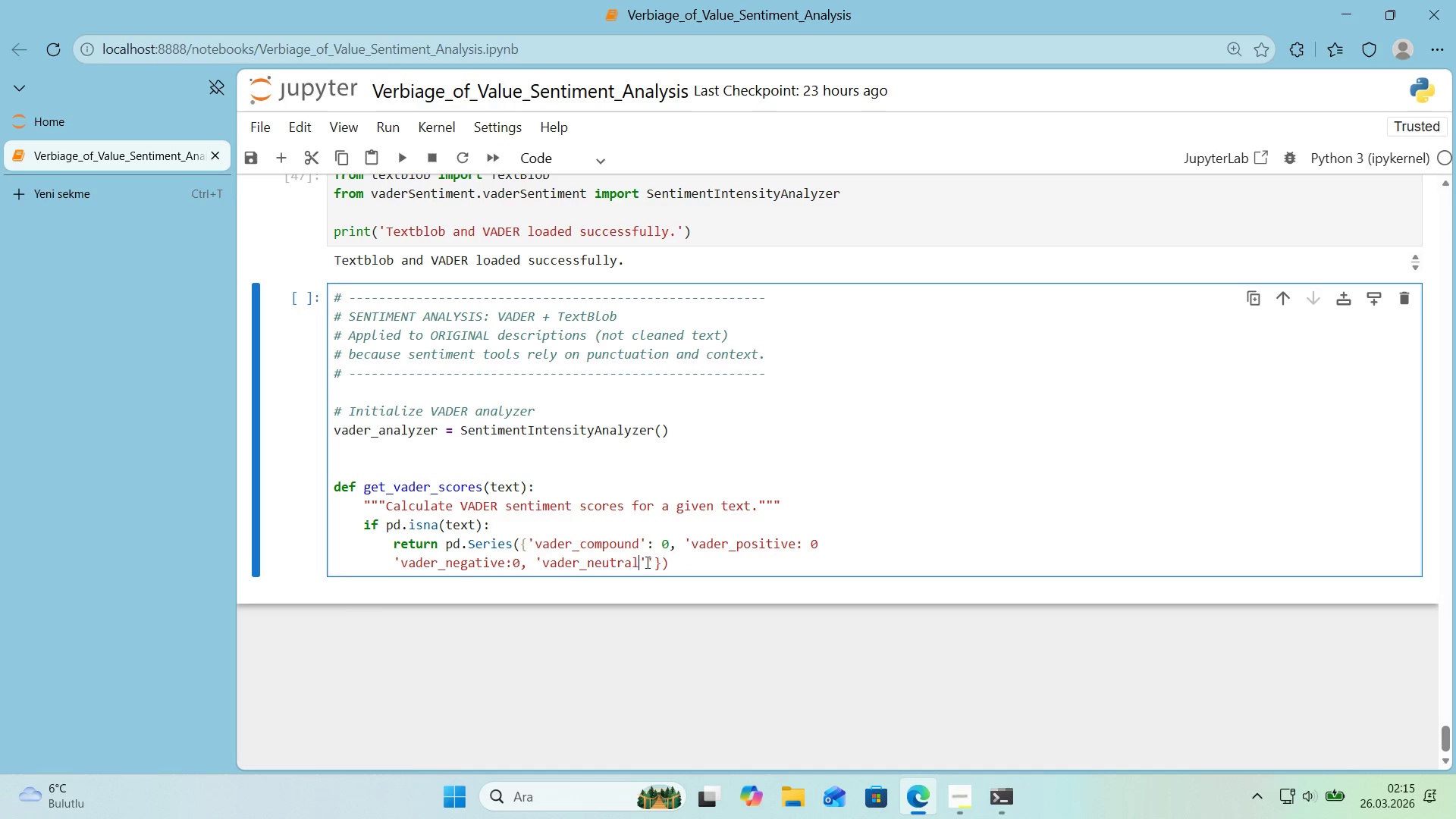 
key(Control+X)
 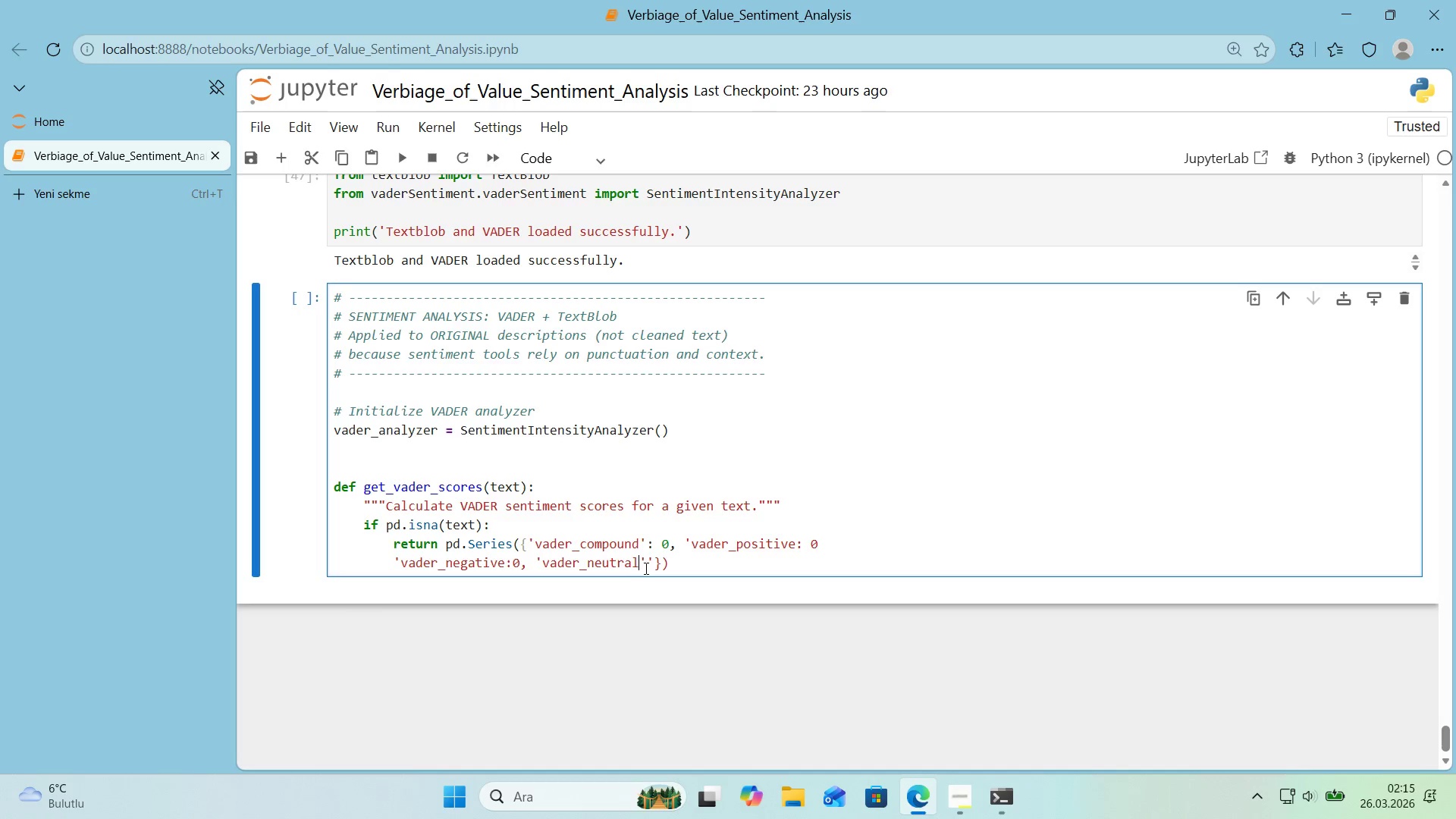 
key(Shift+ShiftRight)
 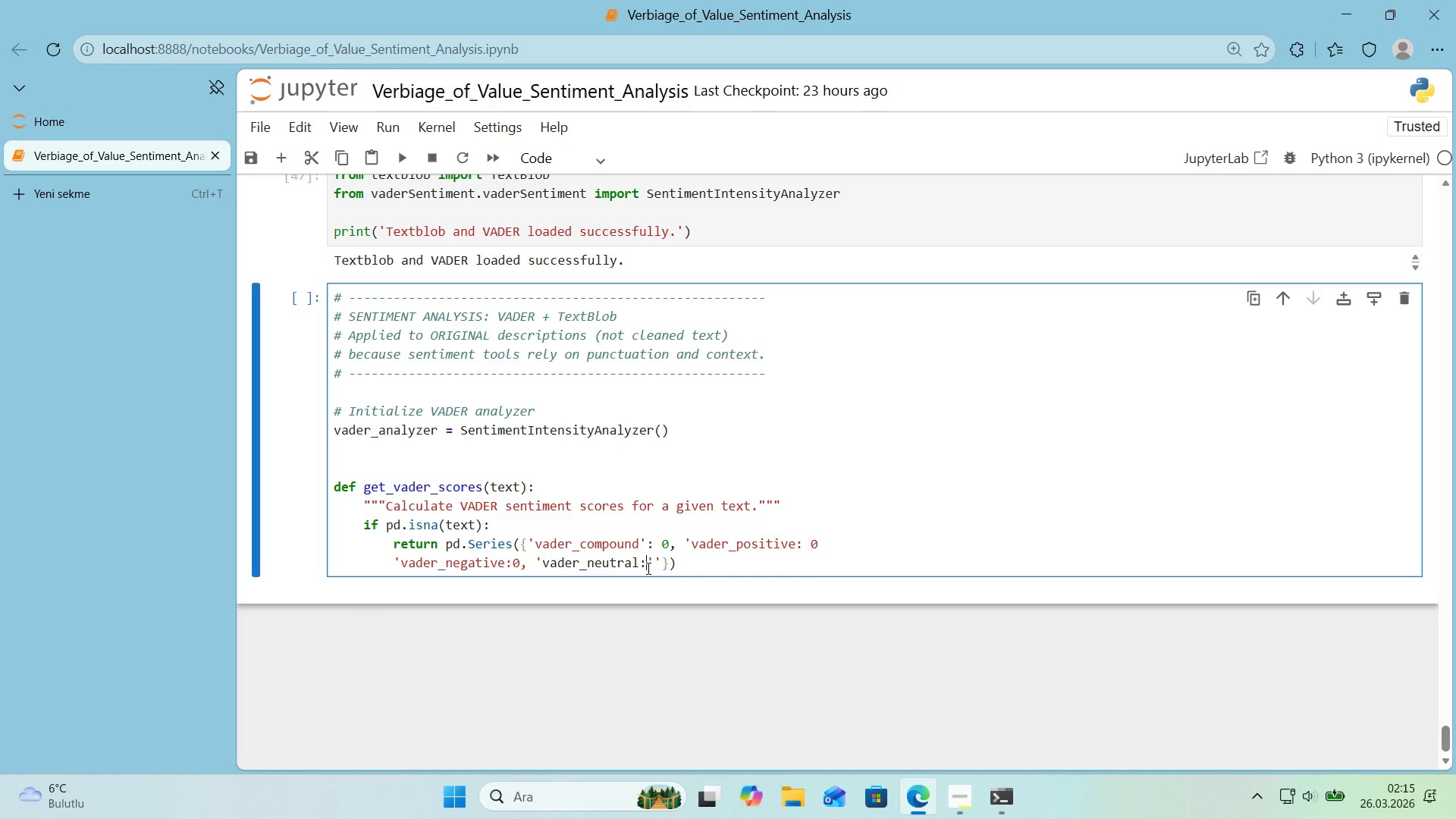 
key(Shift+Period)
 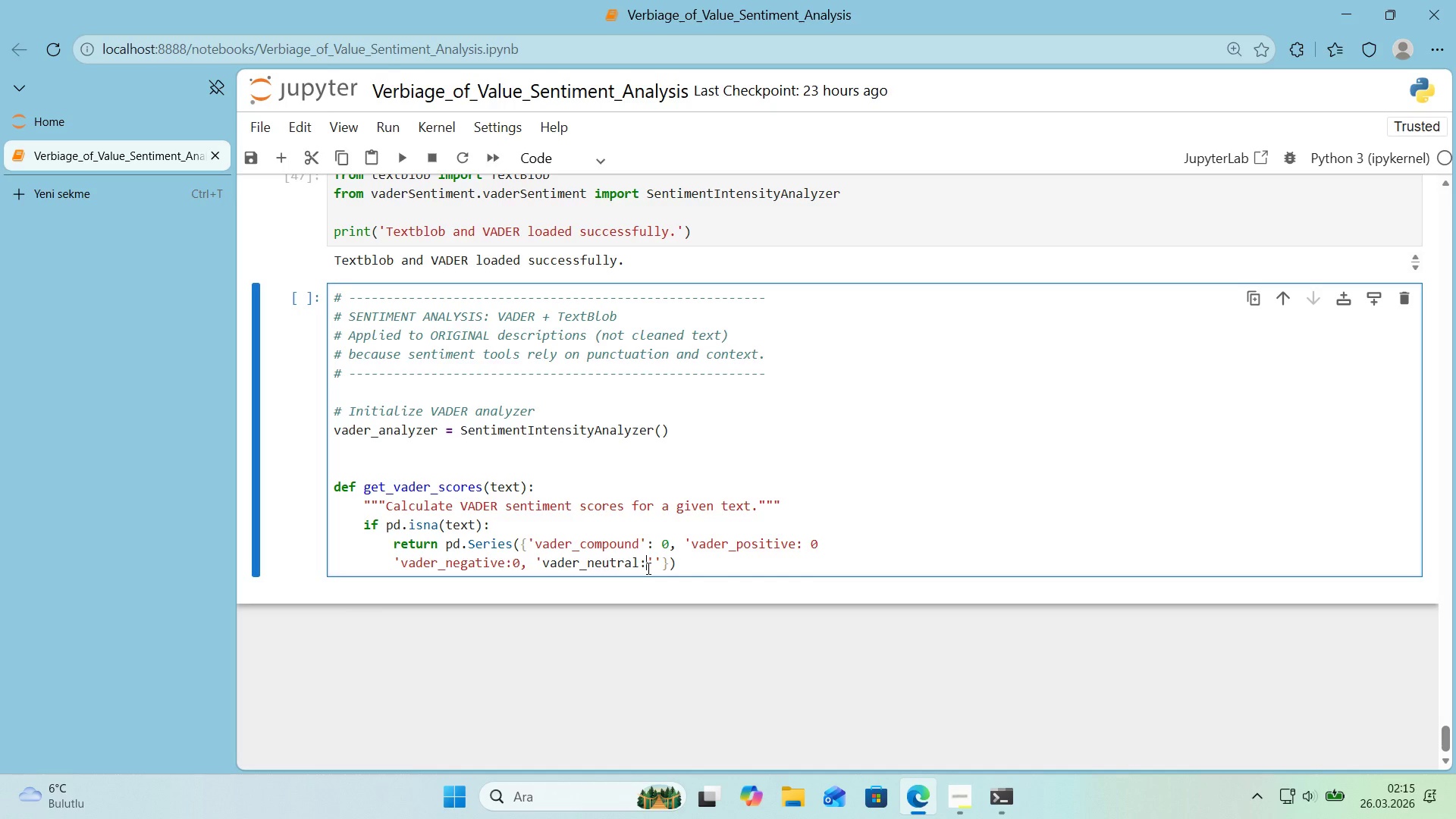 
key(Numpad0)
 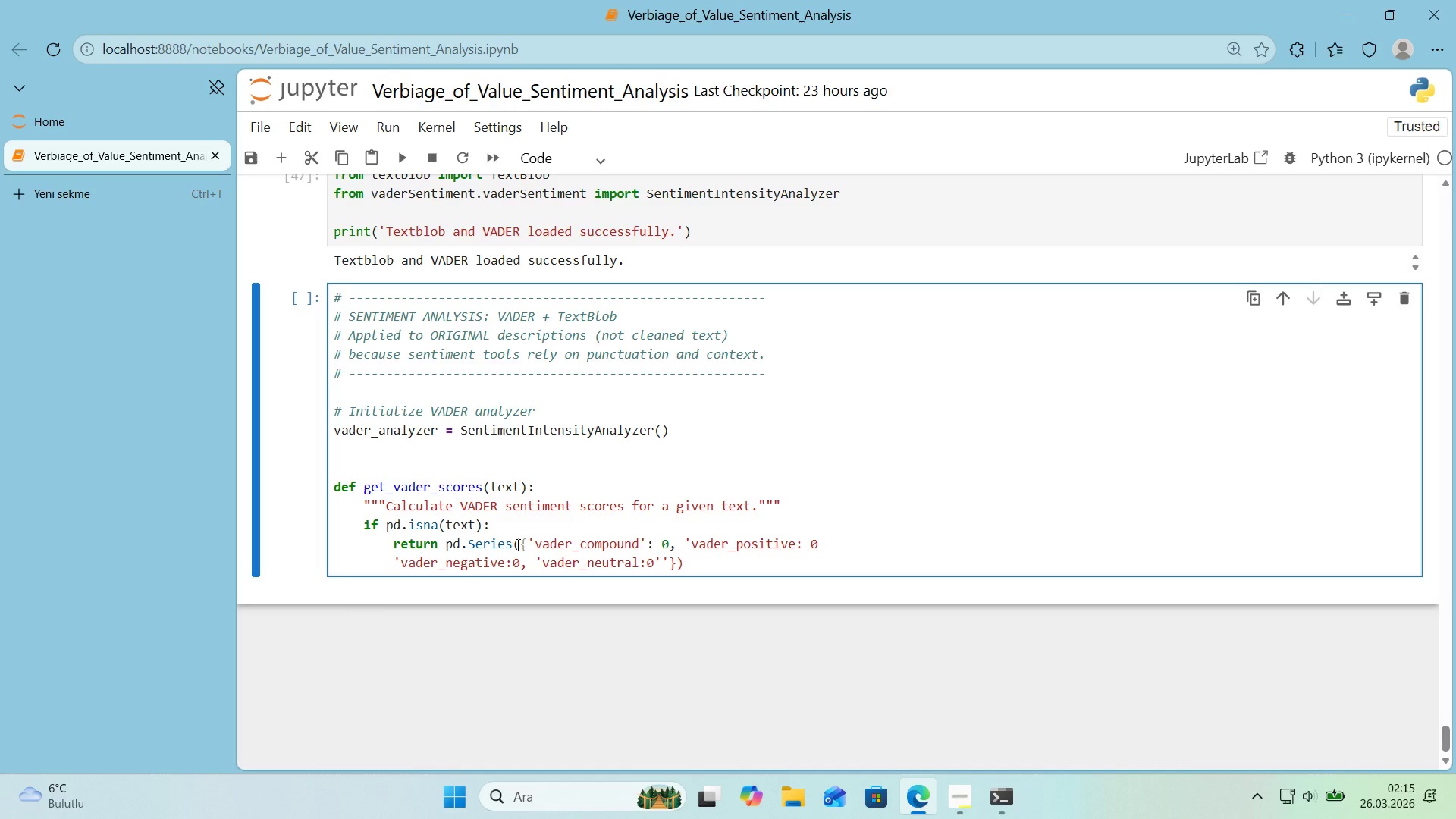 
left_click_drag(start_coordinate=[519, 544], to_coordinate=[896, 548])
 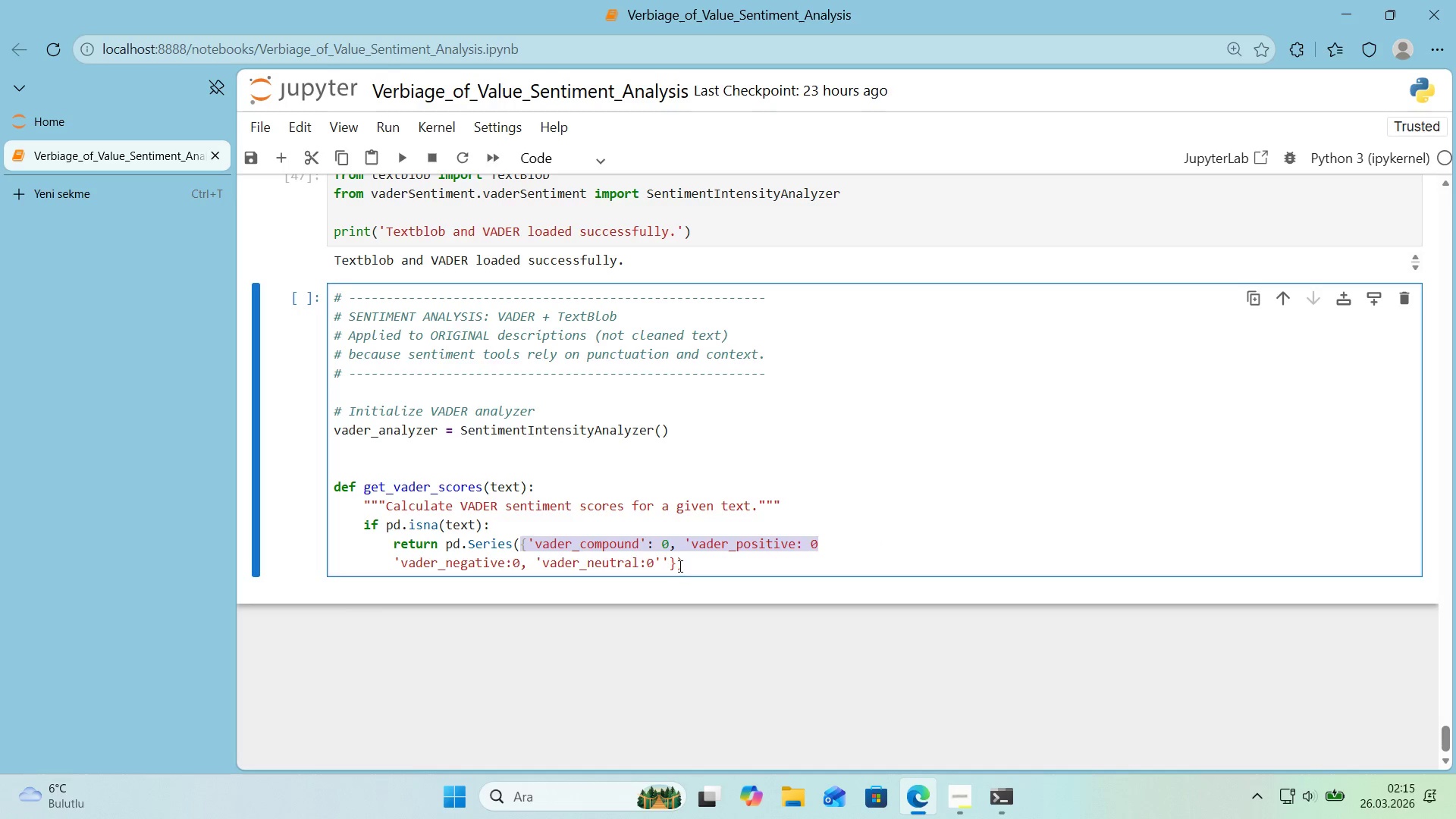 
key(Control+ControlLeft)
 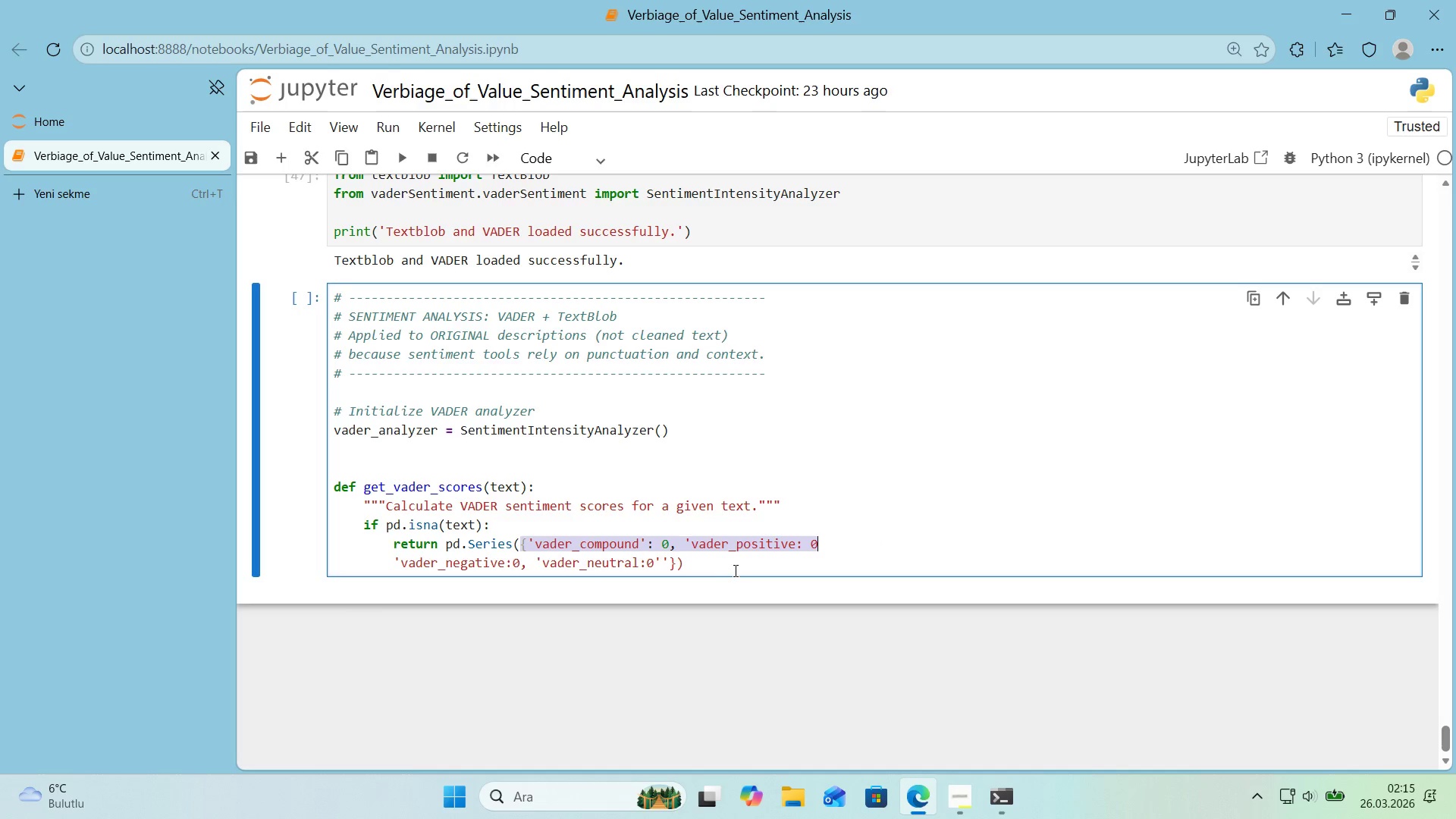 
key(Control+C)
 